 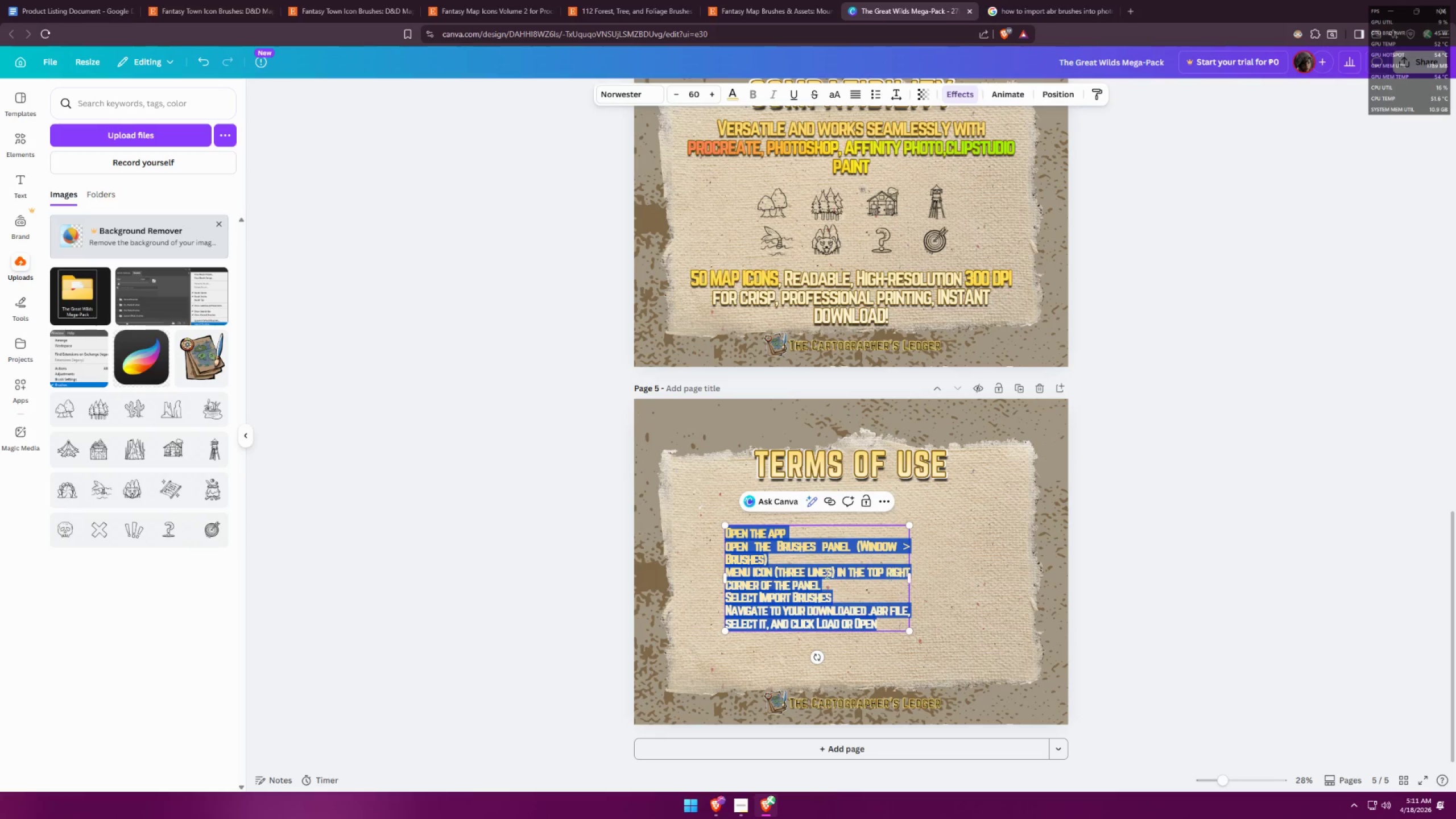 
left_click([826, 574])
 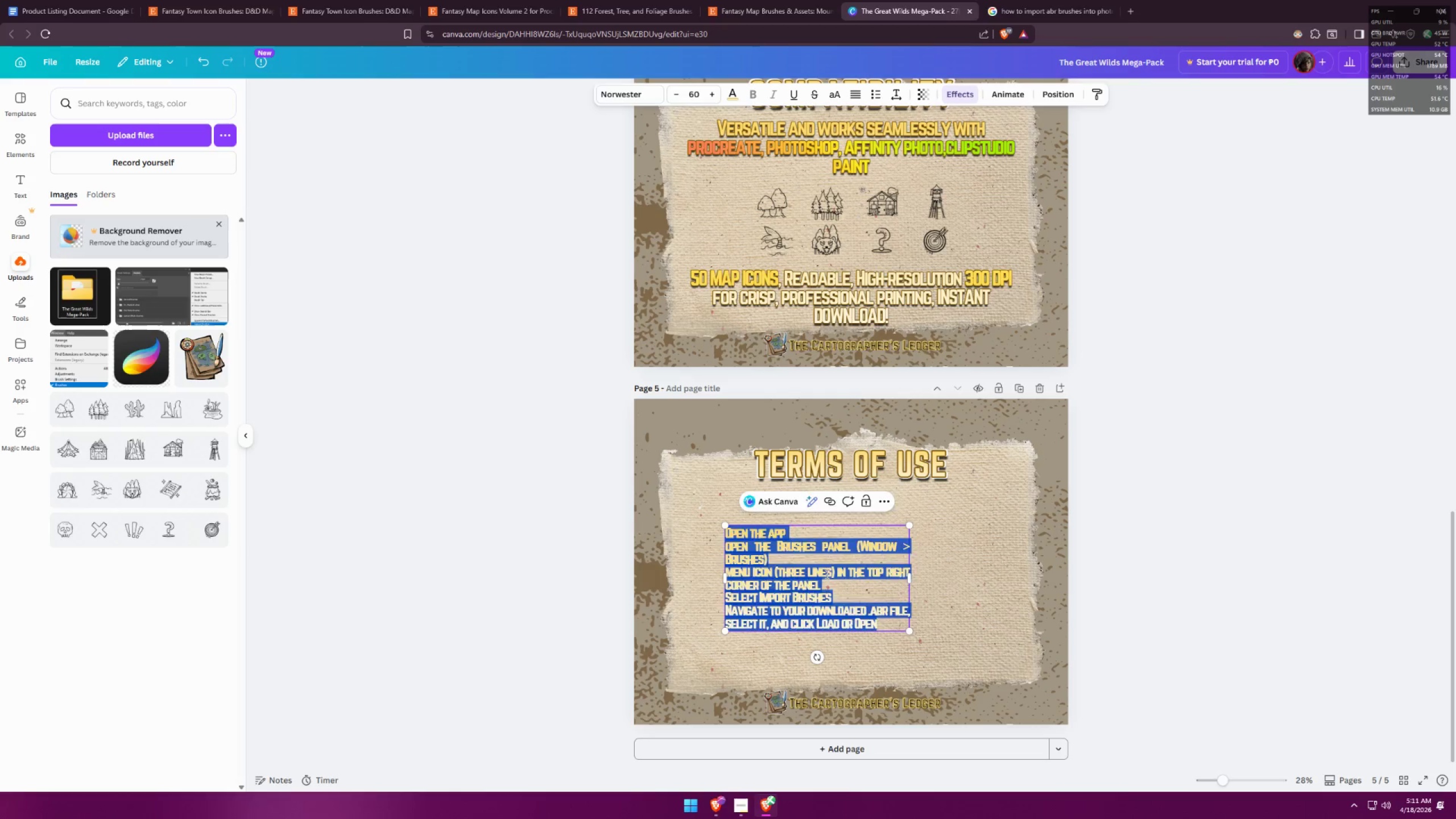 
key(Control+ControlLeft)
 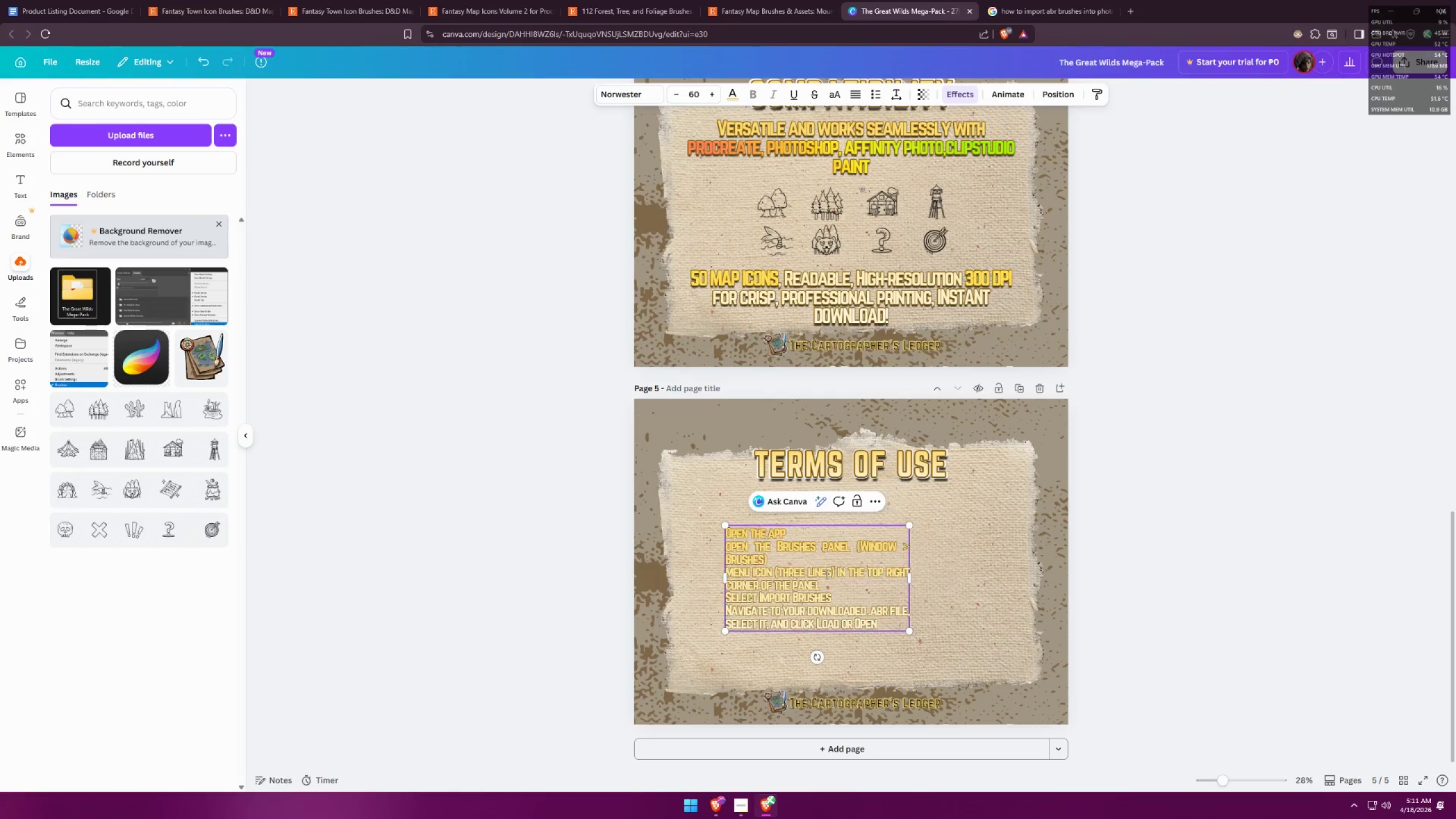 
key(Control+A)
 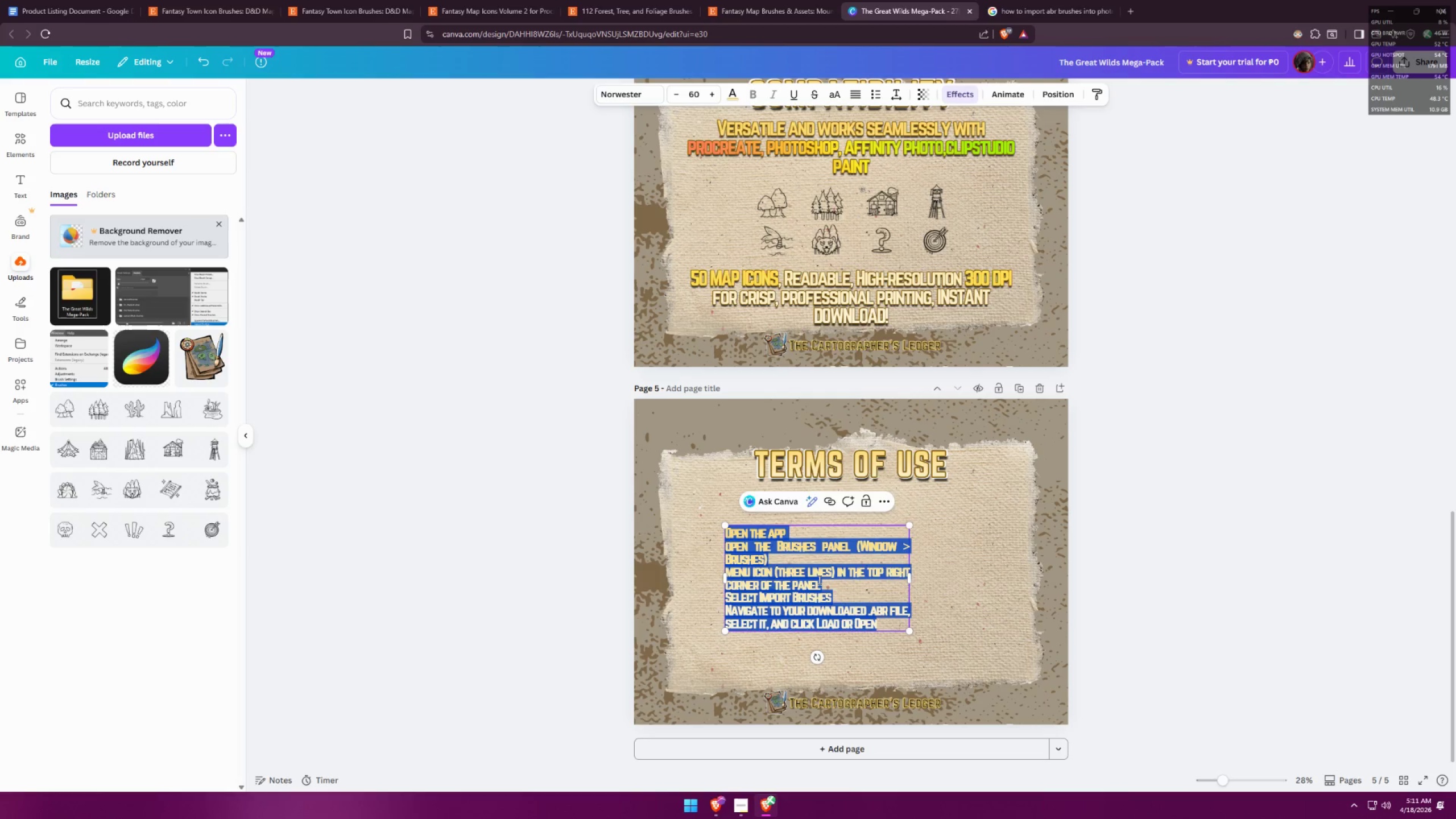 
key(Backspace)
 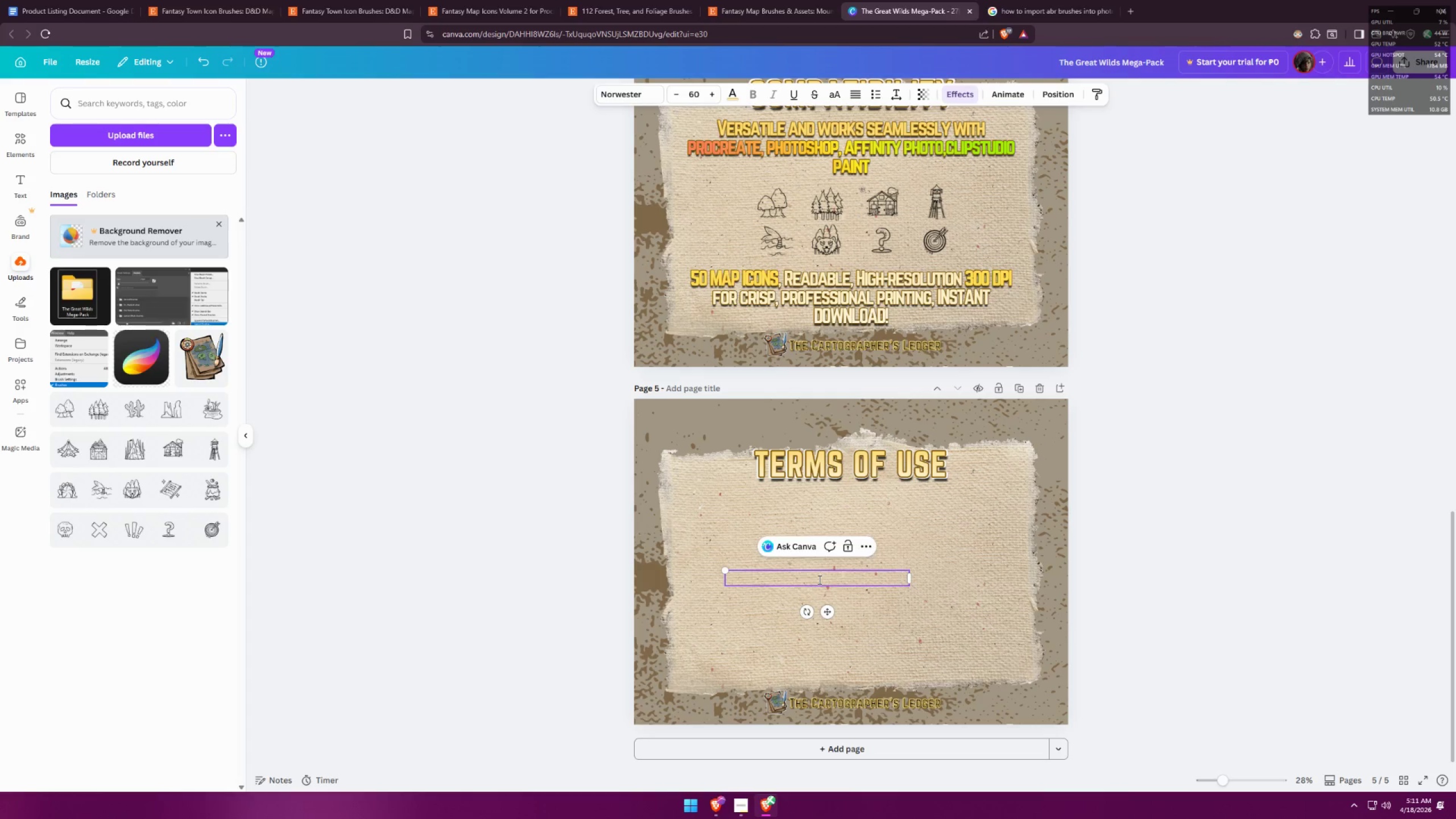 
mouse_move([720, 805])
 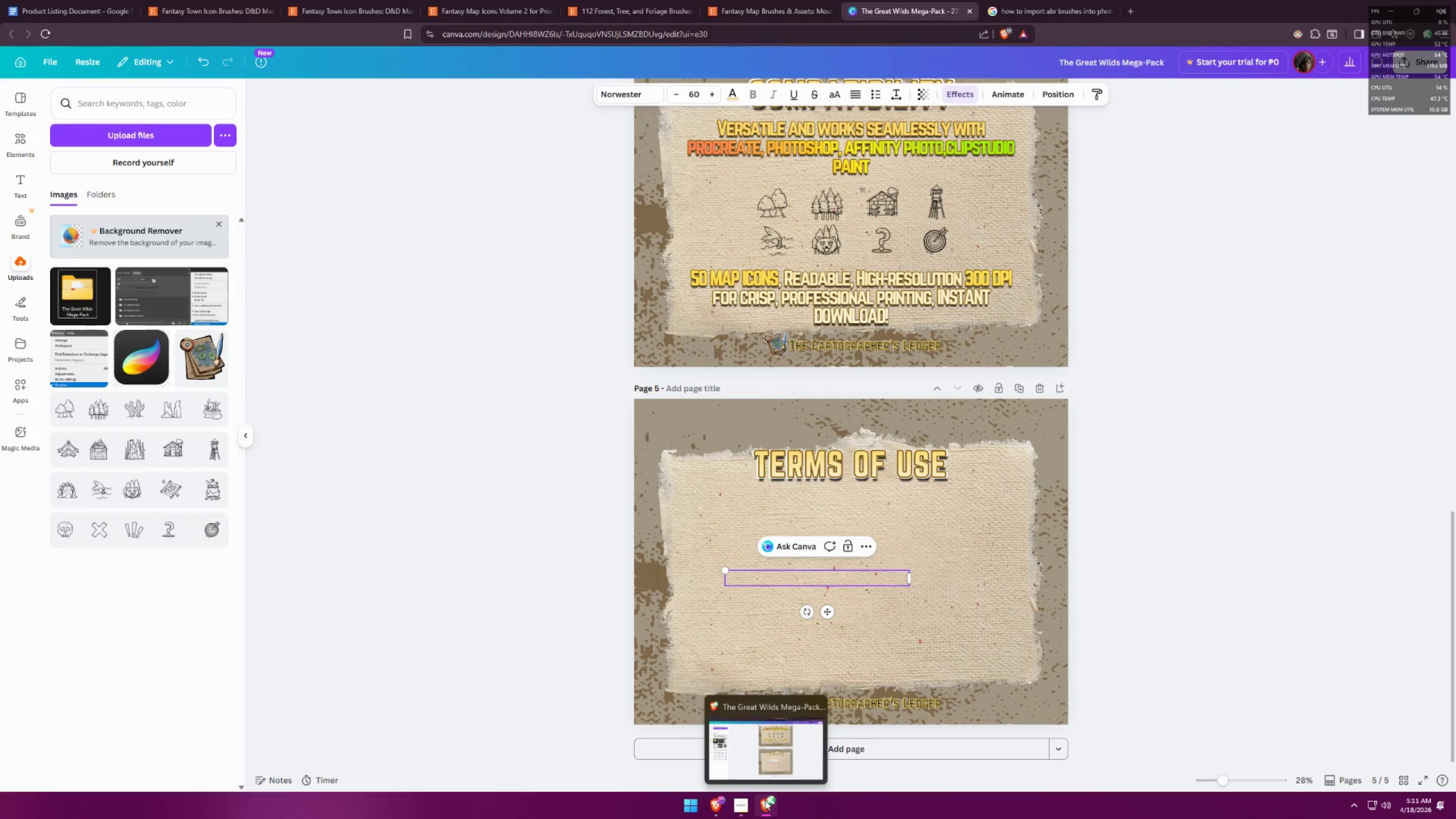 
left_click([759, 750])
 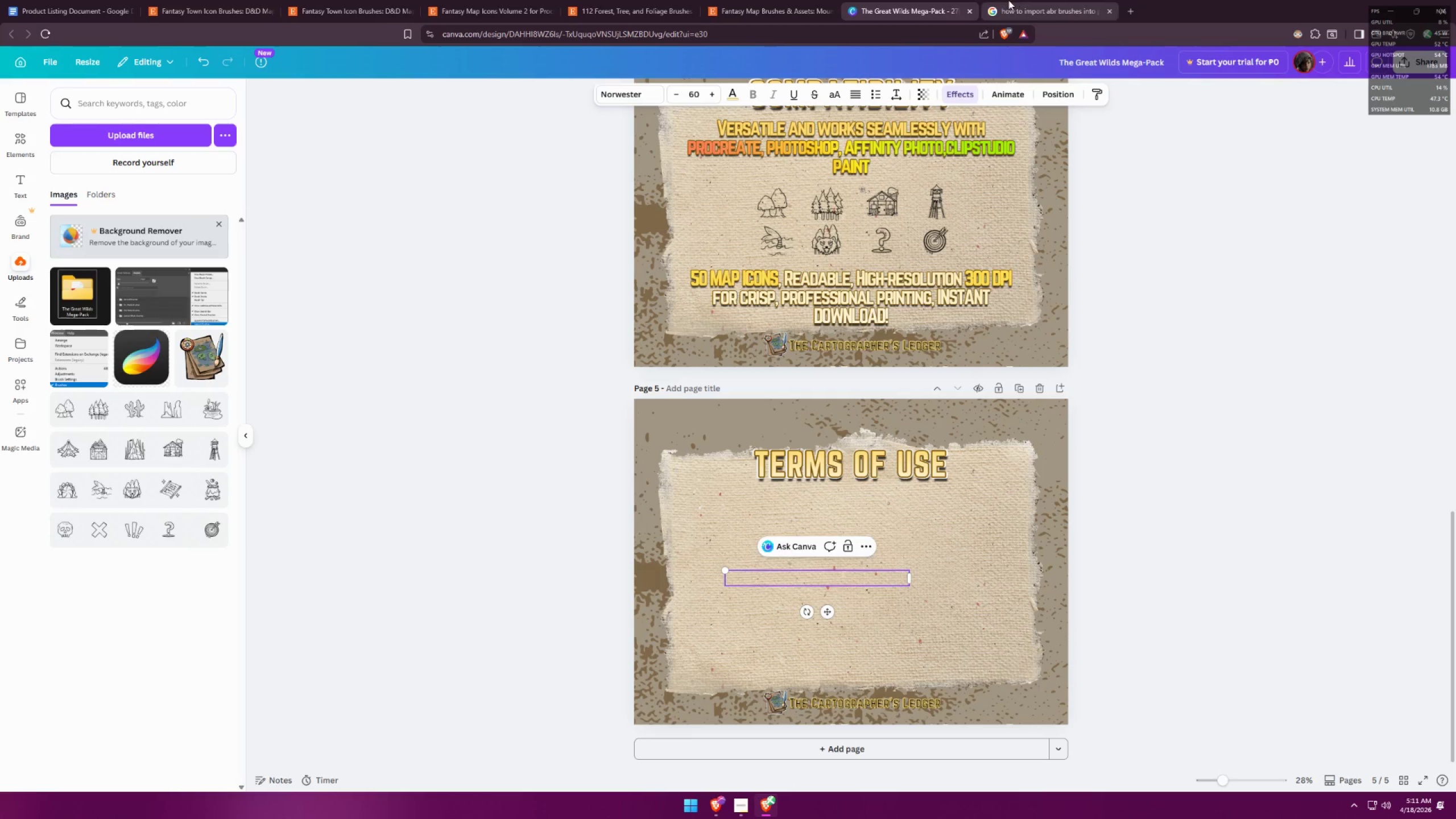 
left_click([1032, 0])
 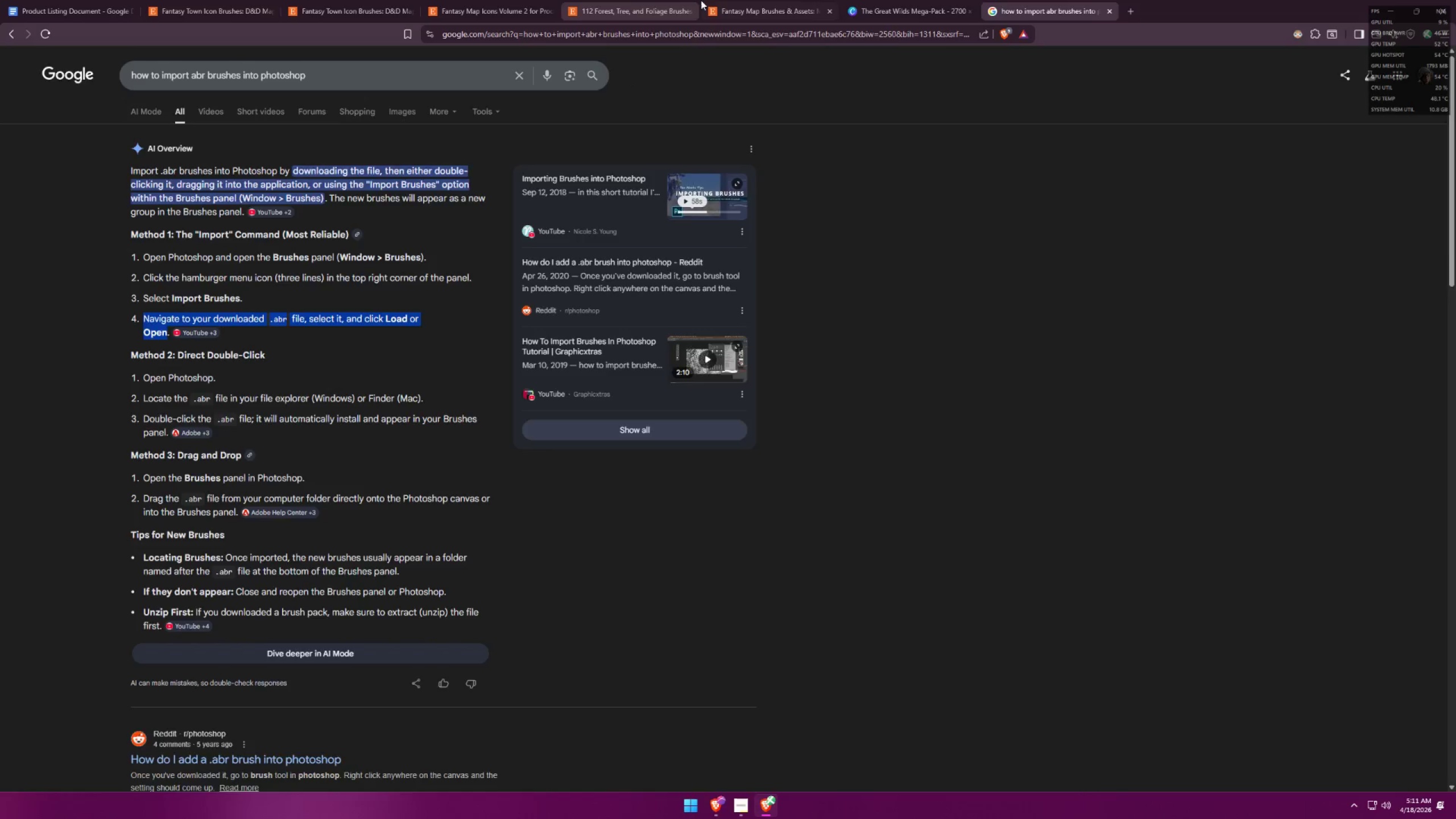 
double_click([172, 0])
 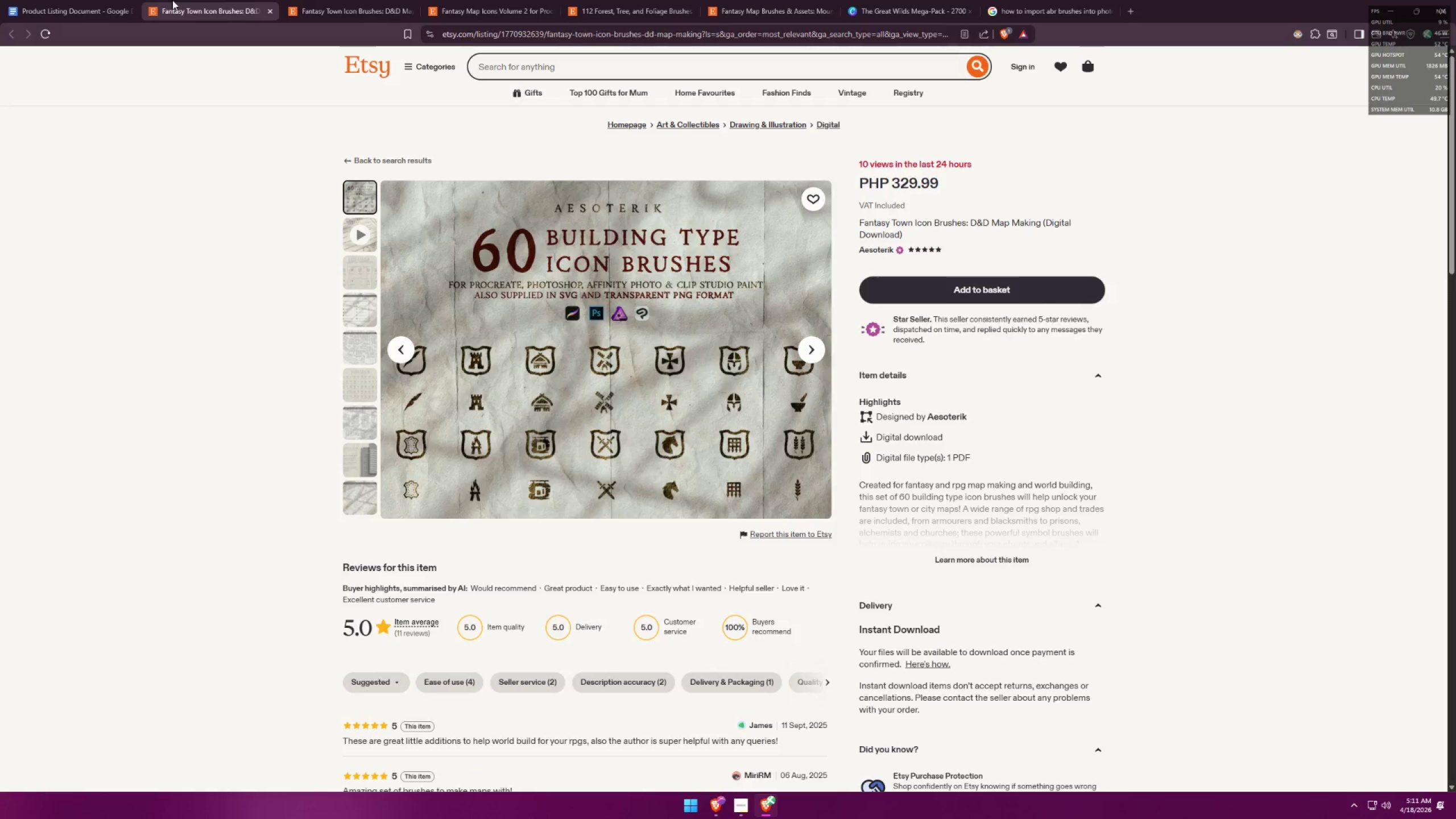 
left_click([105, 1])
 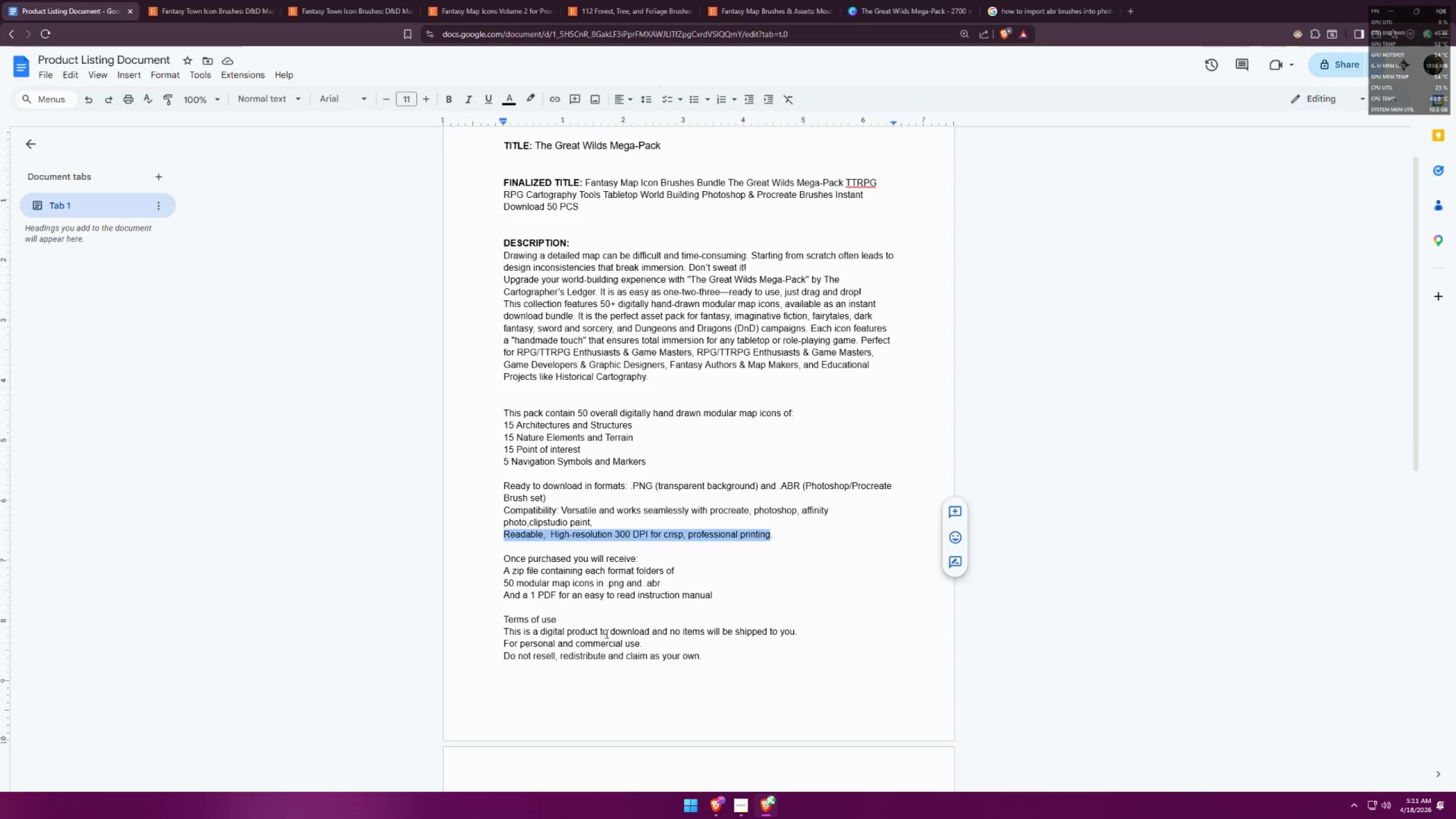 
left_click([627, 644])
 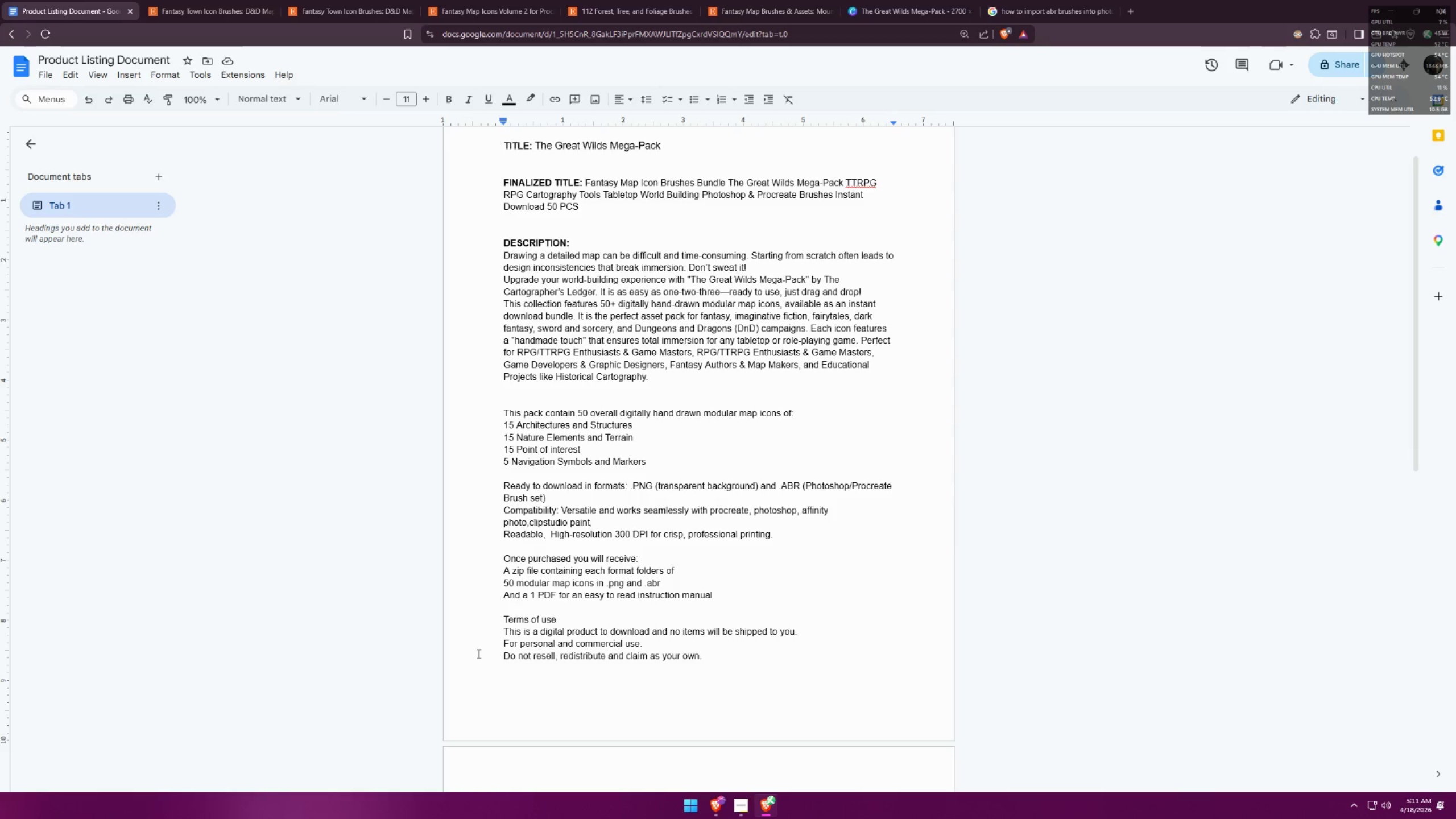 
scroll: coordinate [669, 621], scroll_direction: down, amount: 2.0
 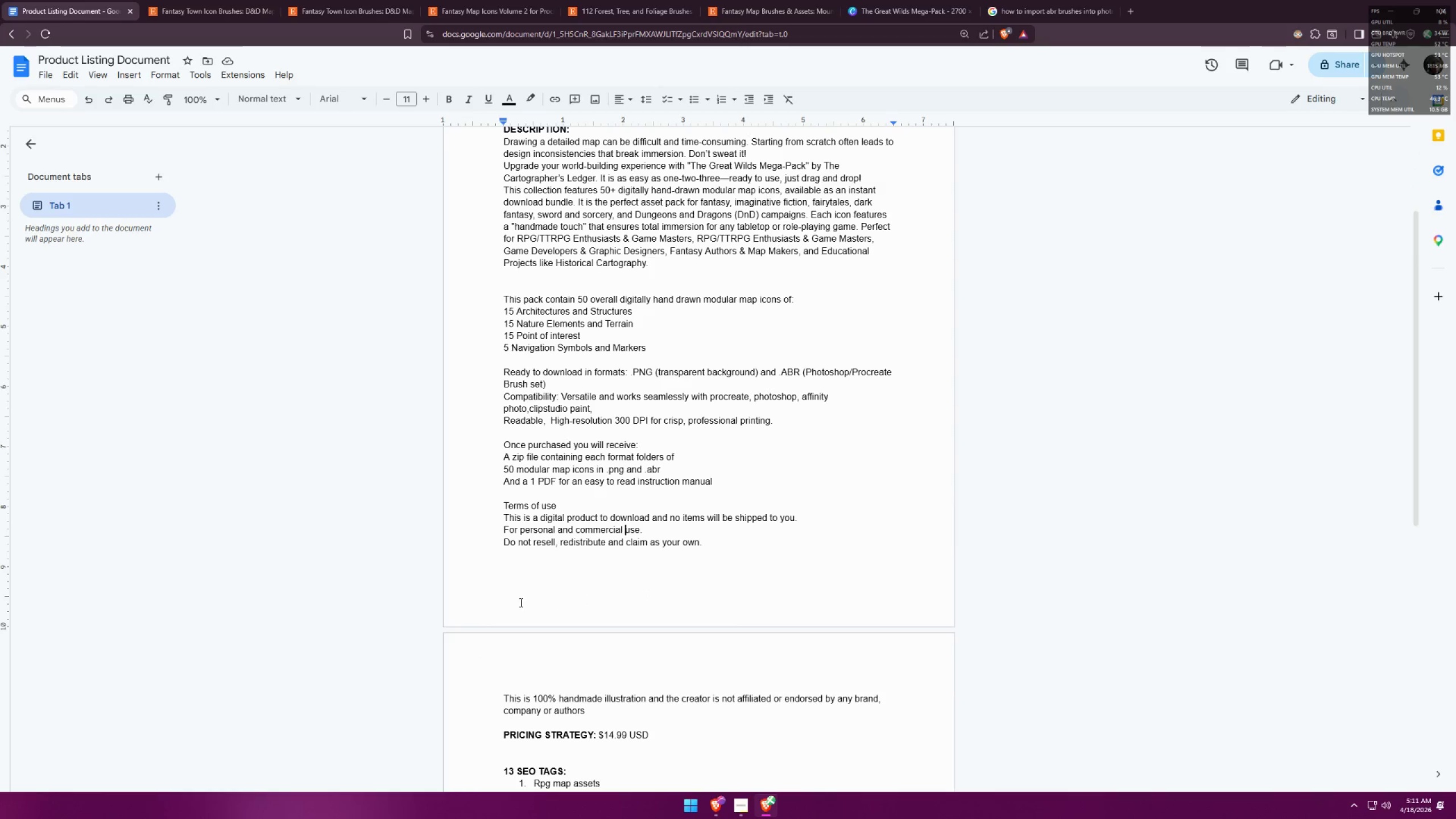 
left_click([478, 585])
 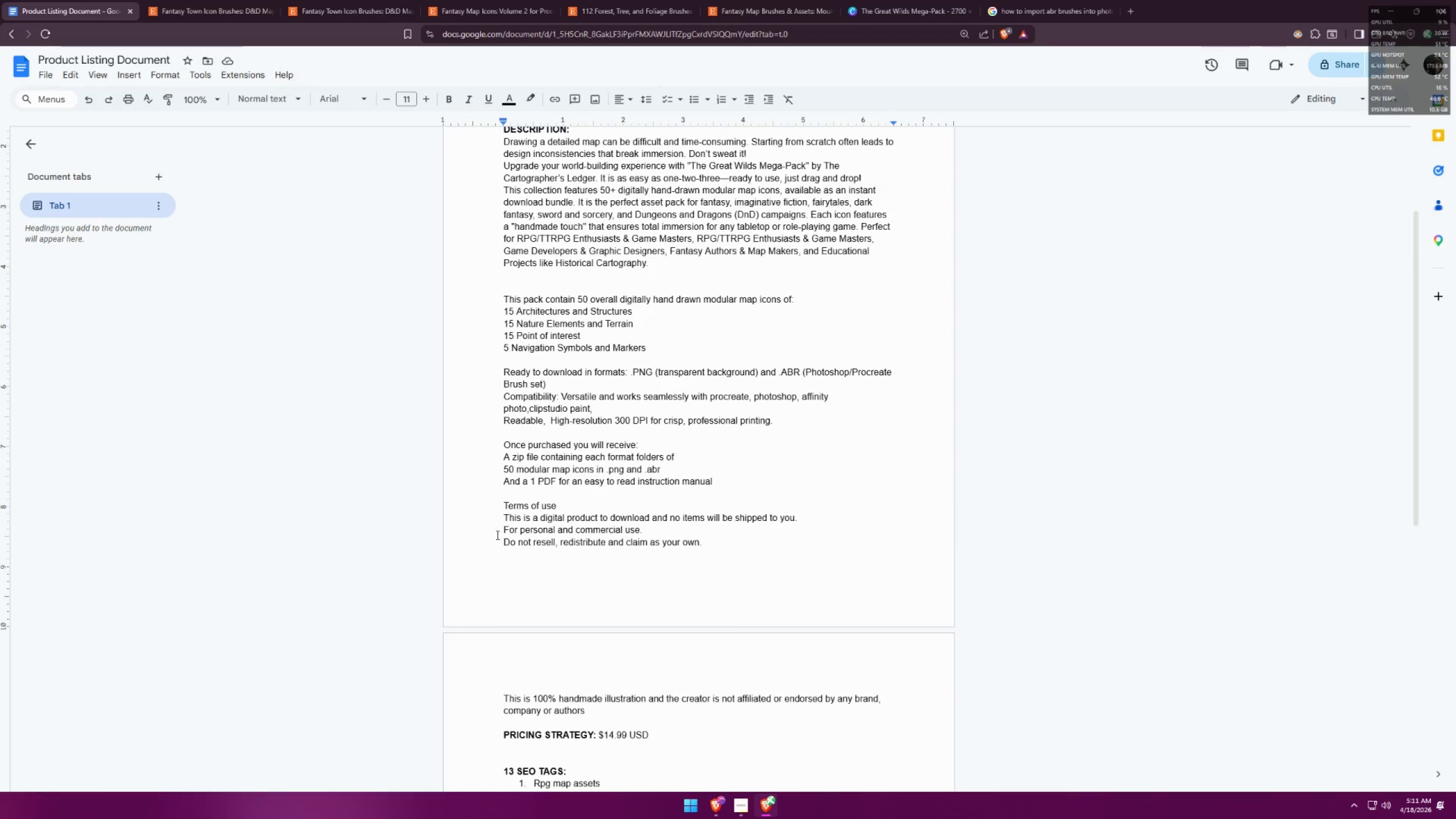 
left_click_drag(start_coordinate=[497, 529], to_coordinate=[586, 713])
 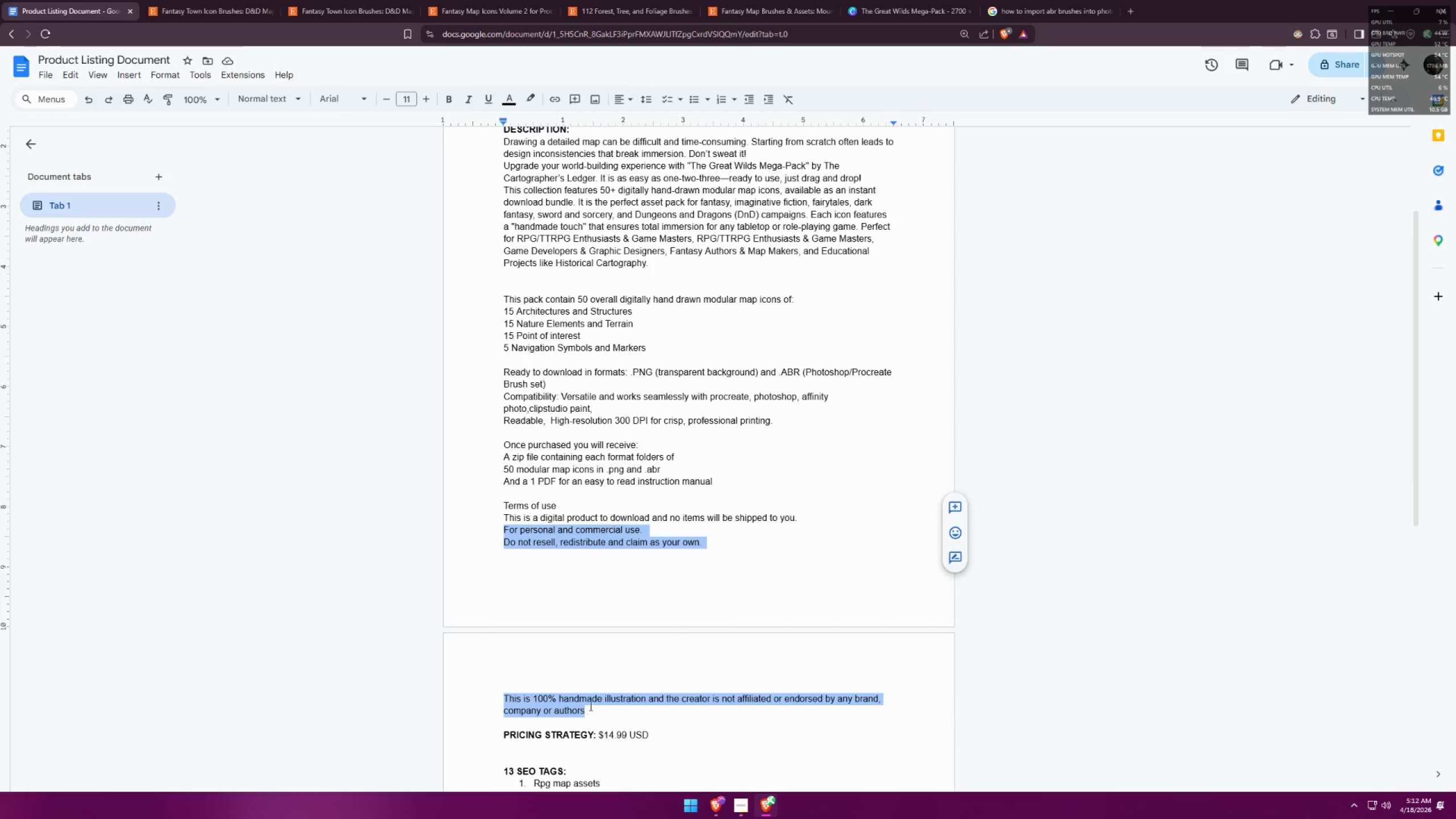 
key(Control+ControlLeft)
 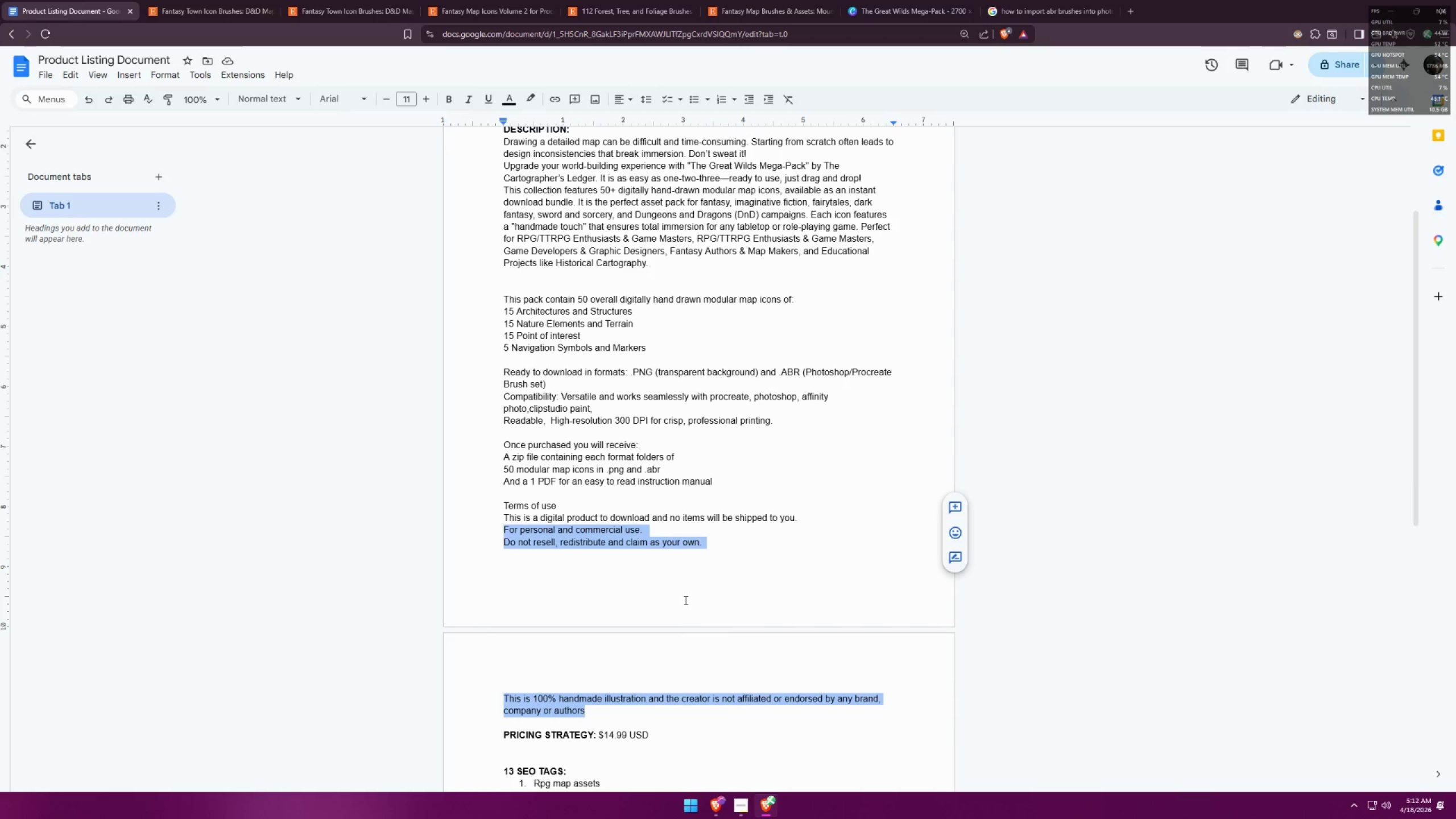 
left_click([720, 552])
 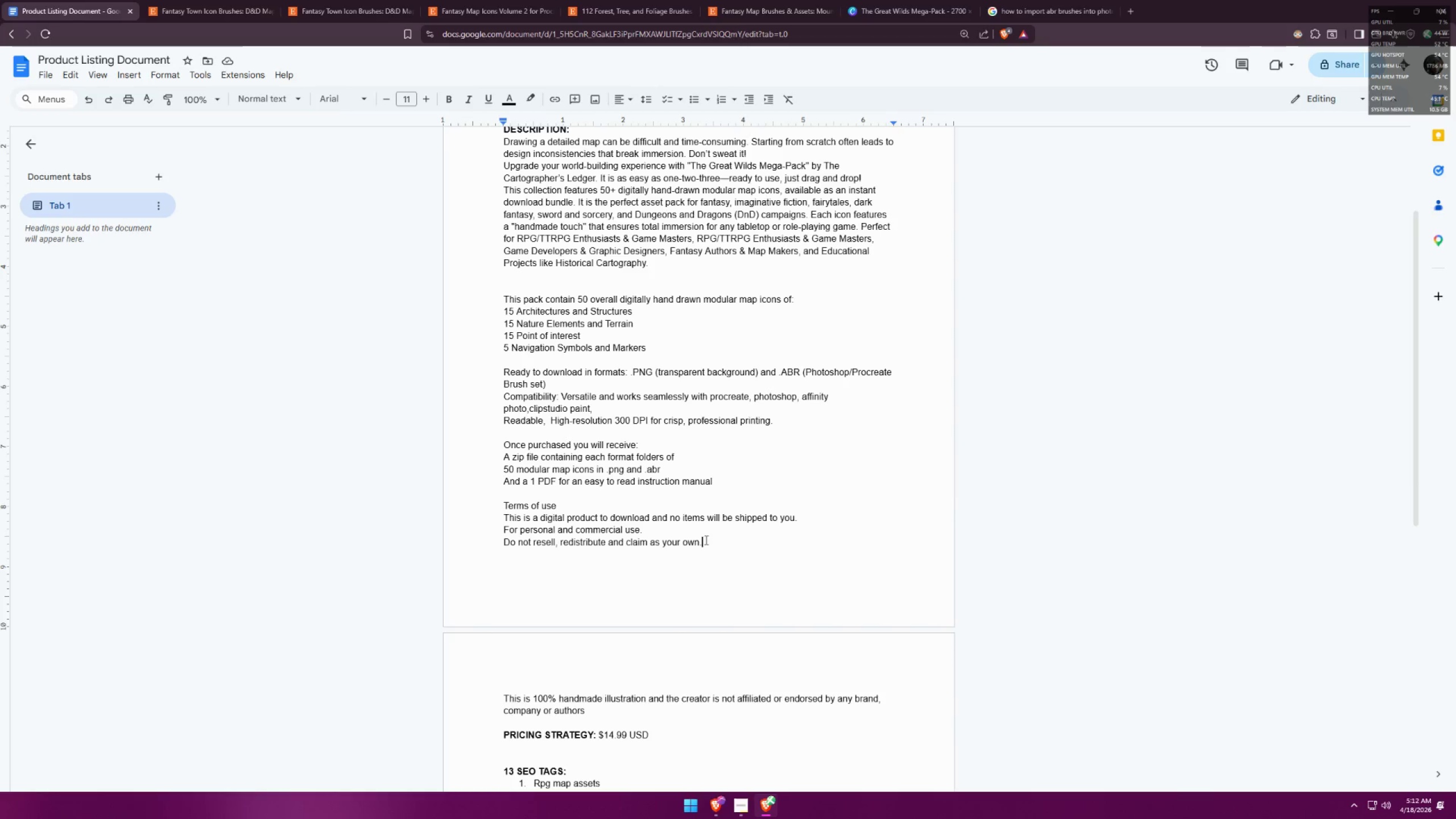 
left_click_drag(start_coordinate=[705, 539], to_coordinate=[499, 526])
 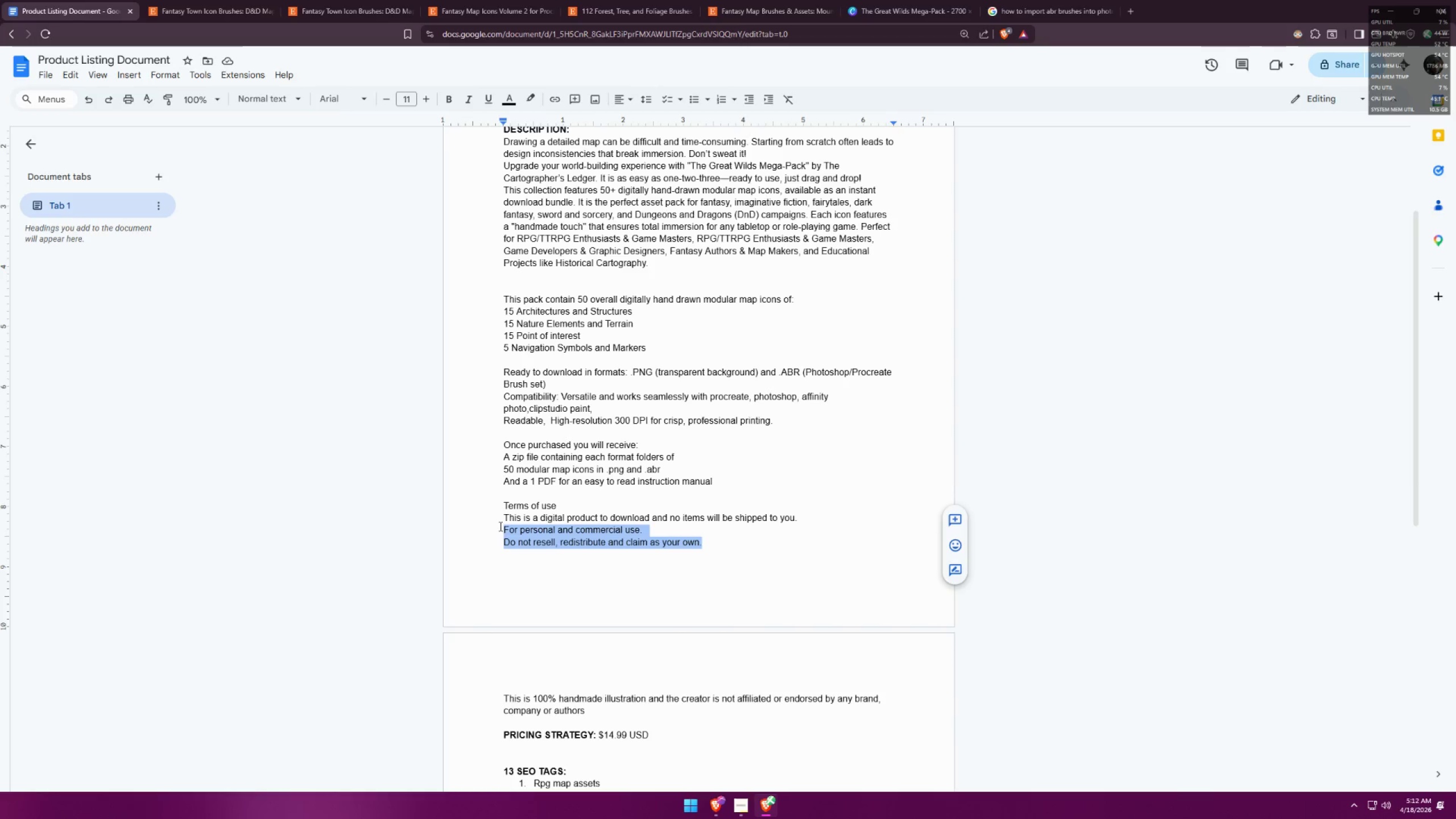 
key(Control+ControlLeft)
 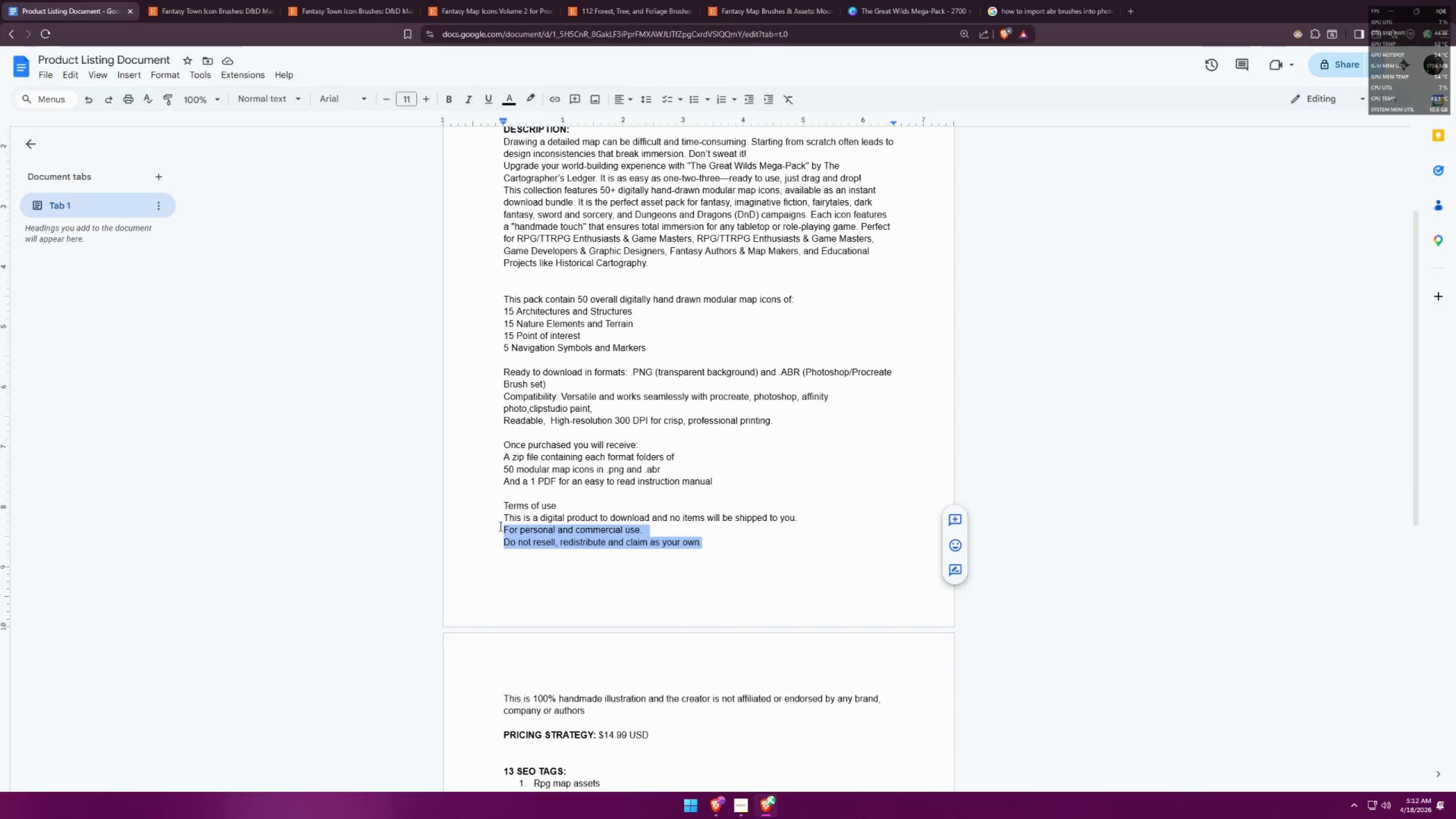 
key(Control+C)
 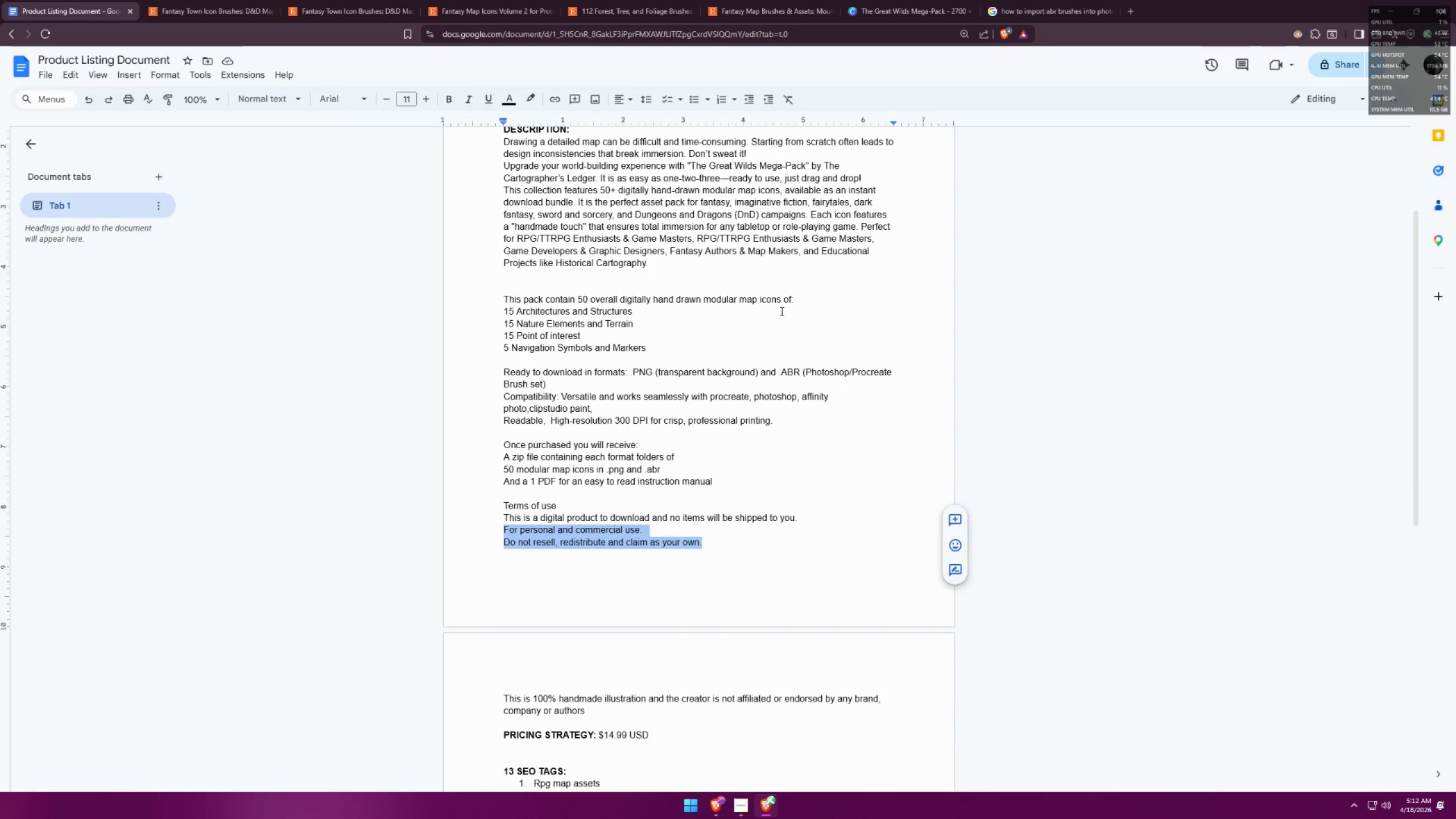 
scroll: coordinate [764, 484], scroll_direction: down, amount: 10.0
 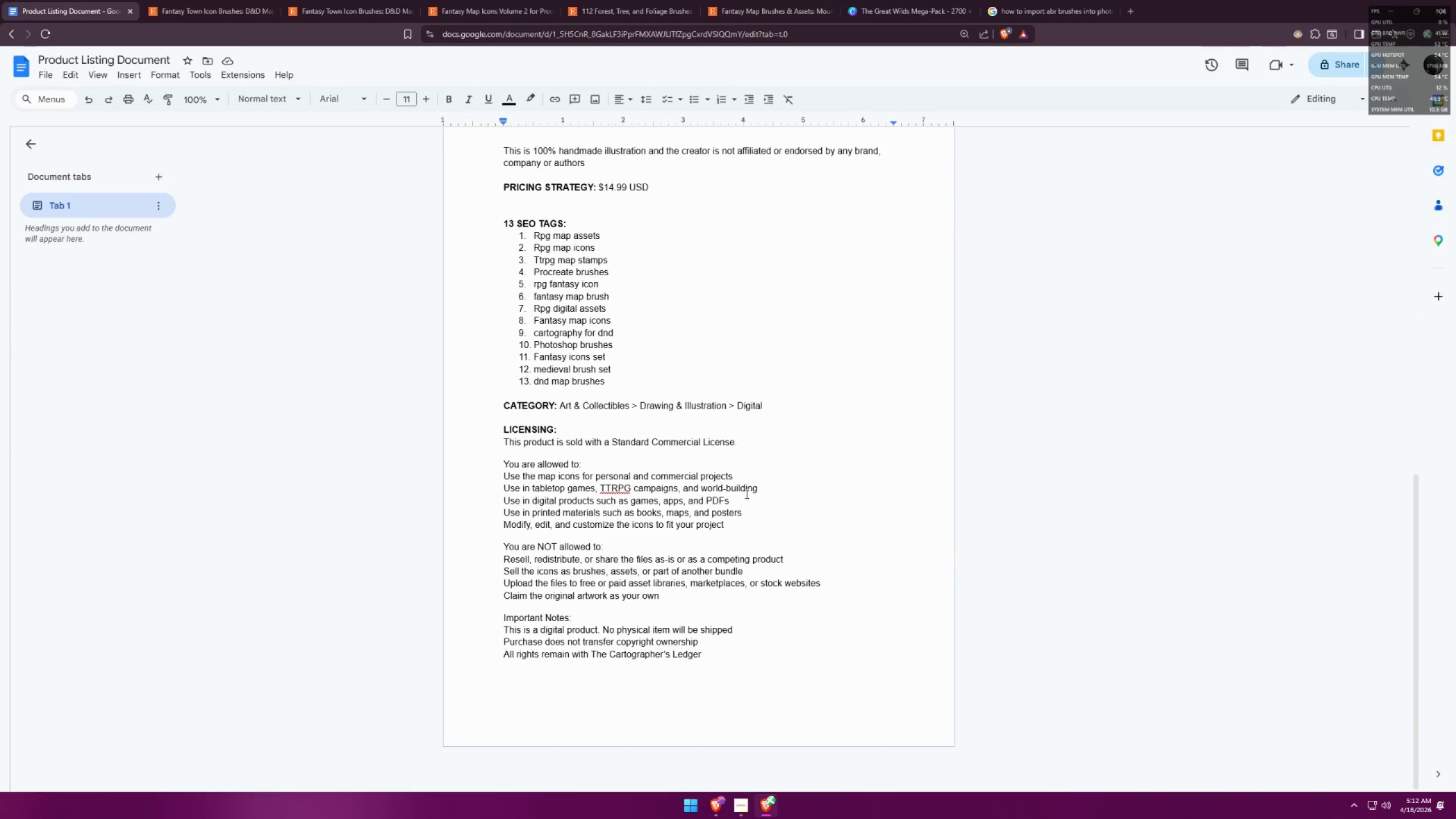 
left_click([683, 507])
 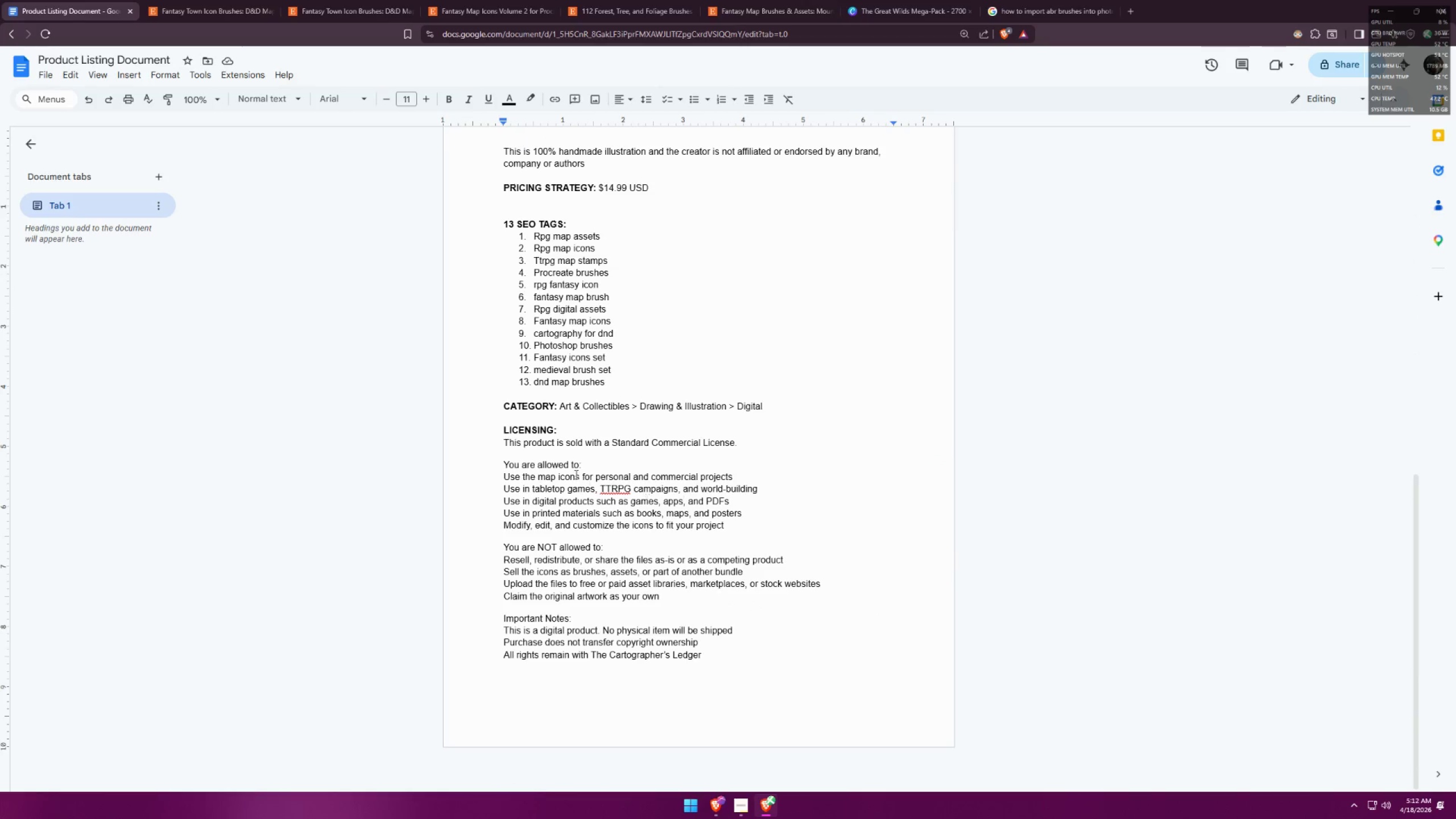 
left_click([574, 465])
 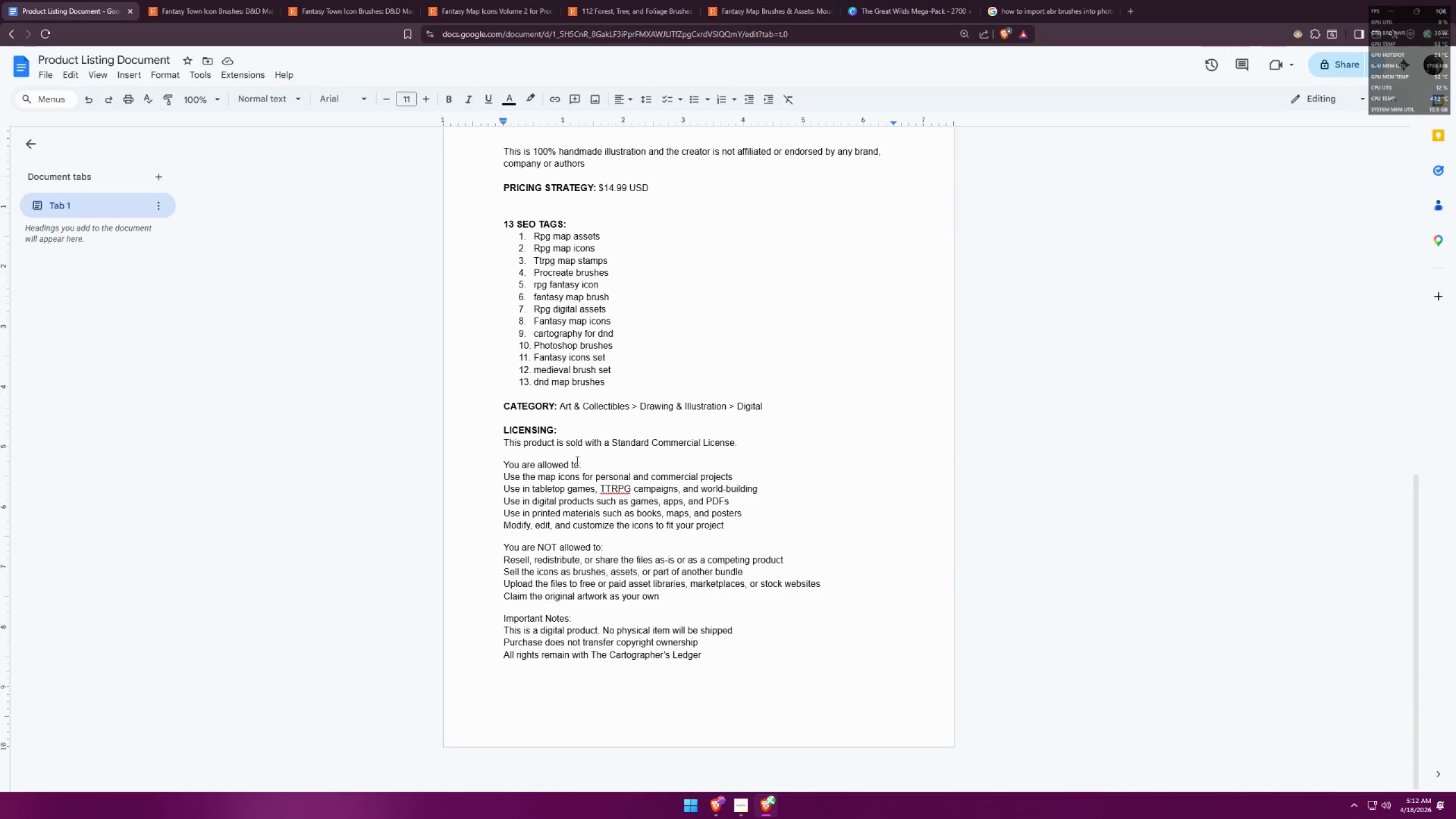 
left_click([626, 462])
 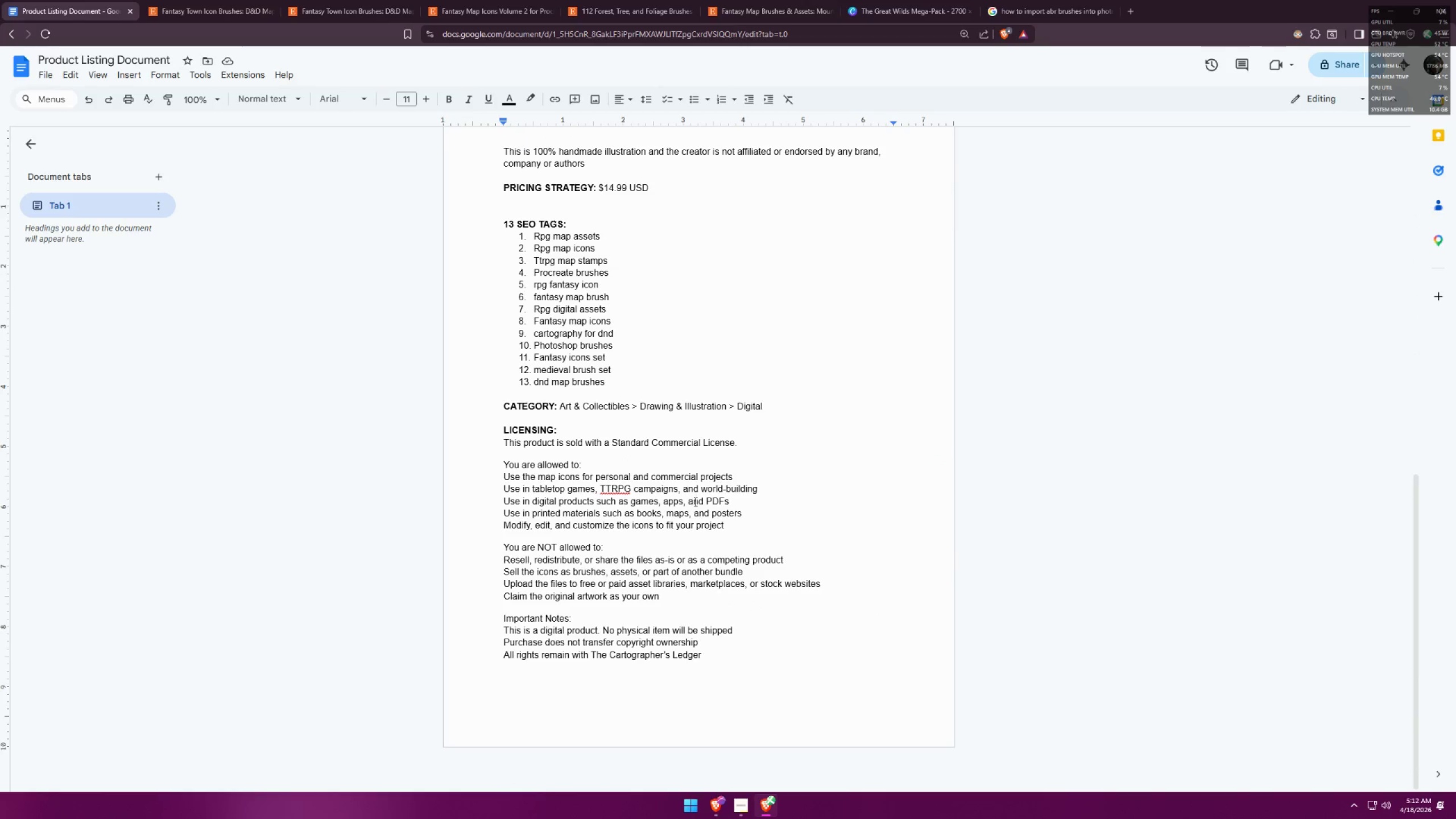 
left_click([774, 664])
 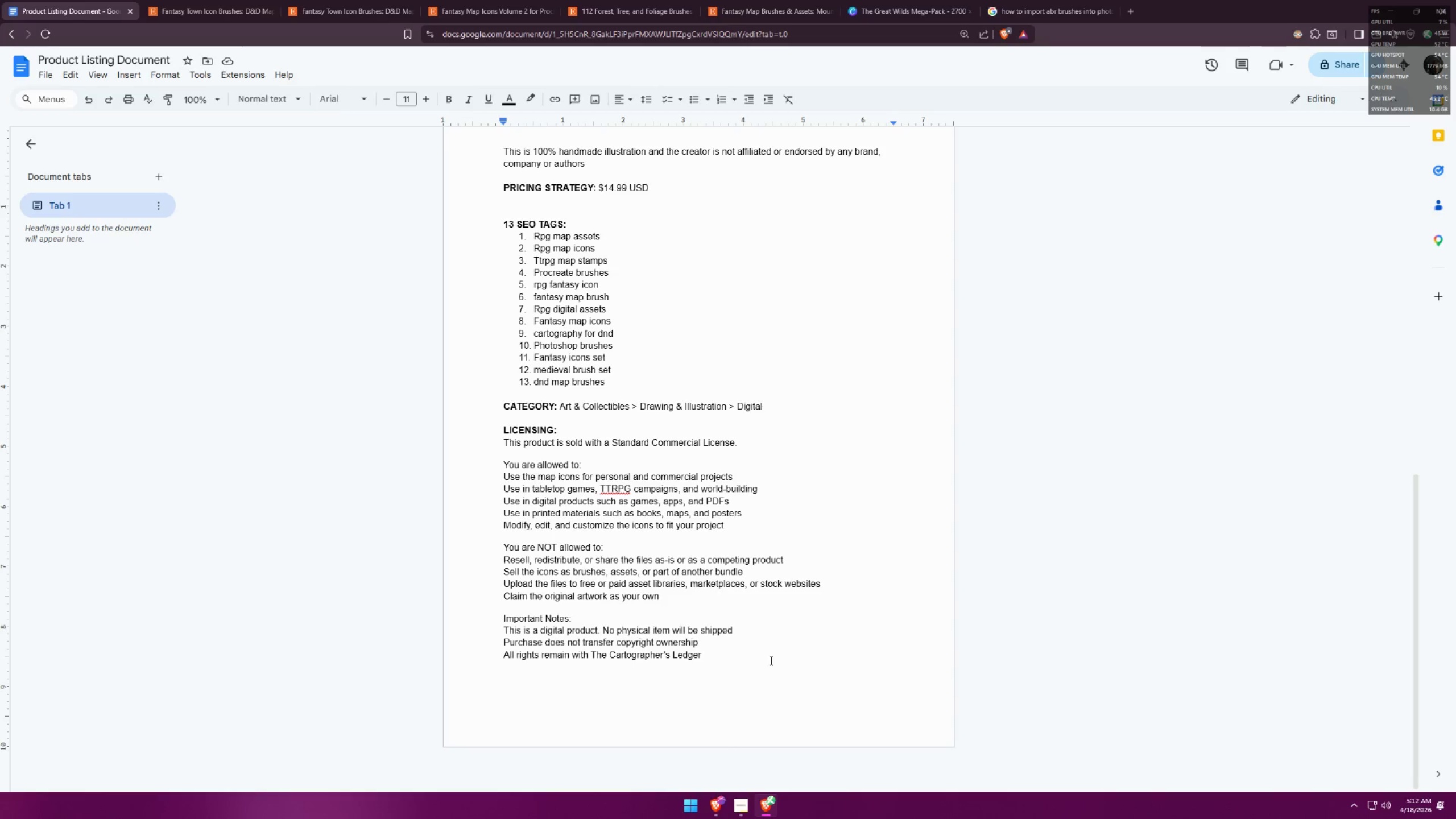 
left_click_drag(start_coordinate=[760, 658], to_coordinate=[503, 442])
 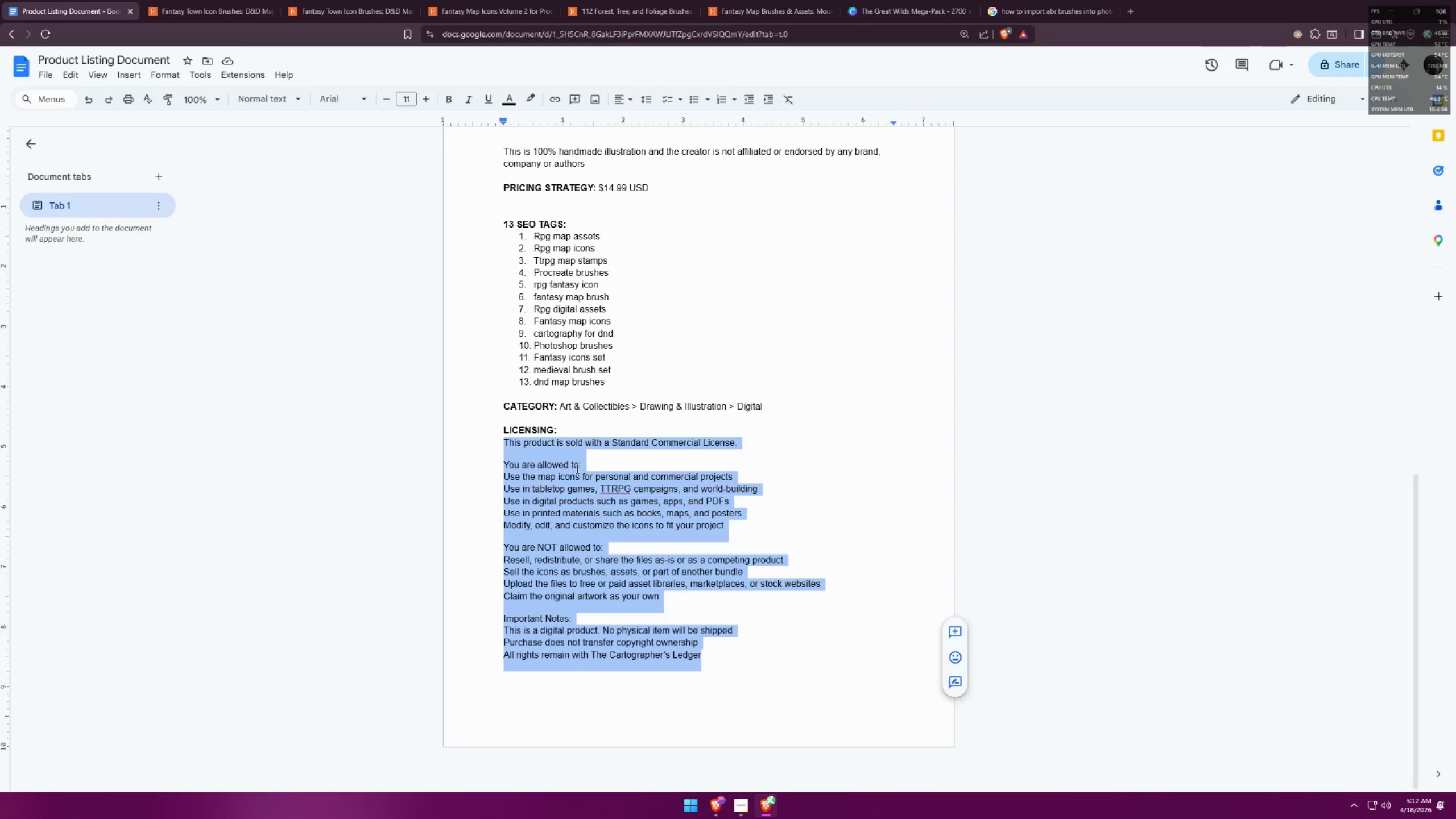 
key(Control+ControlLeft)
 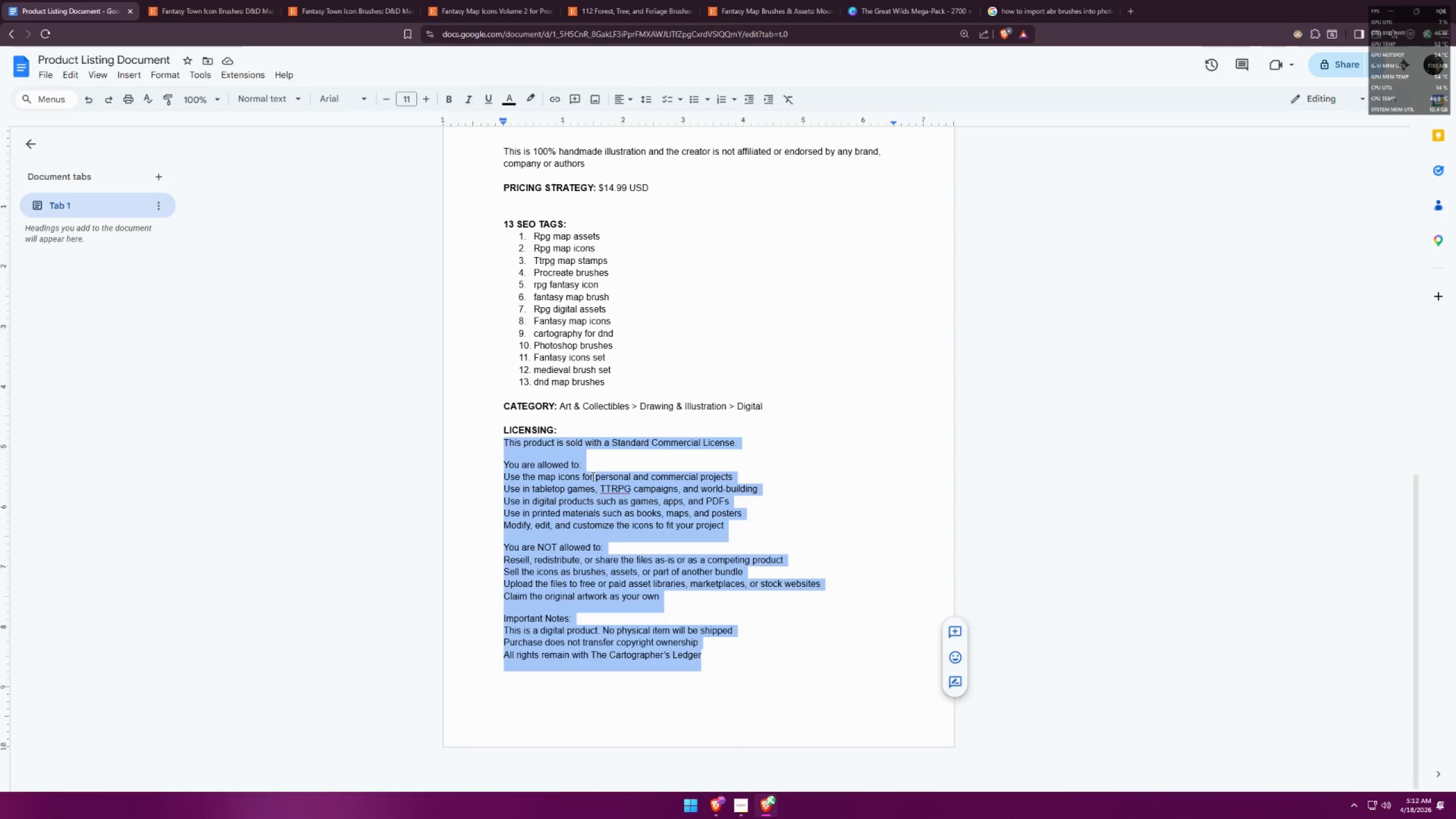 
key(Control+C)
 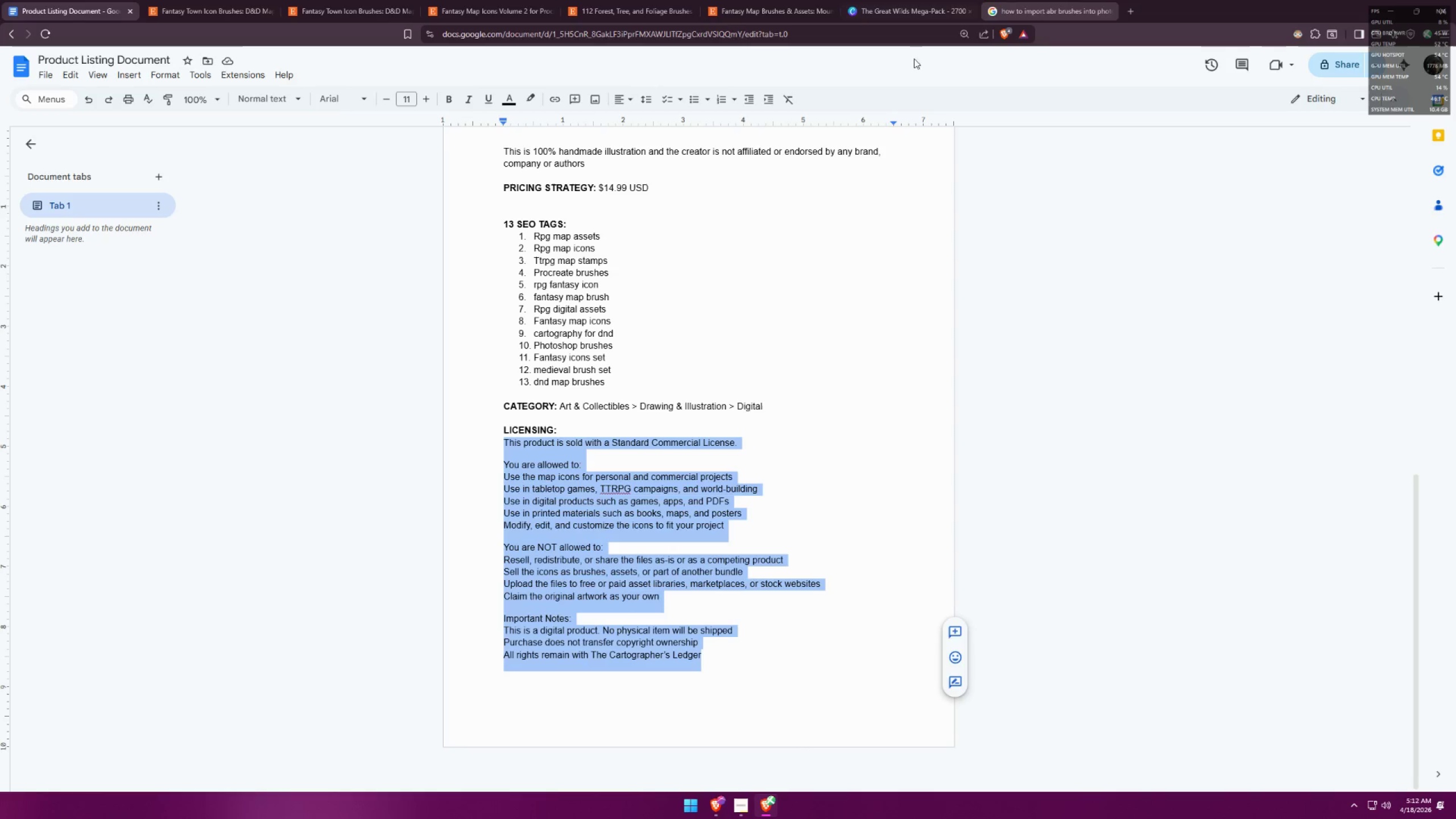 
left_click([894, 0])
 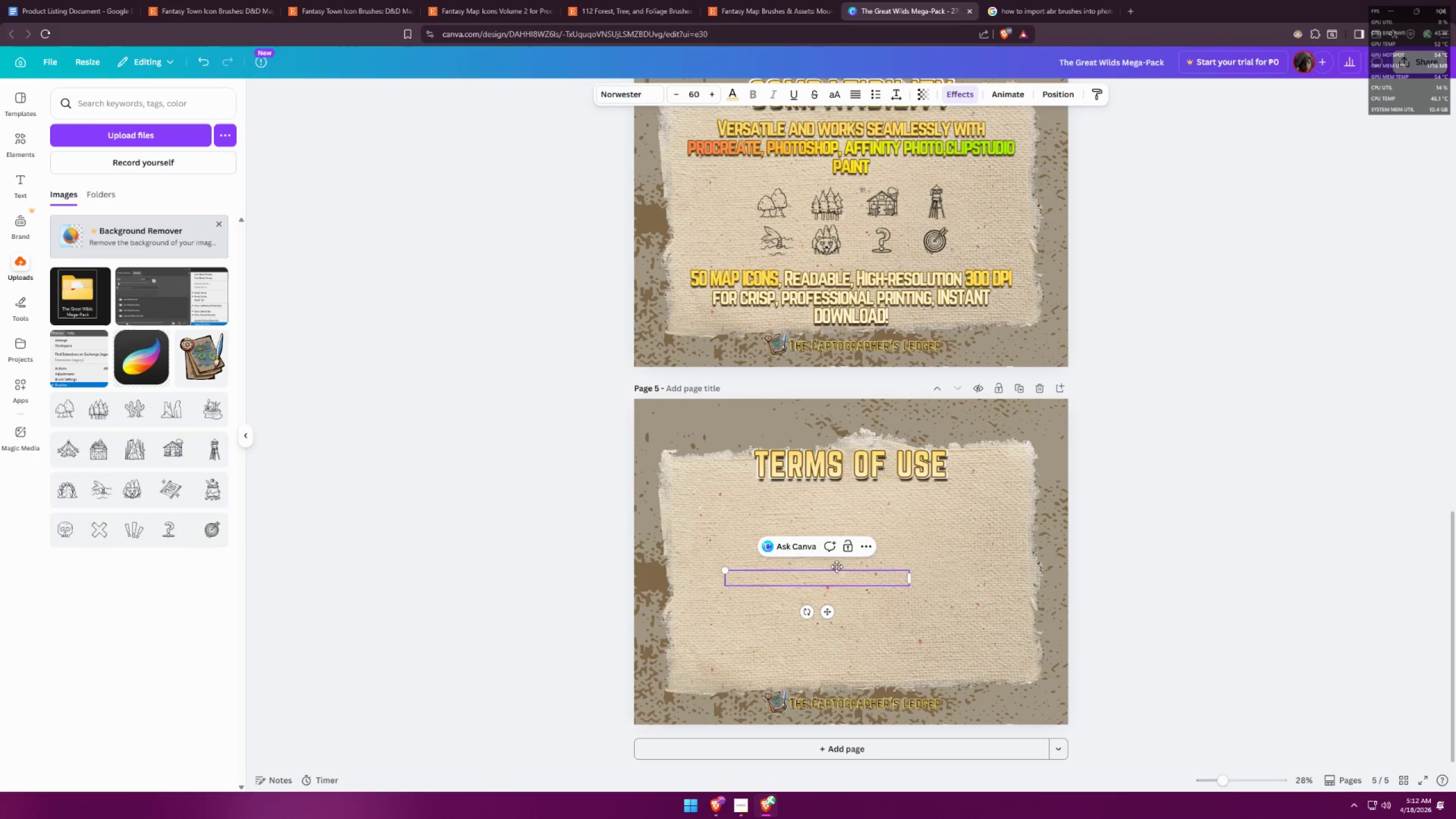 
left_click([833, 577])
 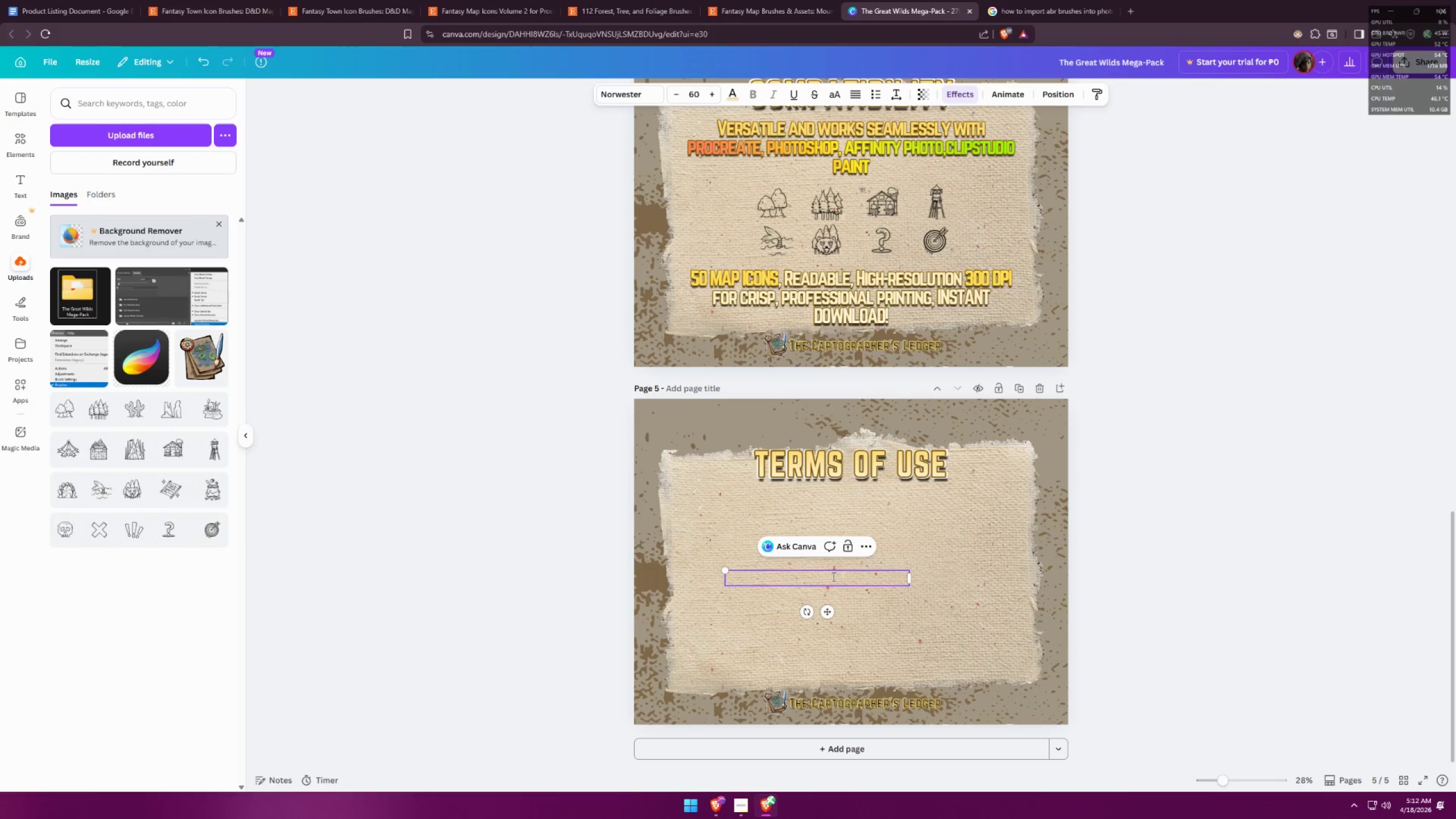 
key(Control+ControlLeft)
 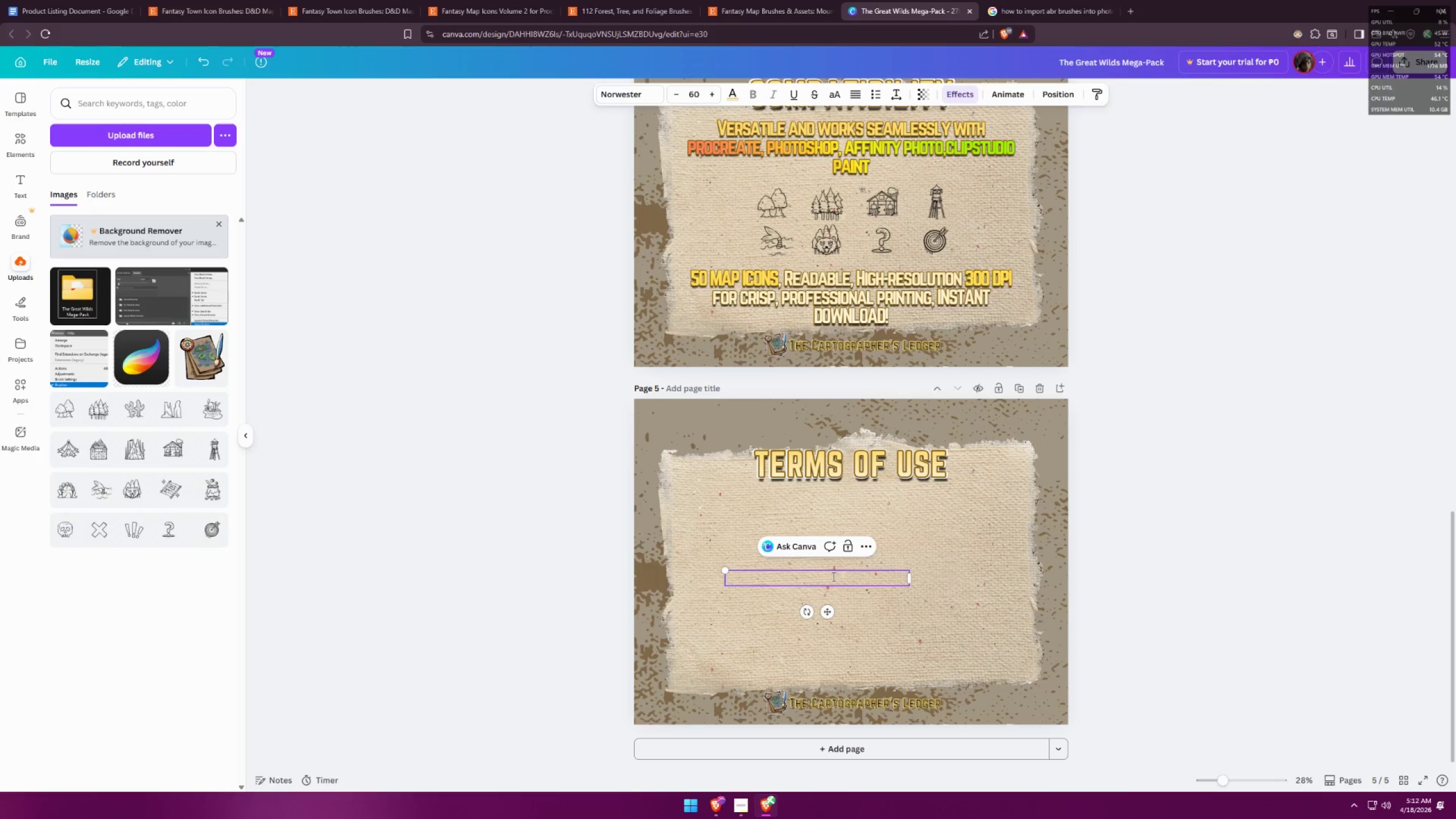 
key(Control+V)
 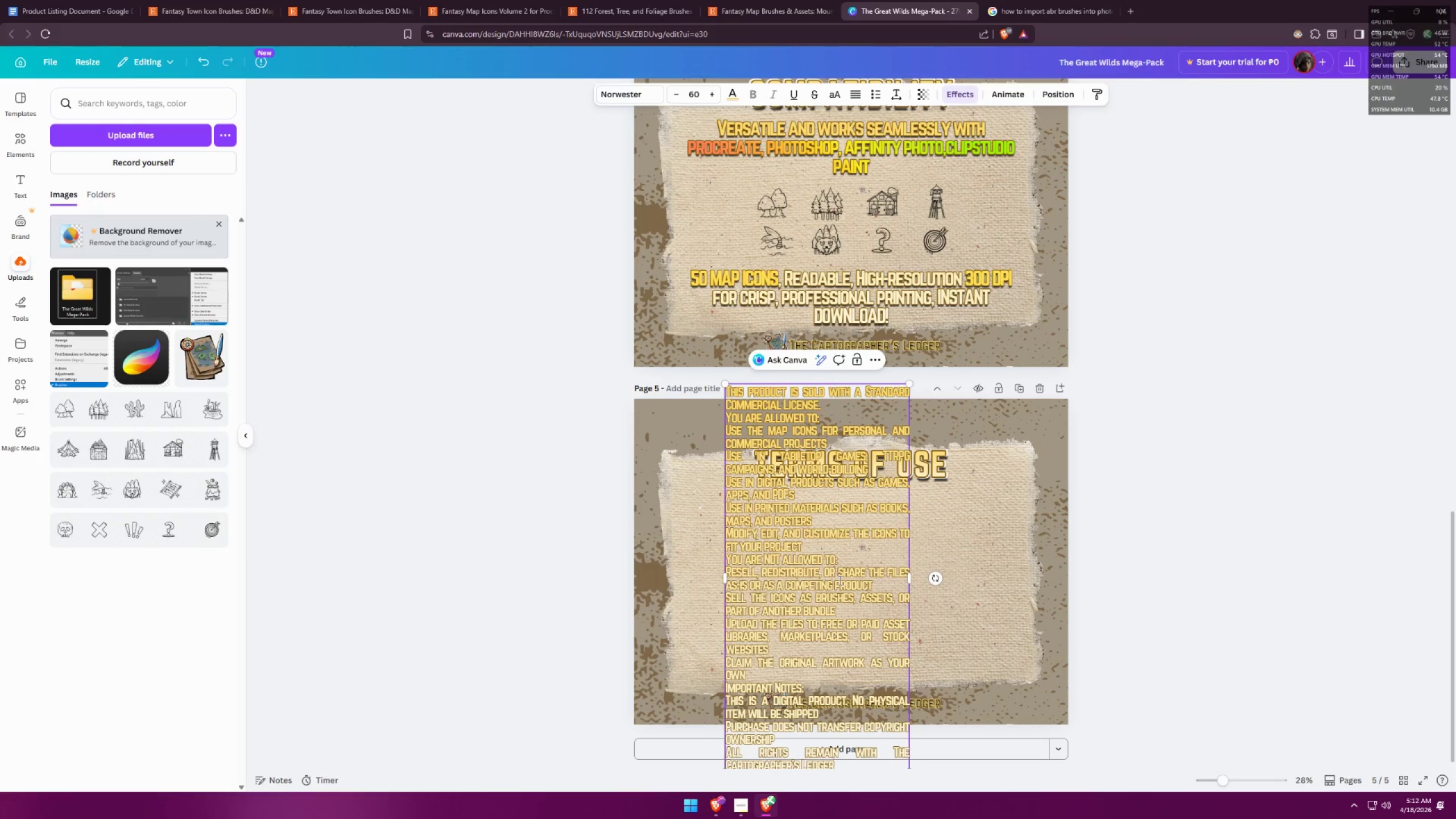 
hold_key(key=ControlLeft, duration=0.38)
 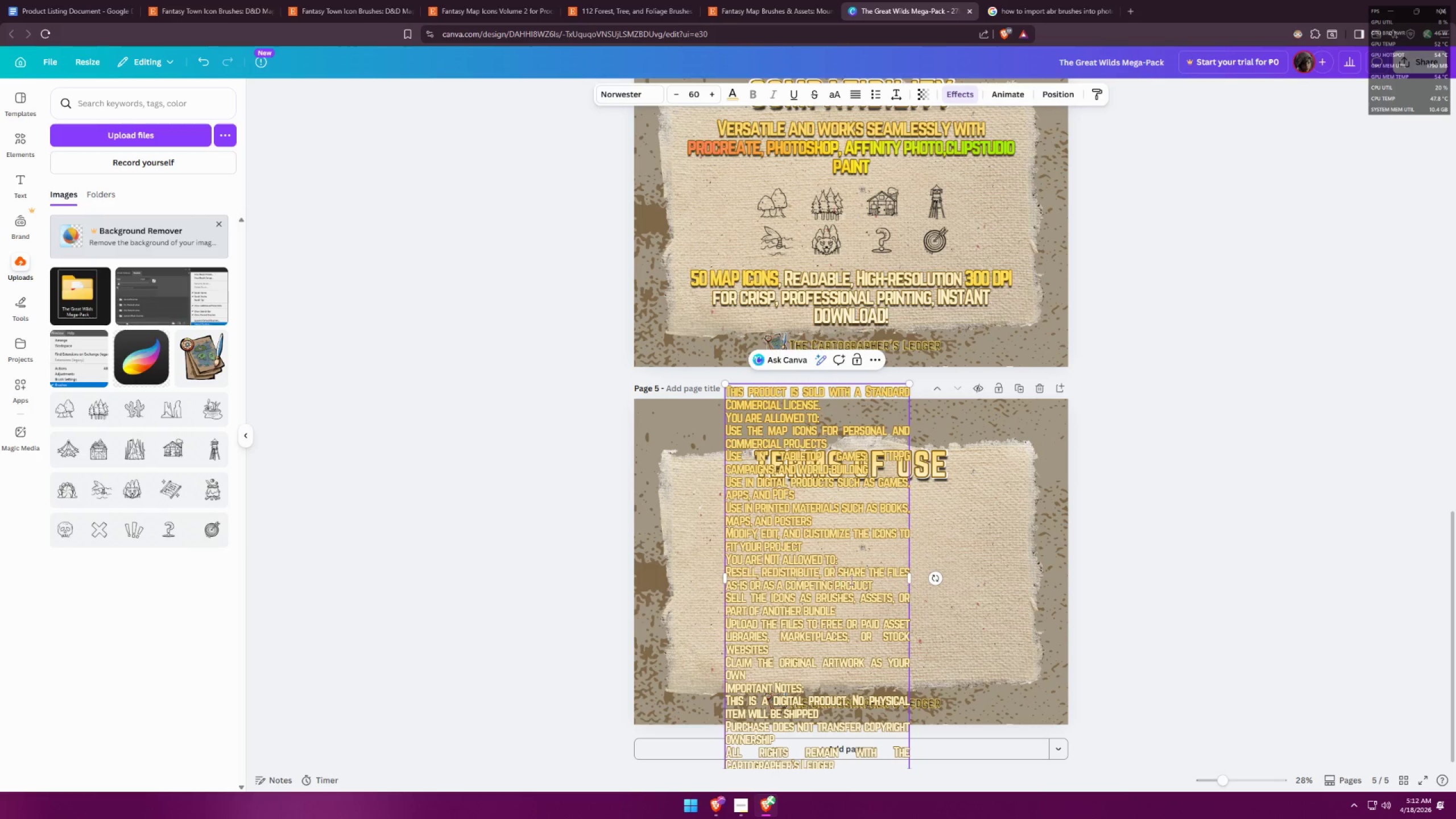 
key(Control+ControlLeft)
 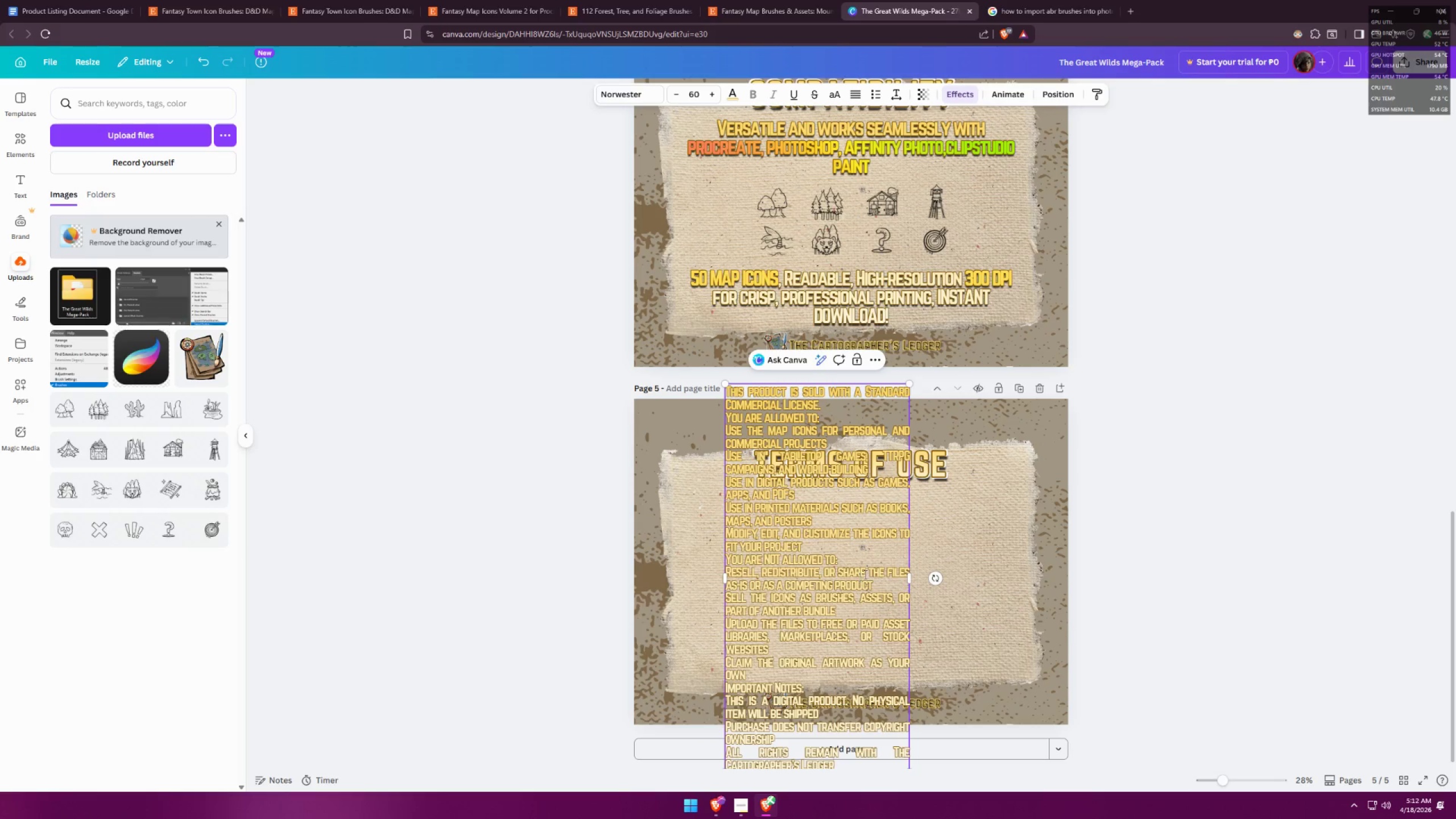 
key(Control+A)
 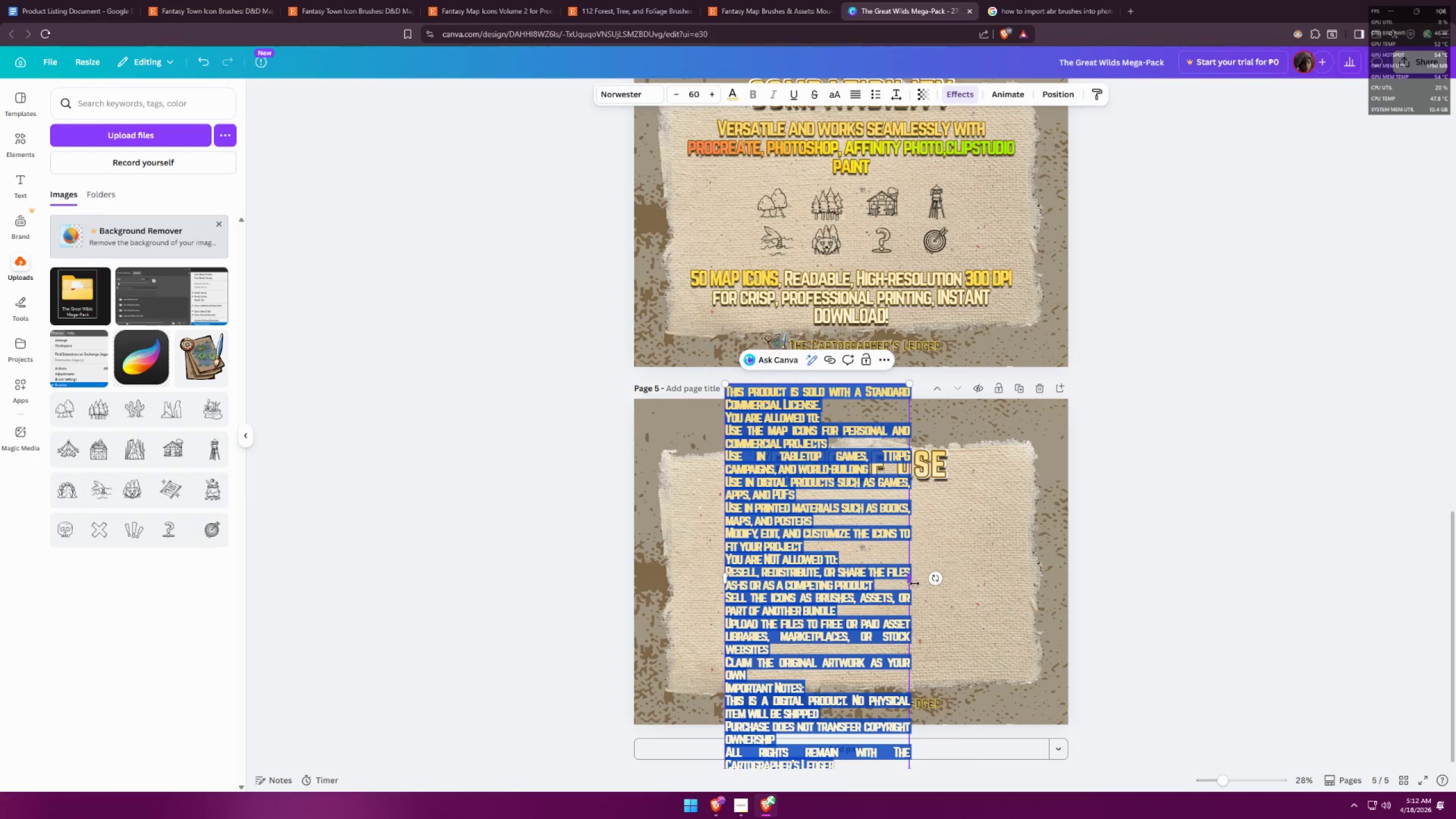 
left_click_drag(start_coordinate=[913, 582], to_coordinate=[1069, 566])
 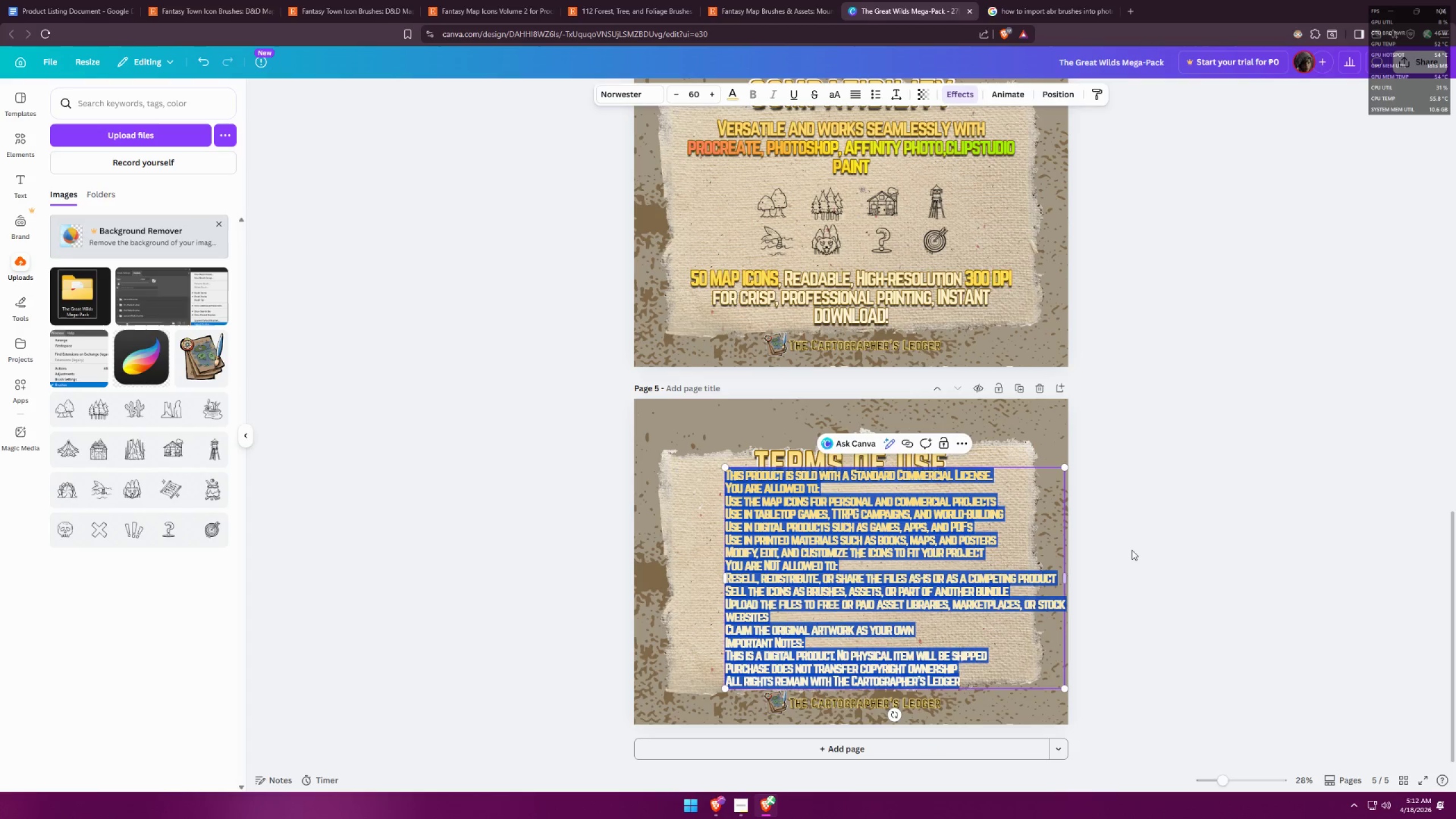 
left_click([1157, 537])
 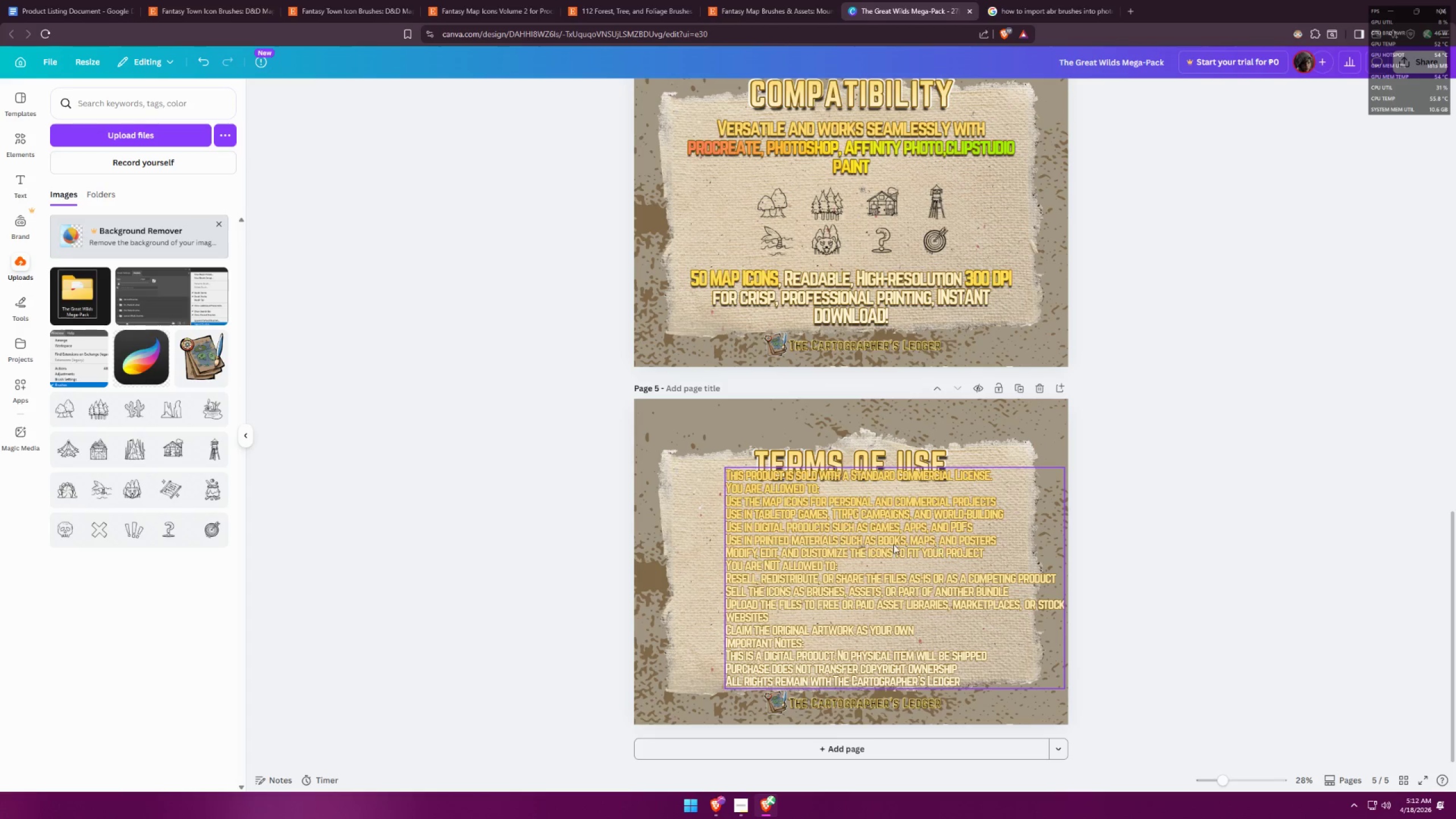 
left_click_drag(start_coordinate=[878, 544], to_coordinate=[833, 558])
 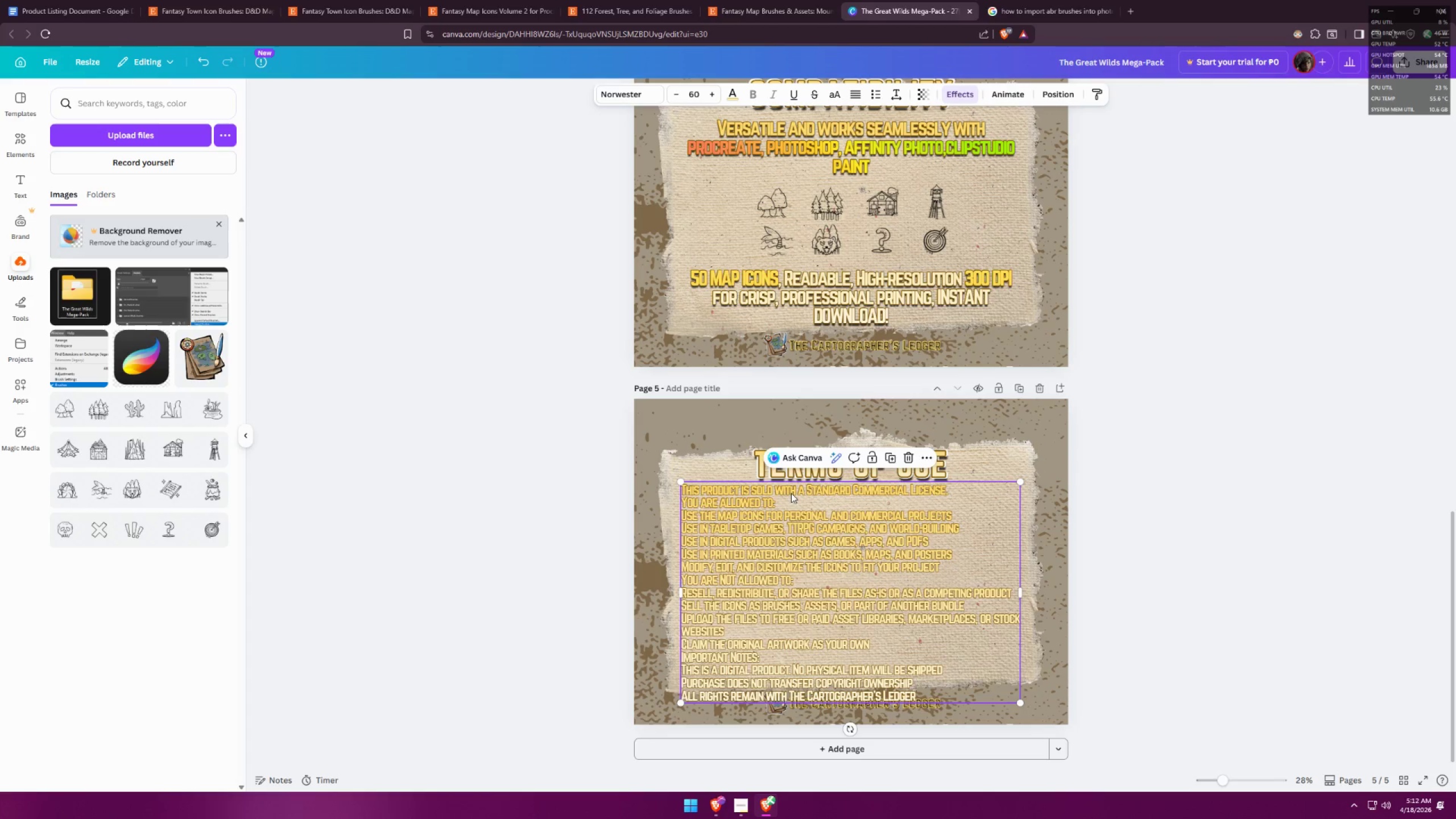 
double_click([792, 493])
 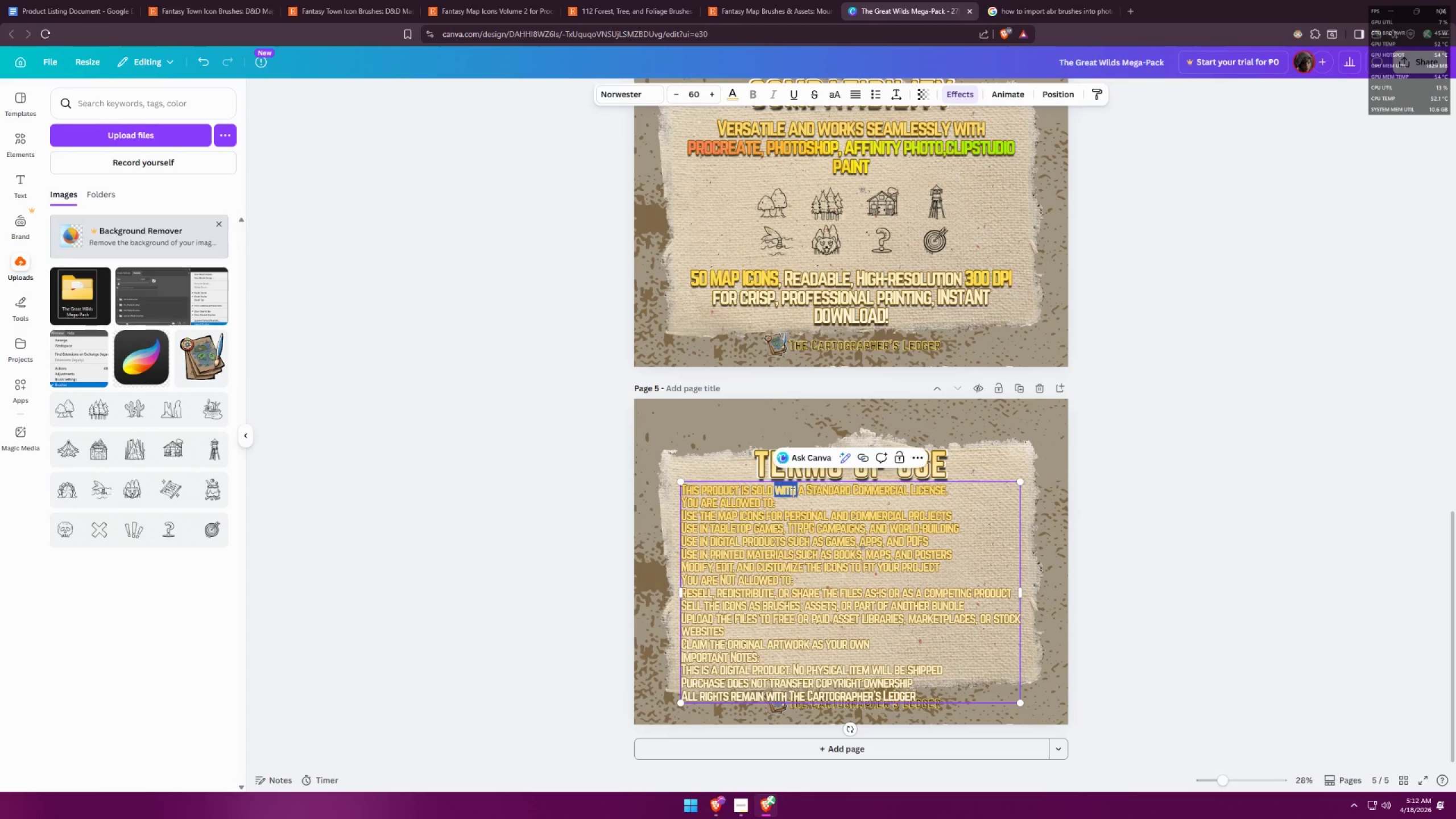 
triple_click([792, 493])
 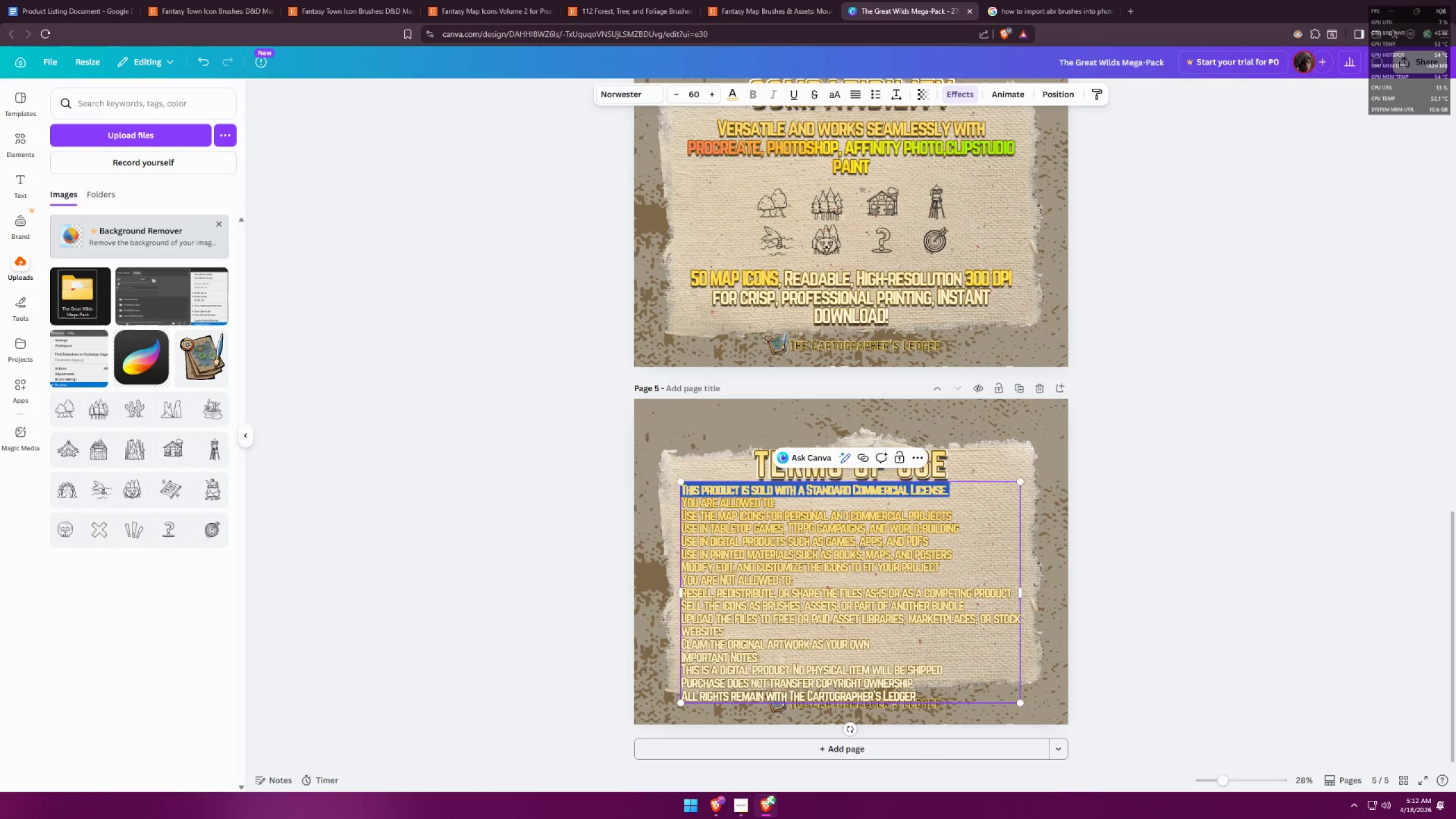 
key(Backspace)
 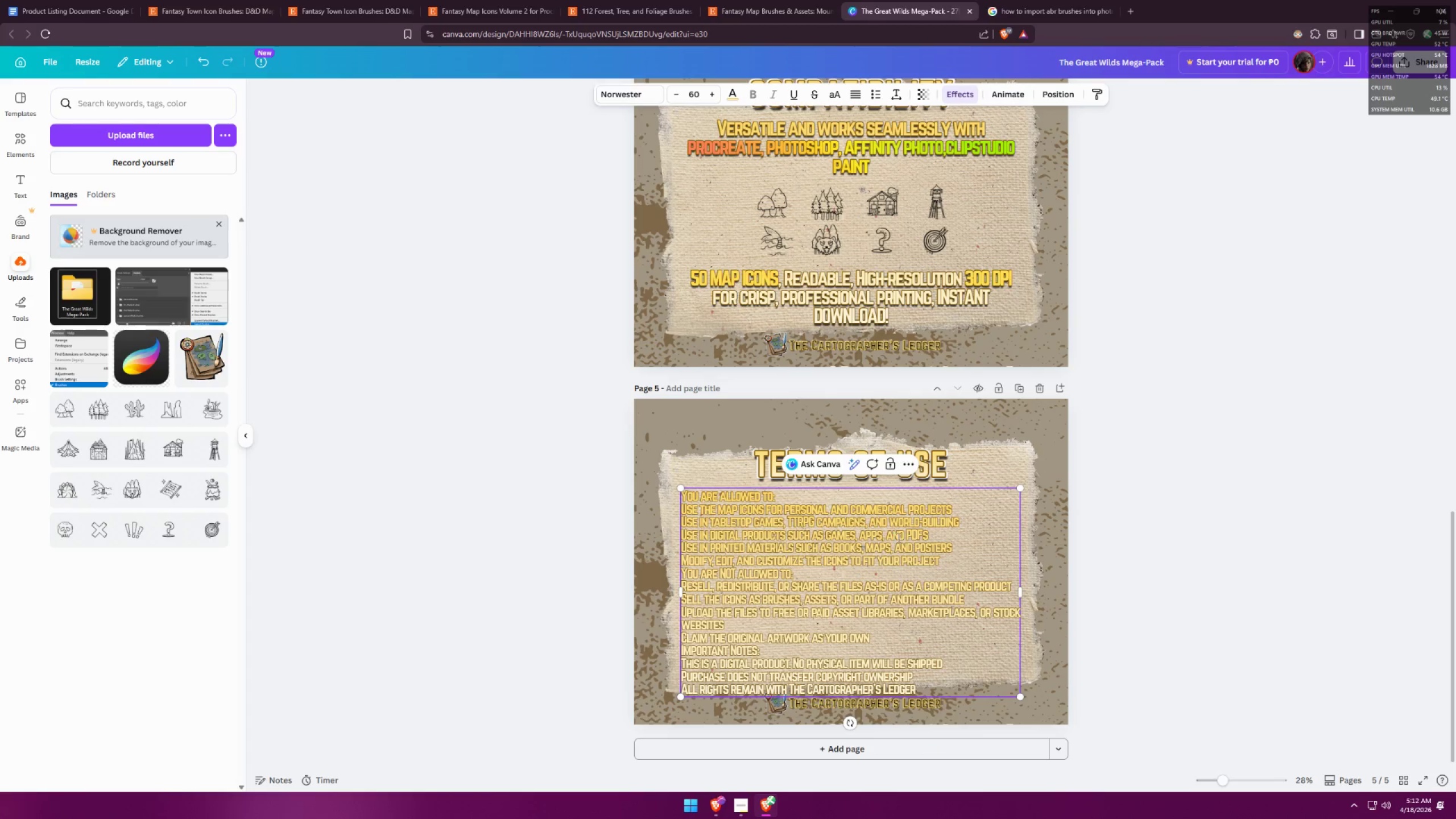 
left_click([1097, 543])
 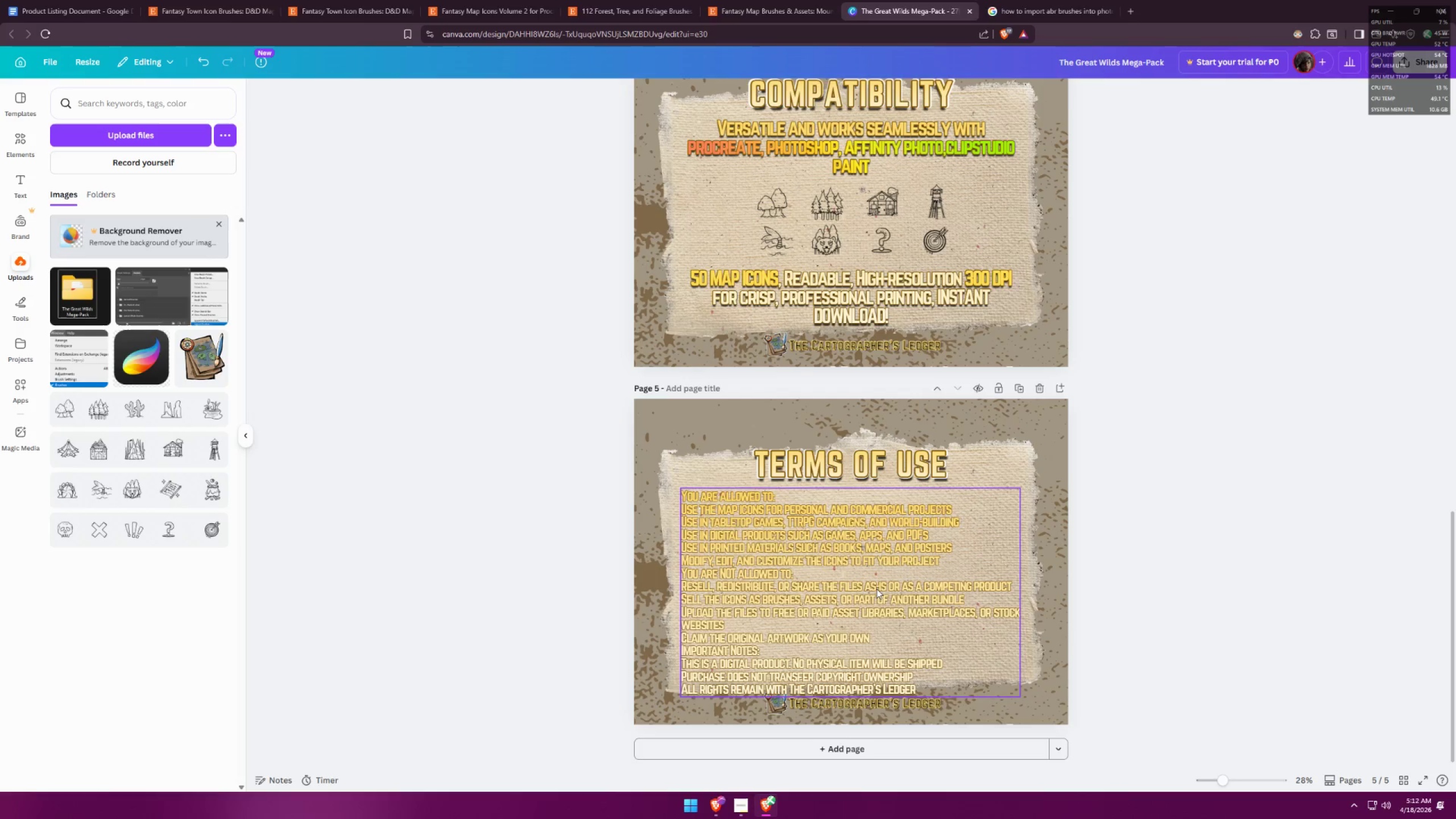 
left_click_drag(start_coordinate=[829, 584], to_coordinate=[833, 572])
 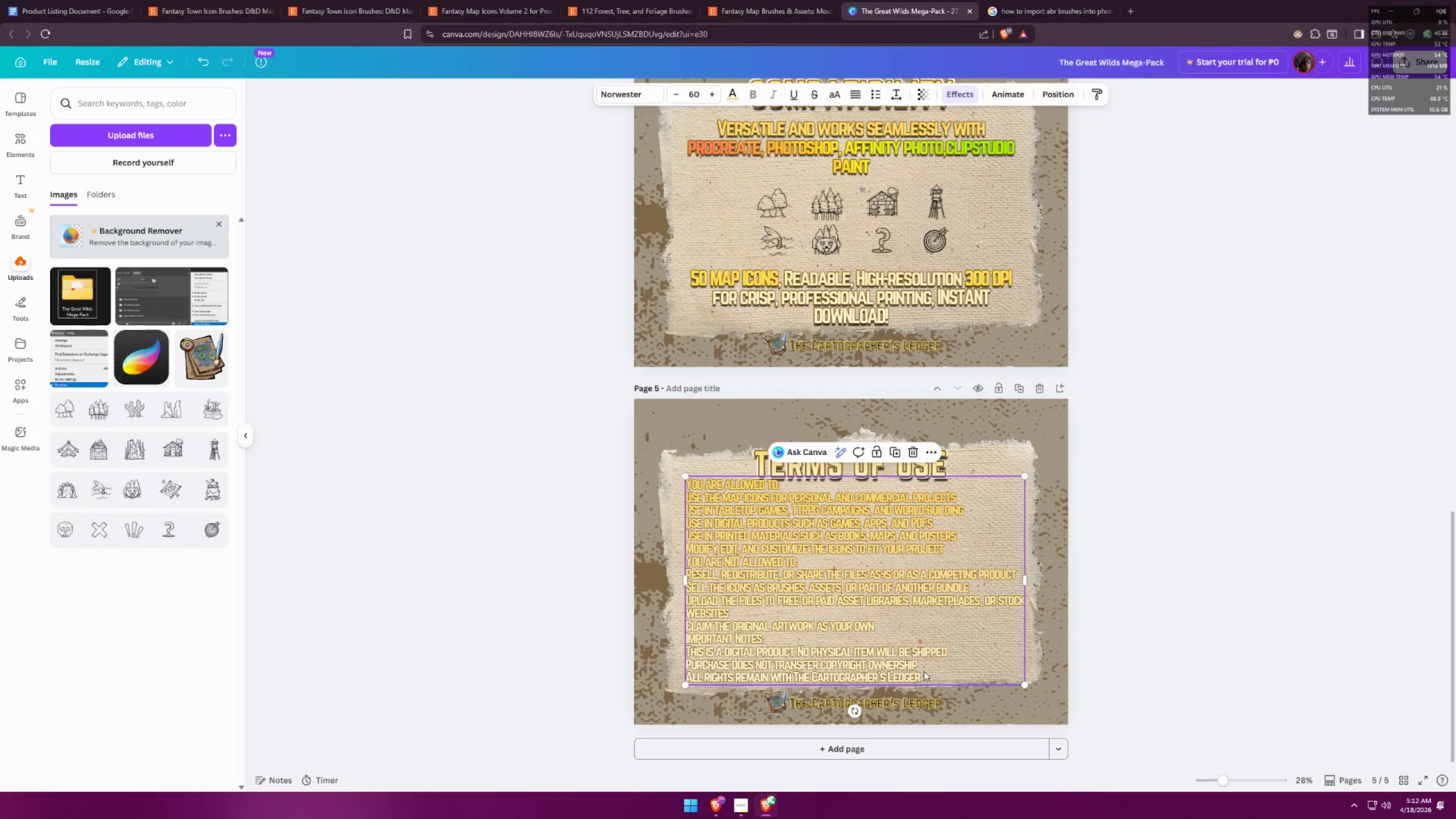 
double_click([923, 671])
 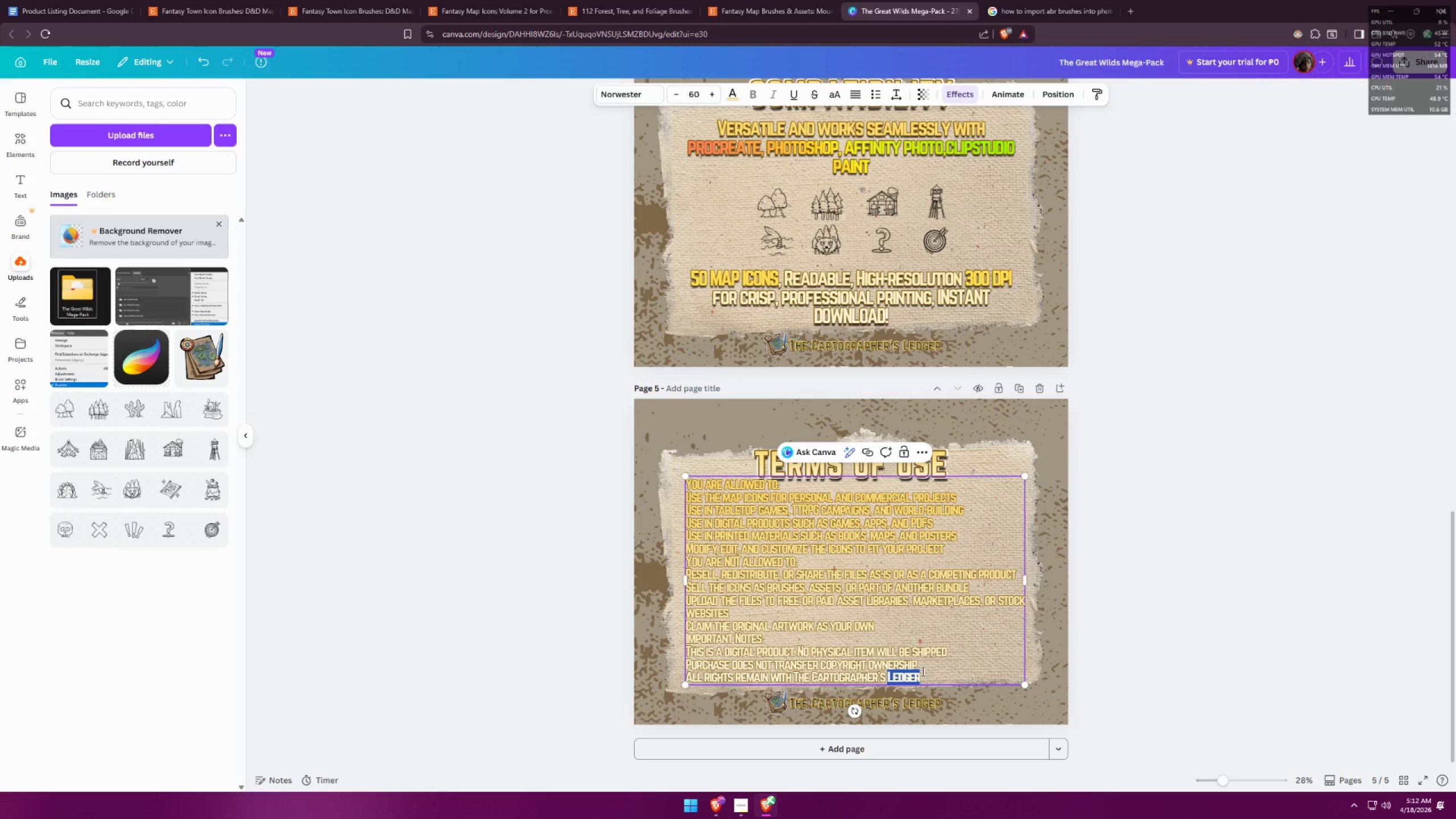 
left_click([928, 674])
 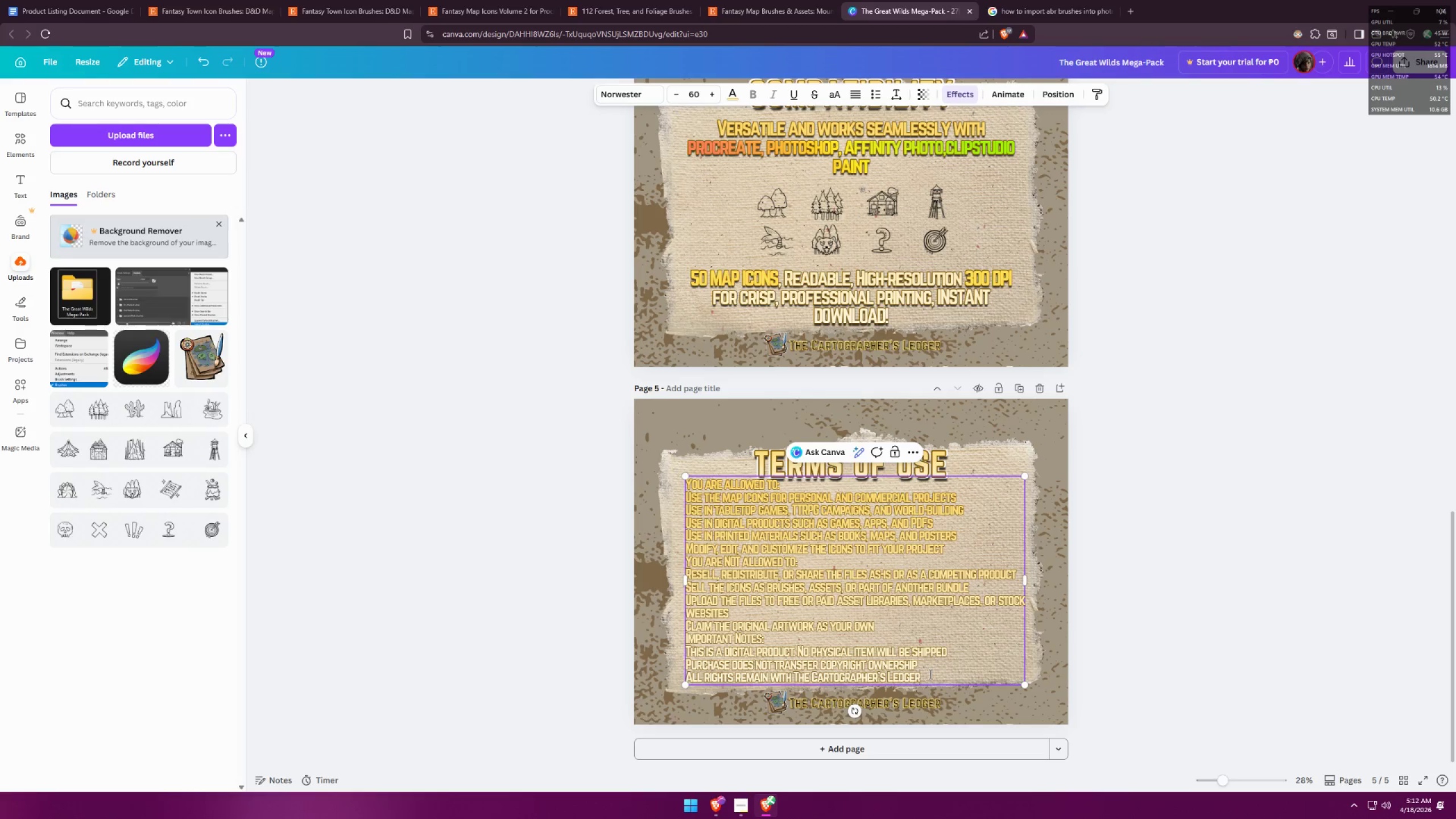 
left_click_drag(start_coordinate=[929, 674], to_coordinate=[624, 389])
 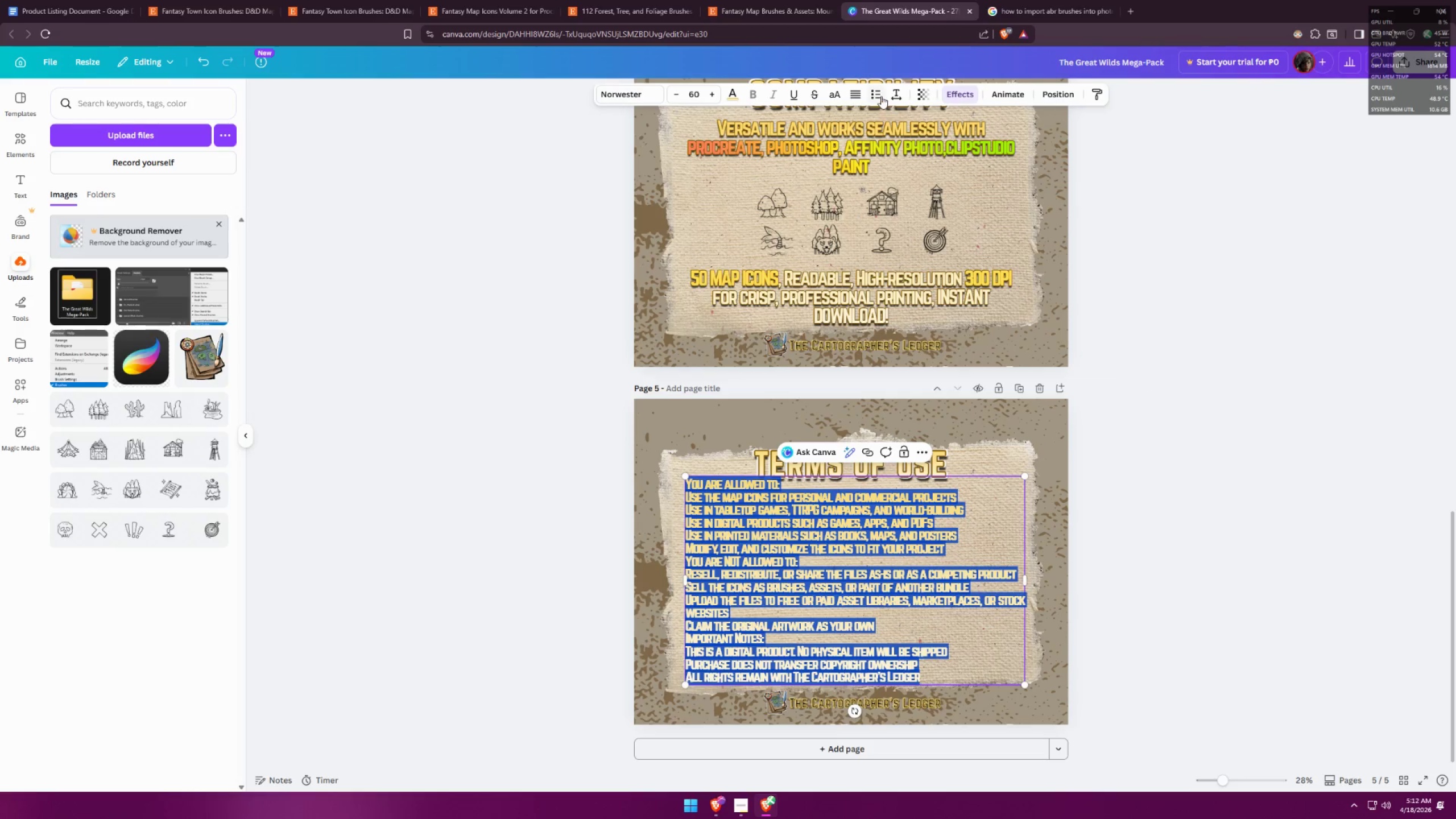 
left_click([850, 90])
 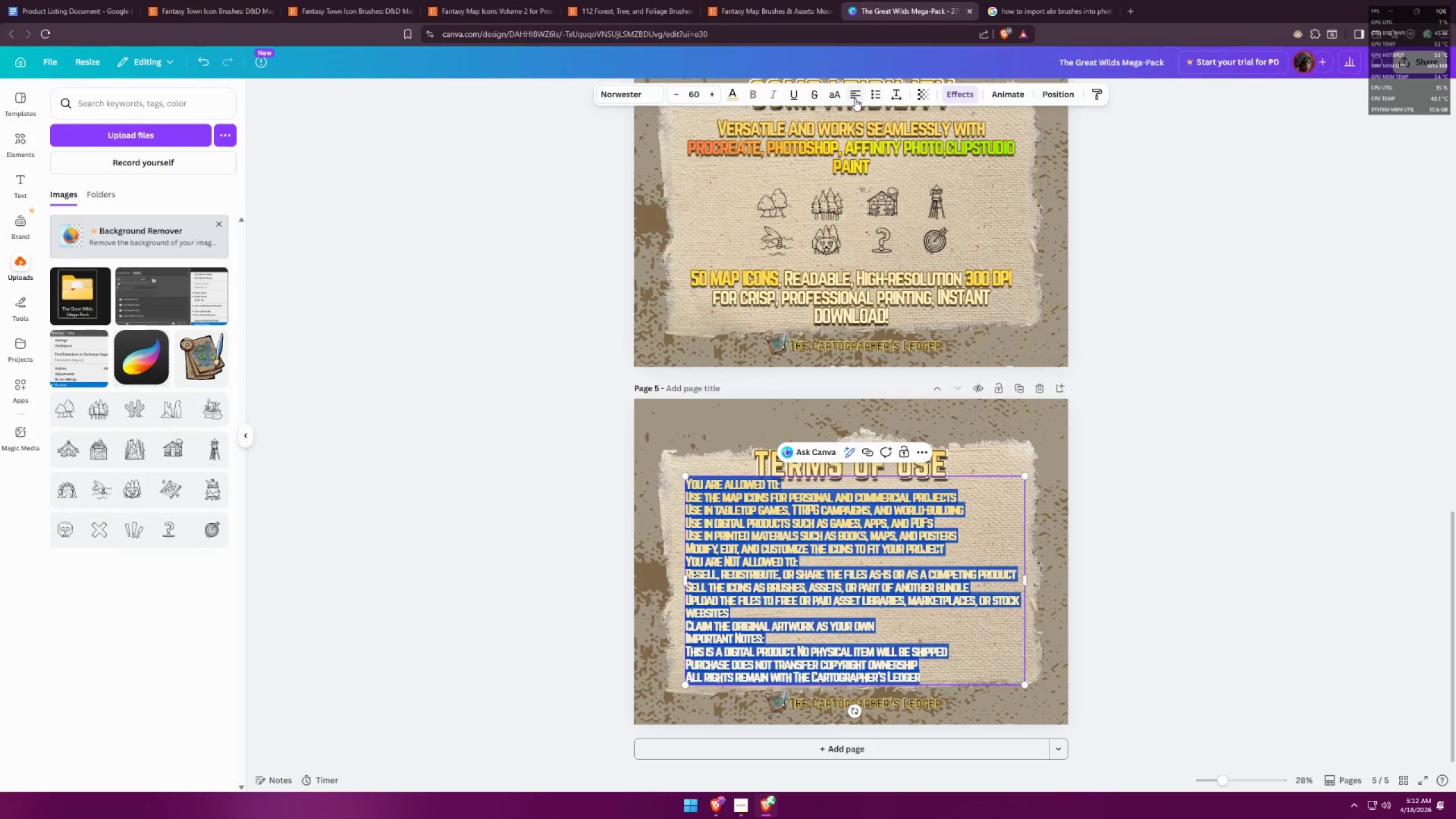 
left_click([854, 97])
 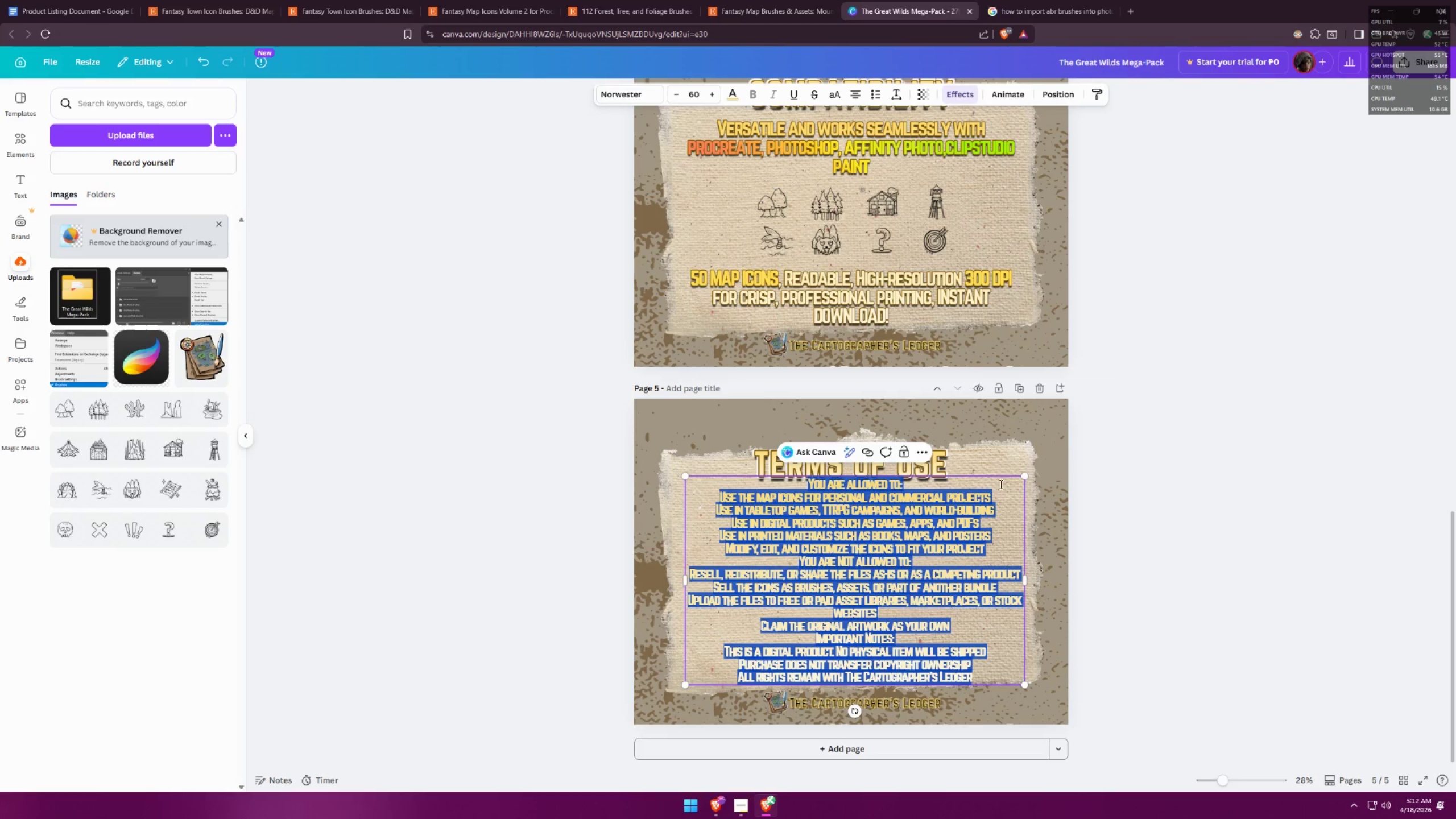 
left_click([1067, 517])
 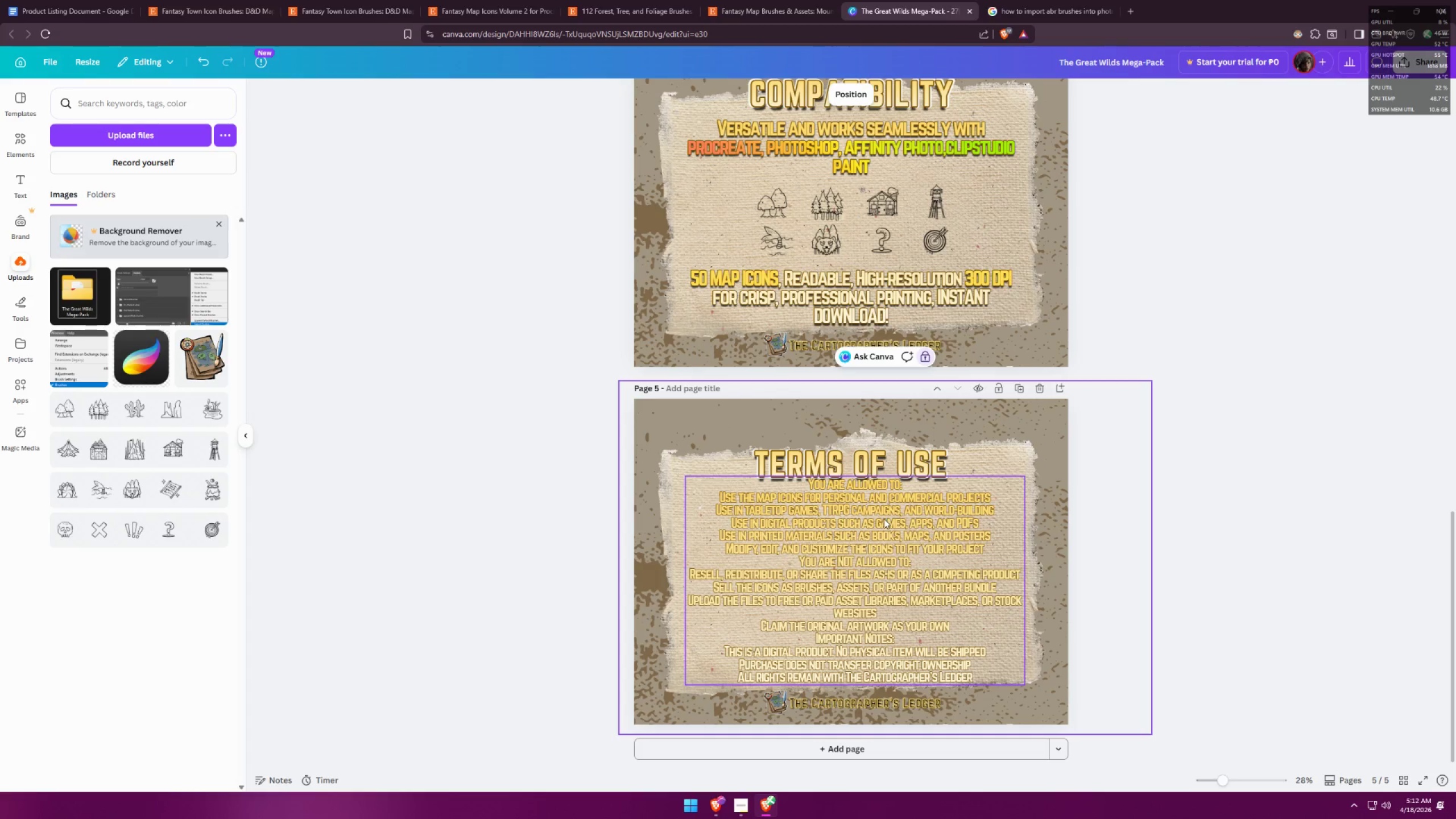 
hold_key(key=ControlLeft, duration=0.84)
scroll: coordinate [897, 668], scroll_direction: up, amount: 2.0
 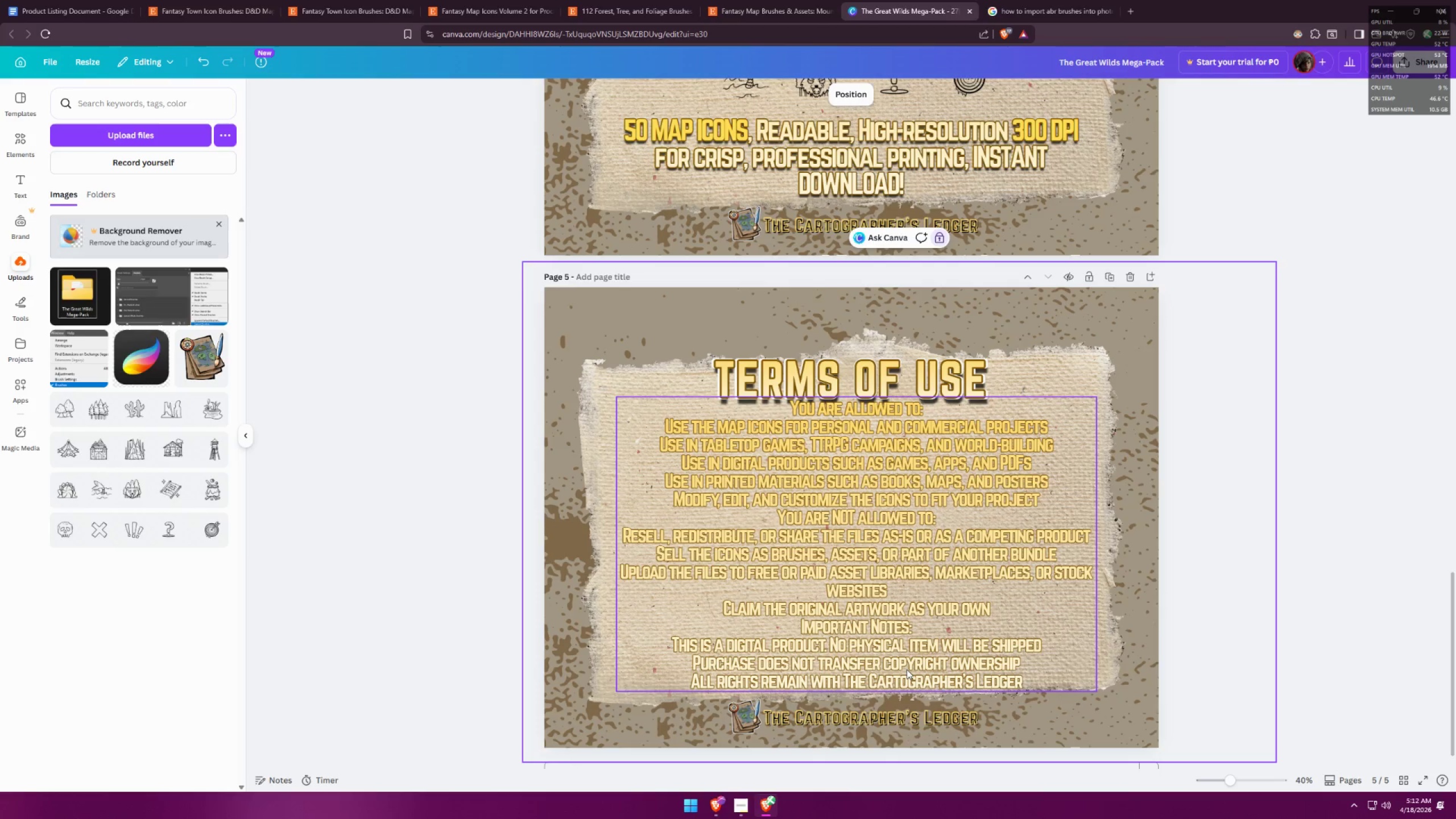 
wait(14.19)
 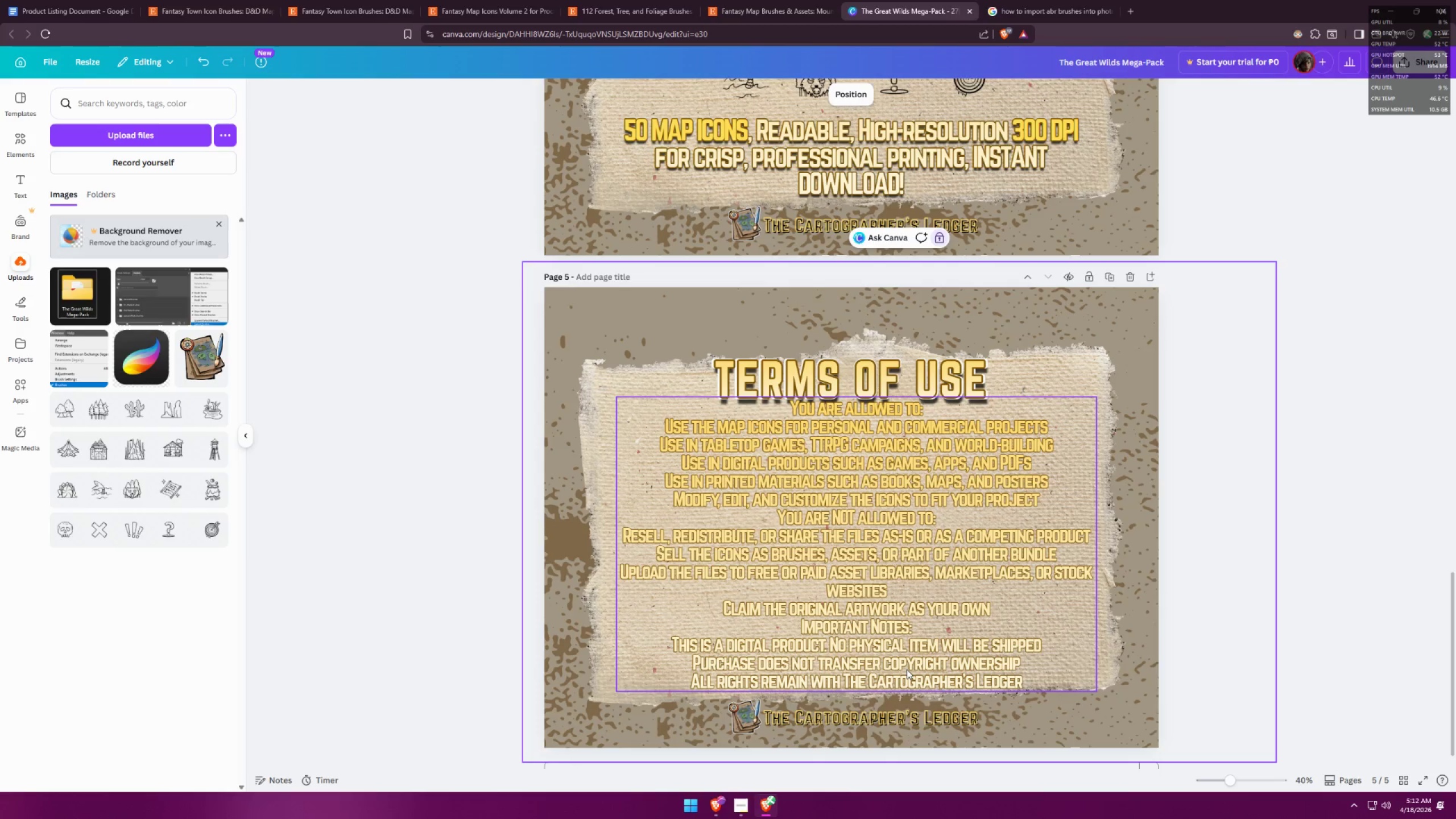 
left_click([939, 514])
 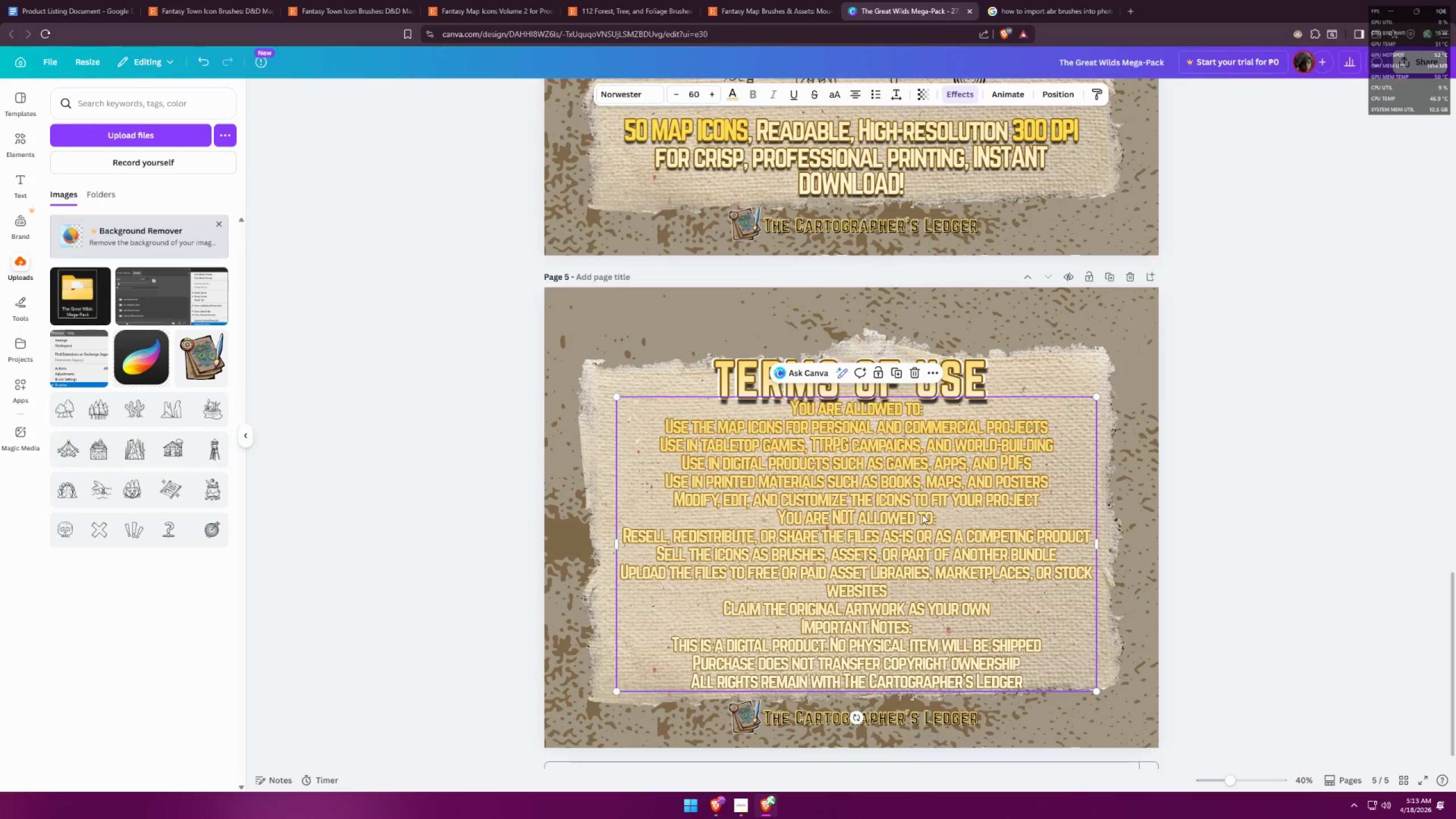 
triple_click([921, 514])
 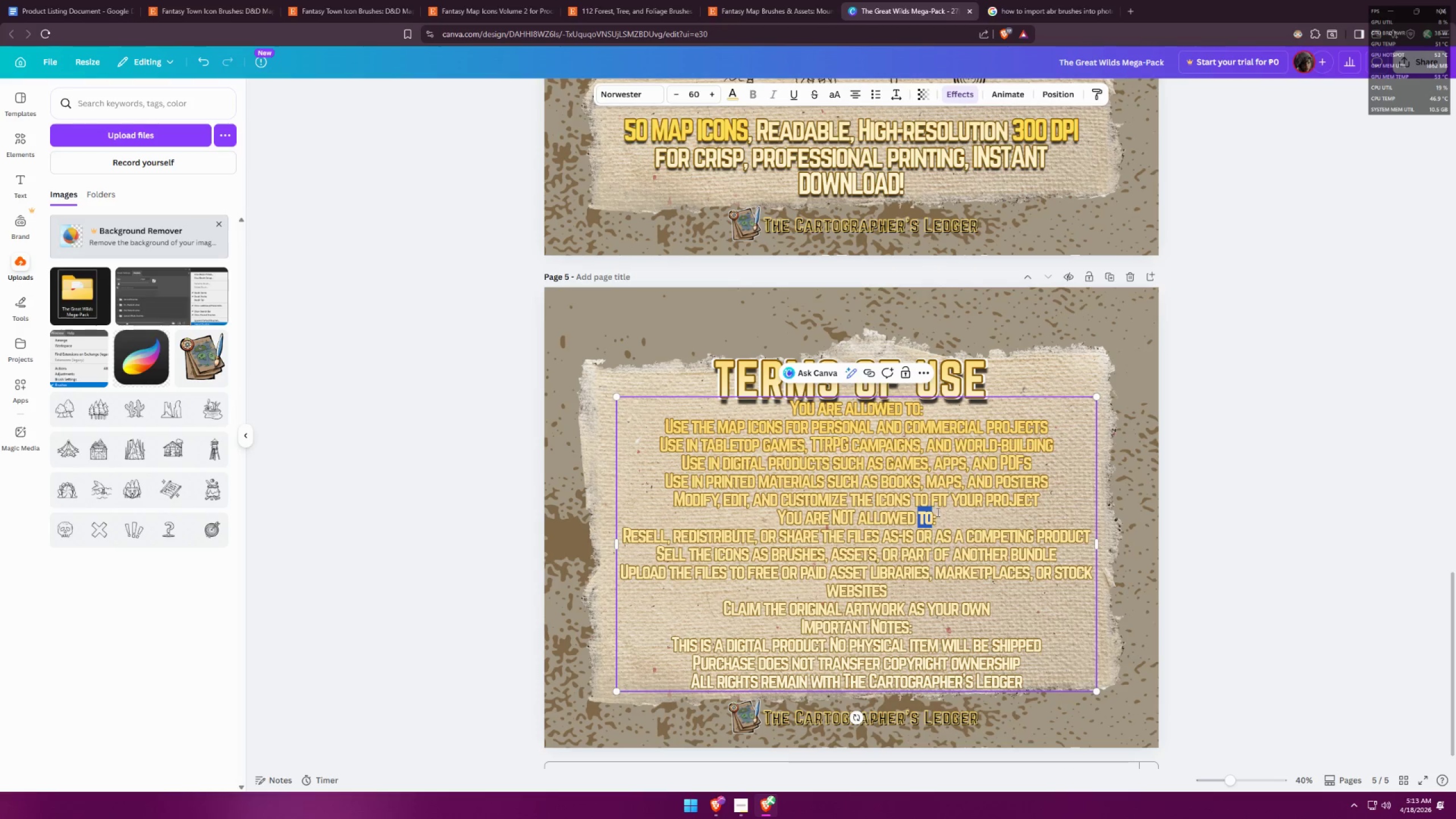 
left_click([938, 516])
 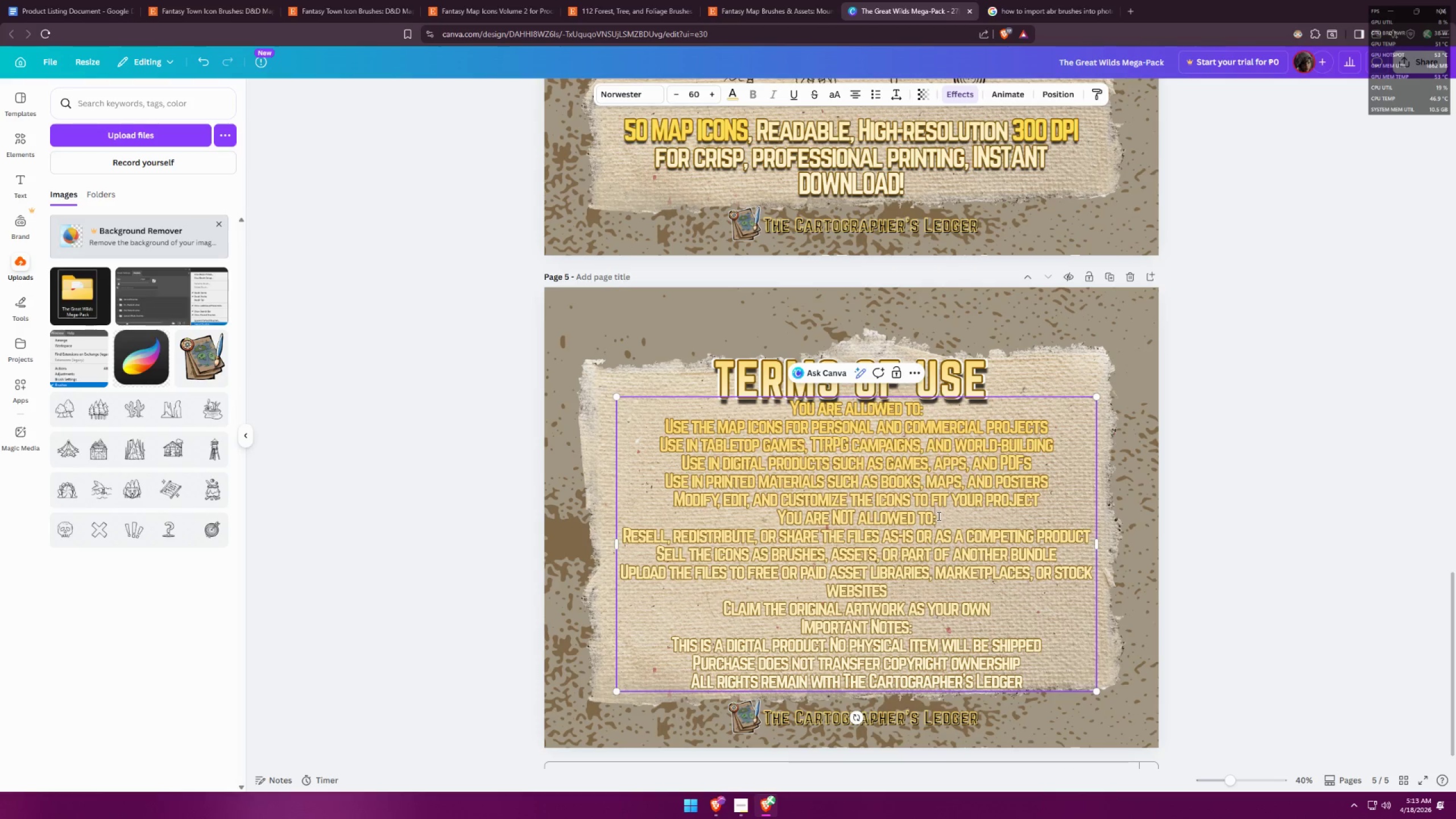 
left_click_drag(start_coordinate=[940, 516], to_coordinate=[772, 514])
 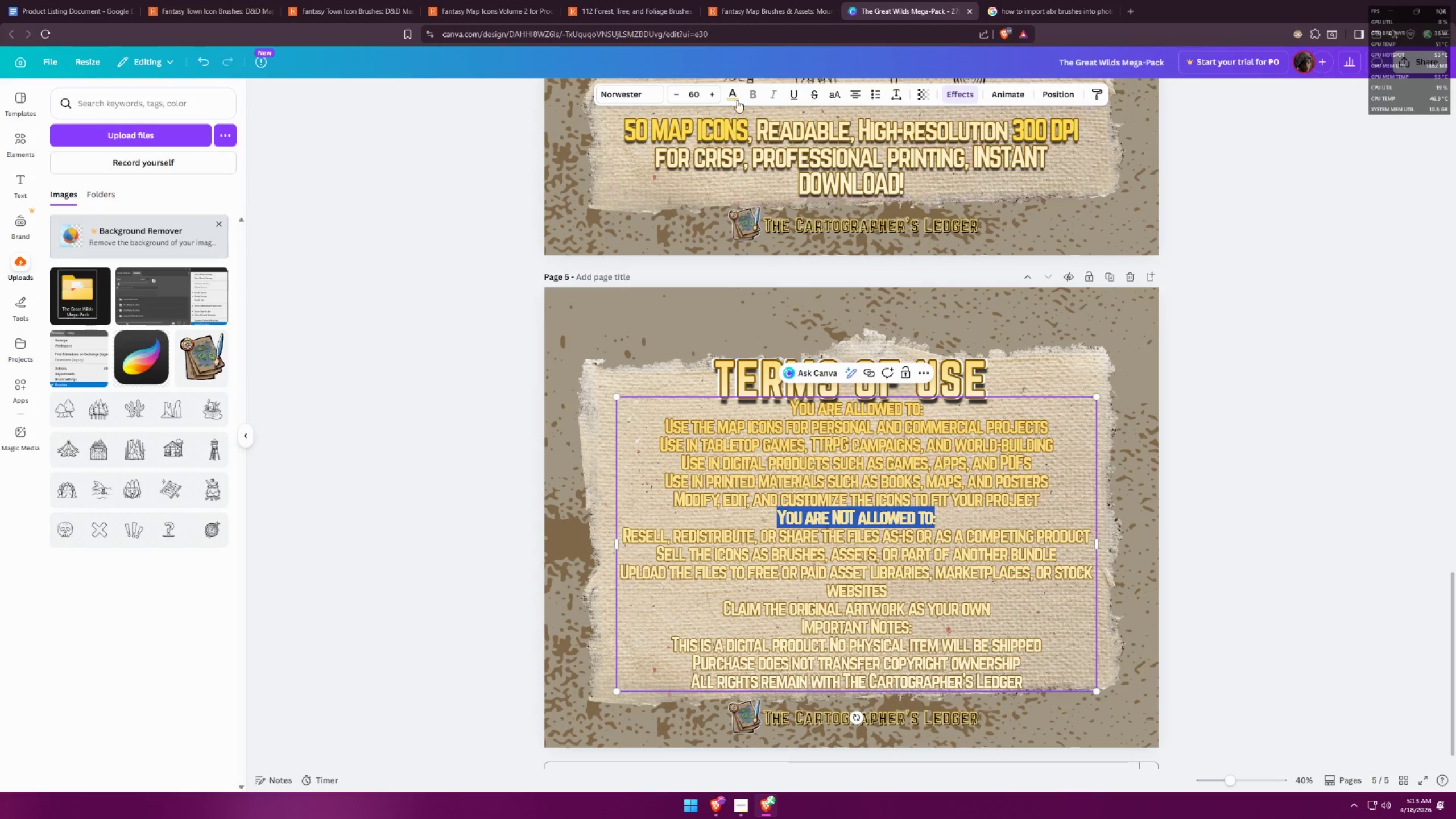 
left_click([739, 96])
 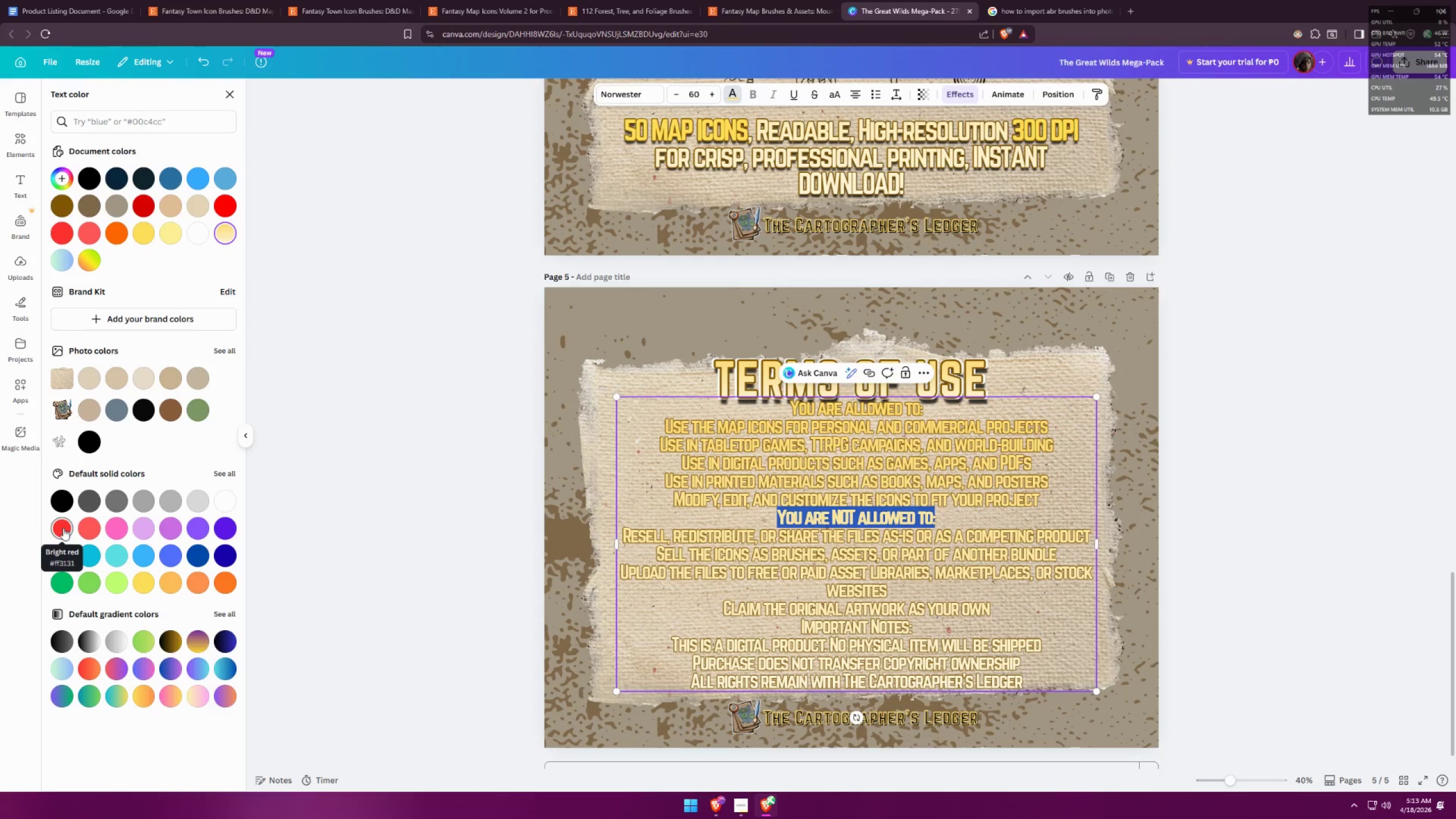 
left_click([951, 477])
 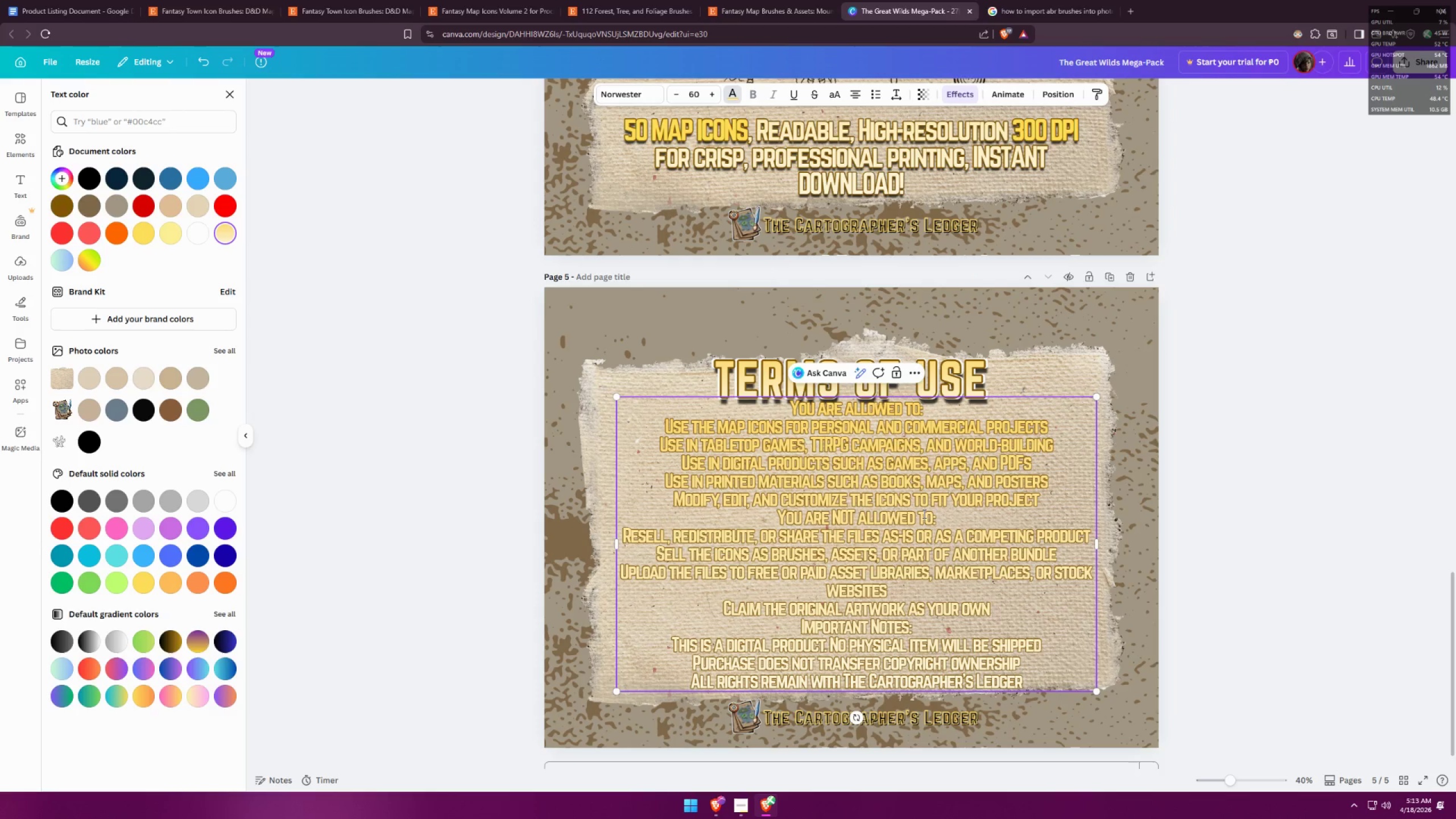 
left_click_drag(start_coordinate=[828, 516], to_coordinate=[914, 514])
 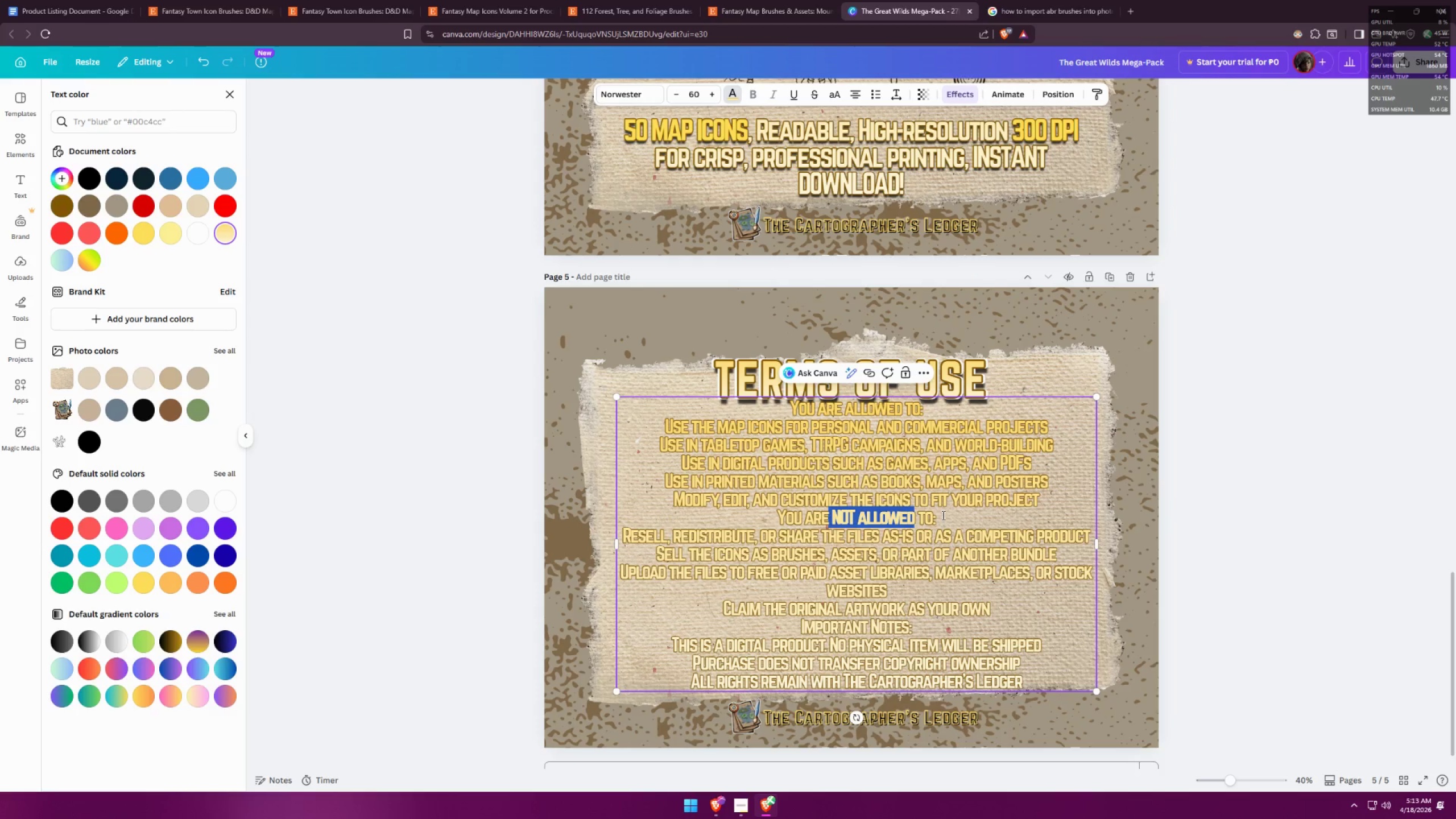 
left_click_drag(start_coordinate=[942, 515], to_coordinate=[774, 519])
 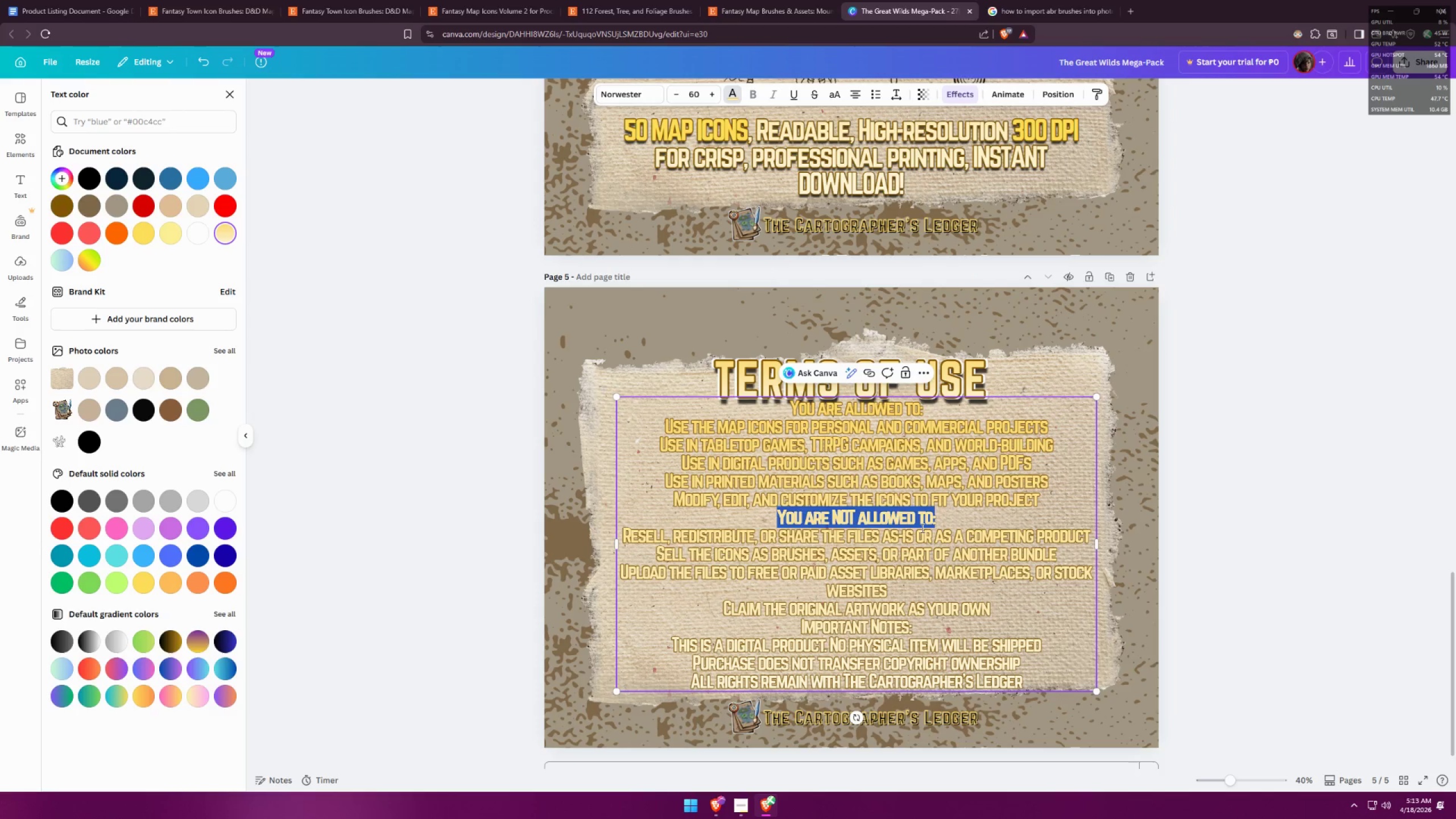 
left_click([926, 526])
 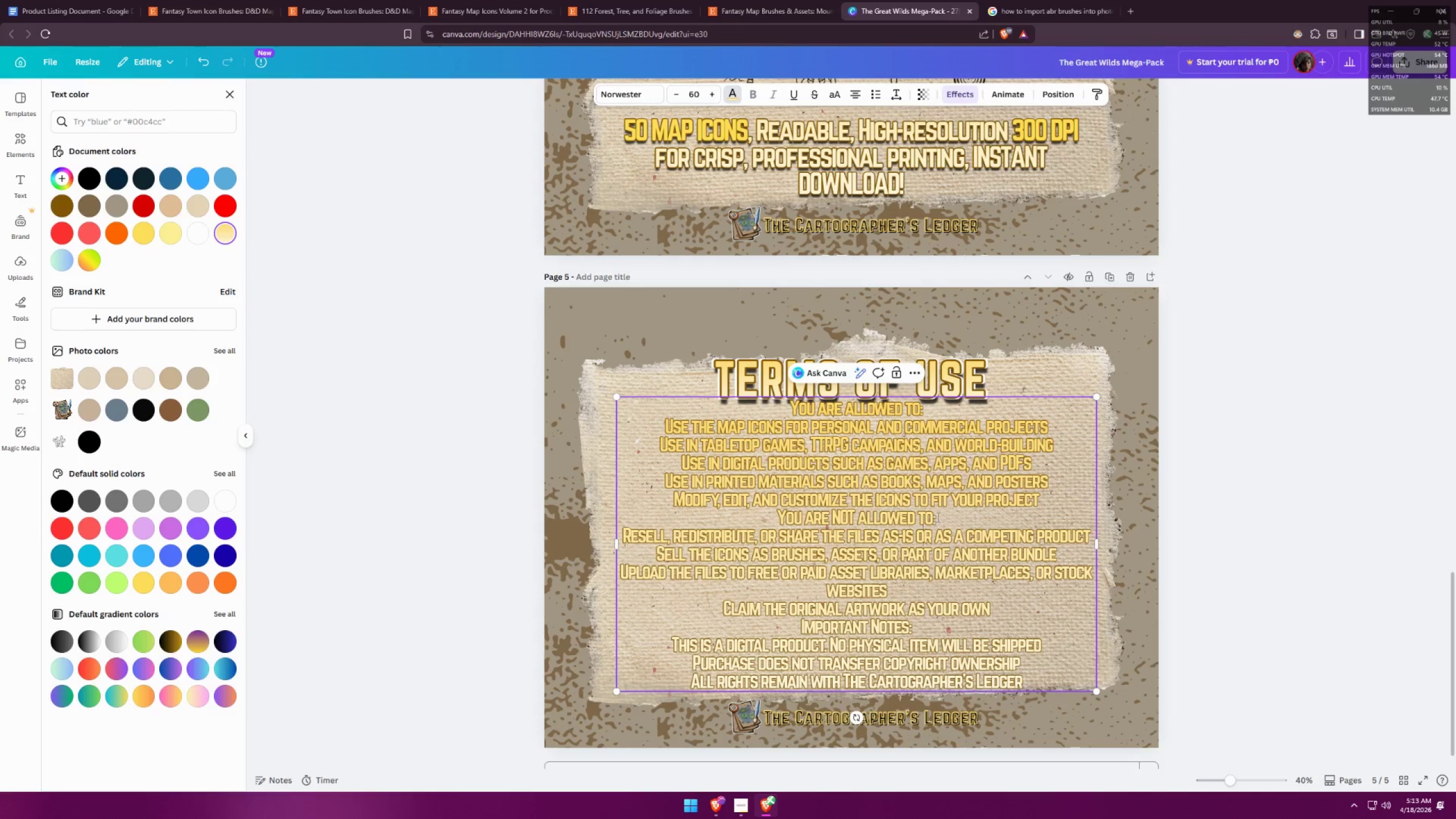 
left_click_drag(start_coordinate=[941, 514], to_coordinate=[778, 510])
 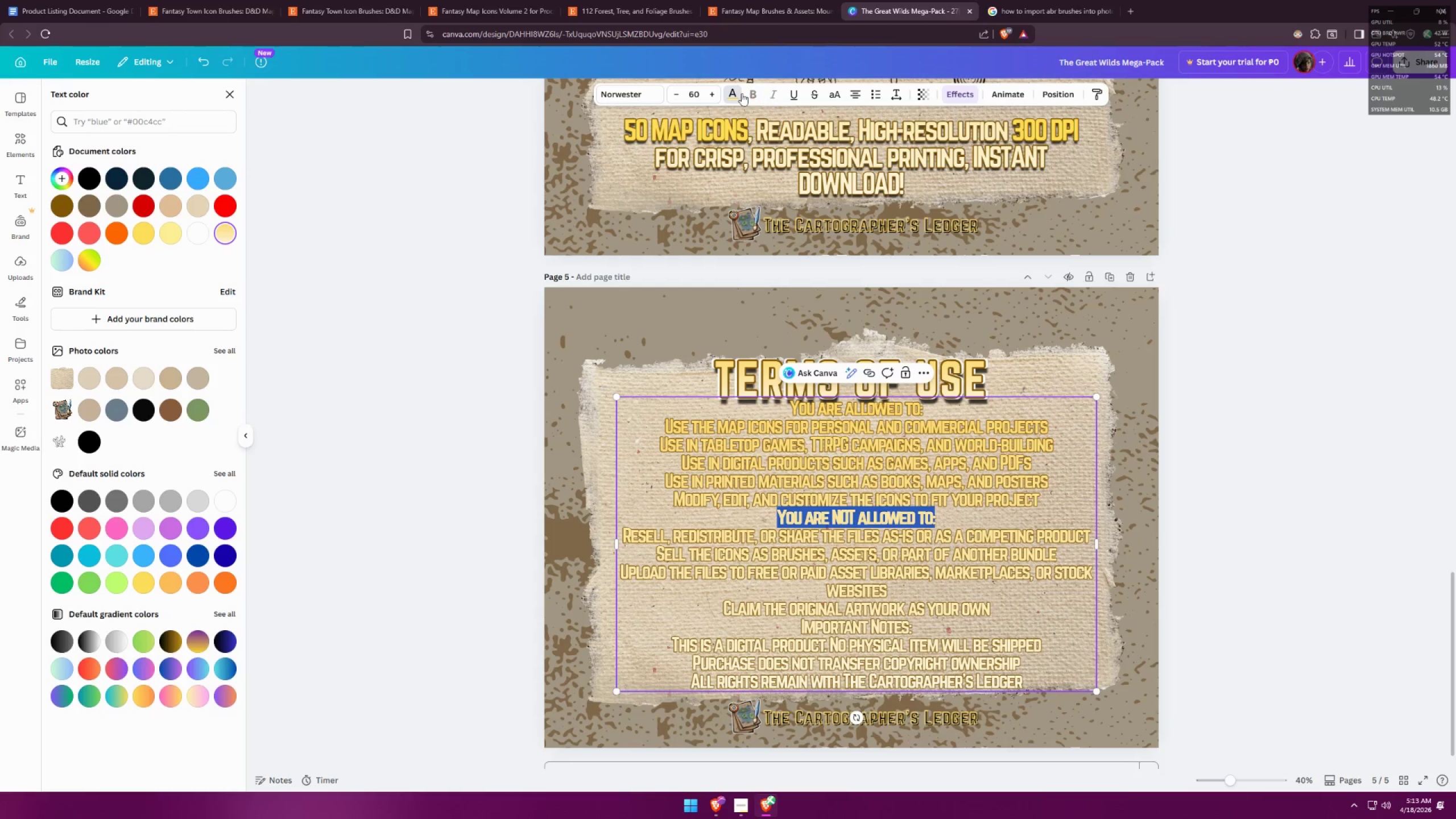 
left_click([734, 91])
 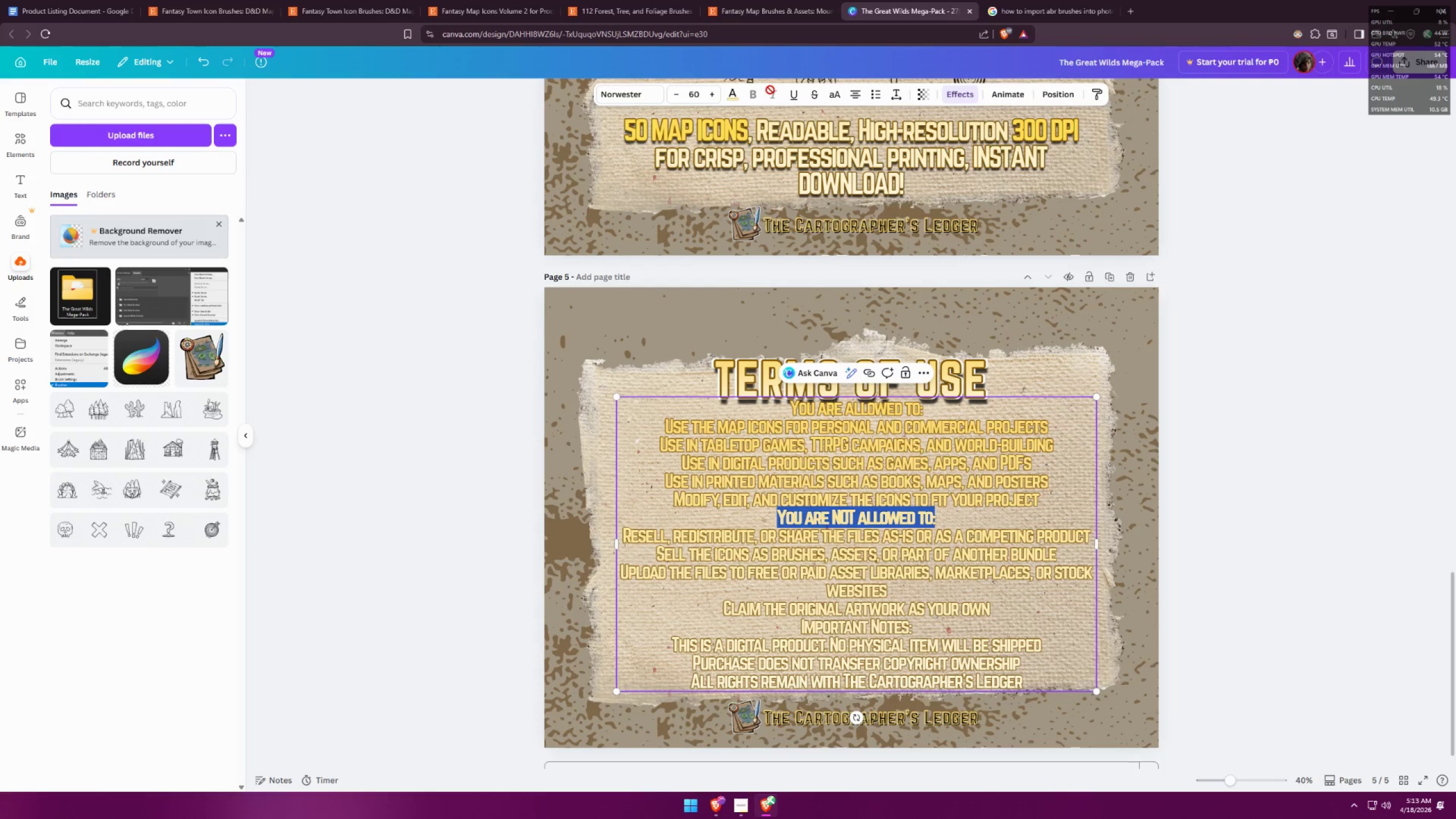 
left_click([733, 97])
 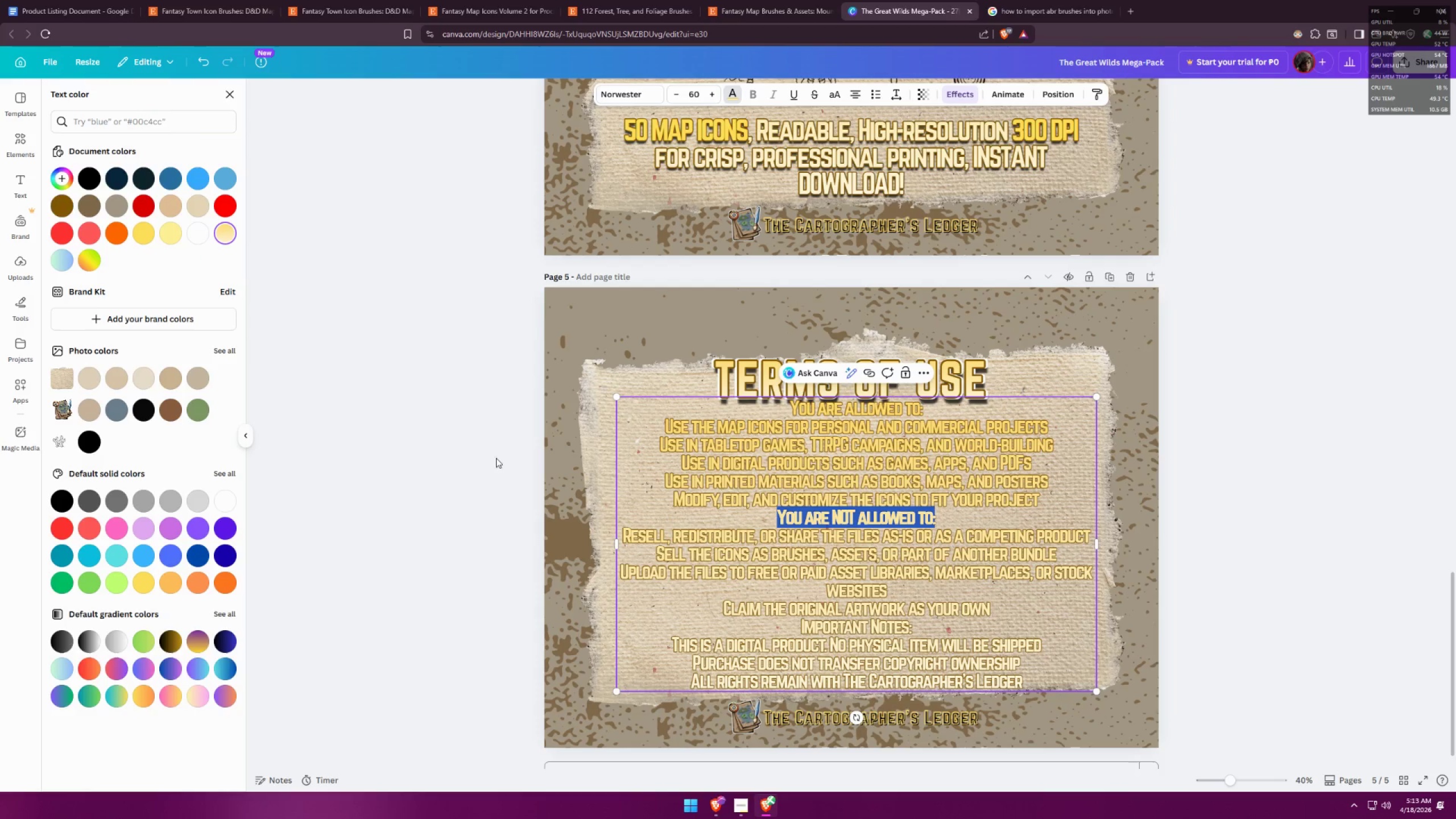 
left_click([889, 545])
 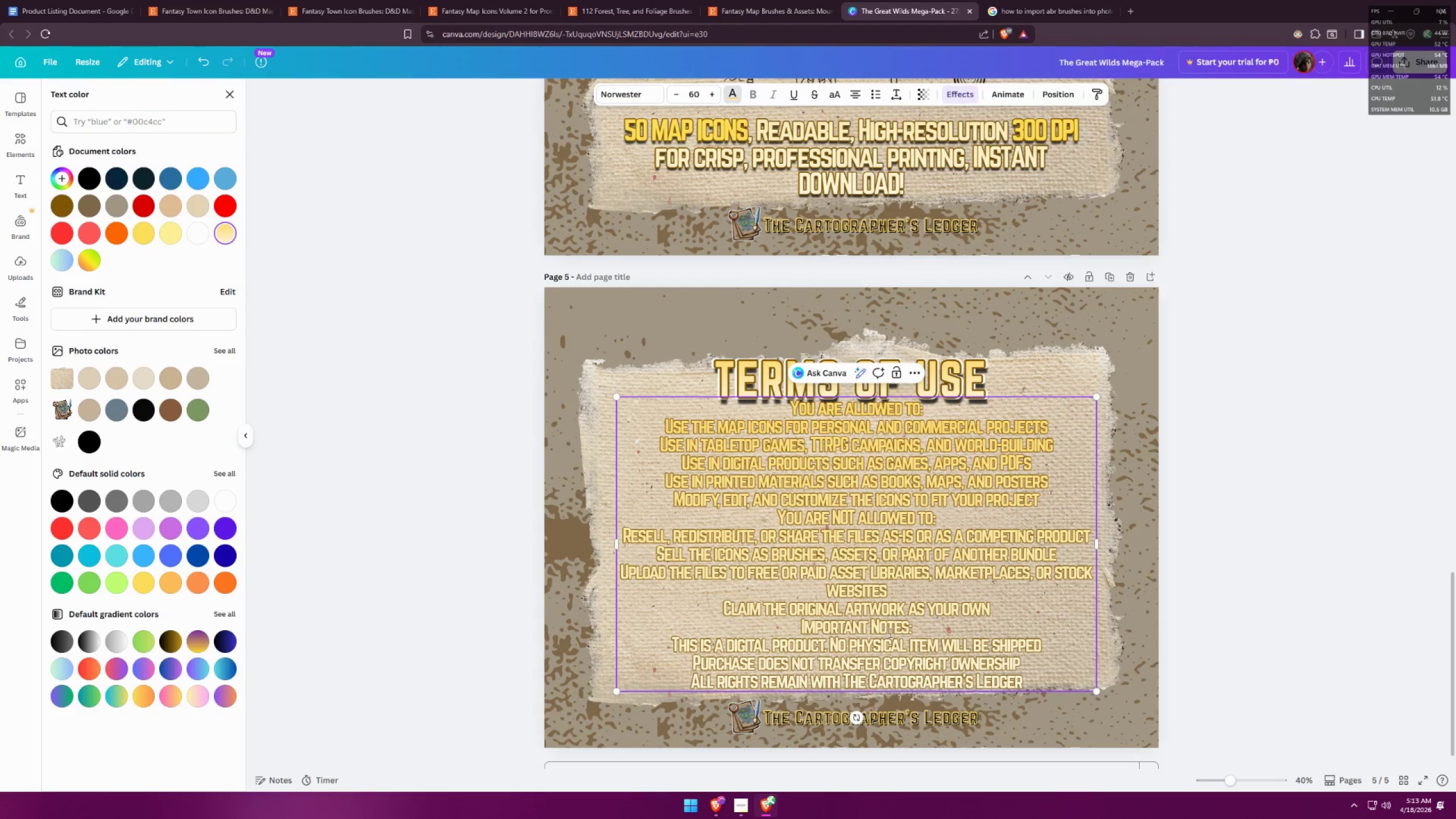 
left_click_drag(start_coordinate=[934, 623], to_coordinate=[801, 624])
 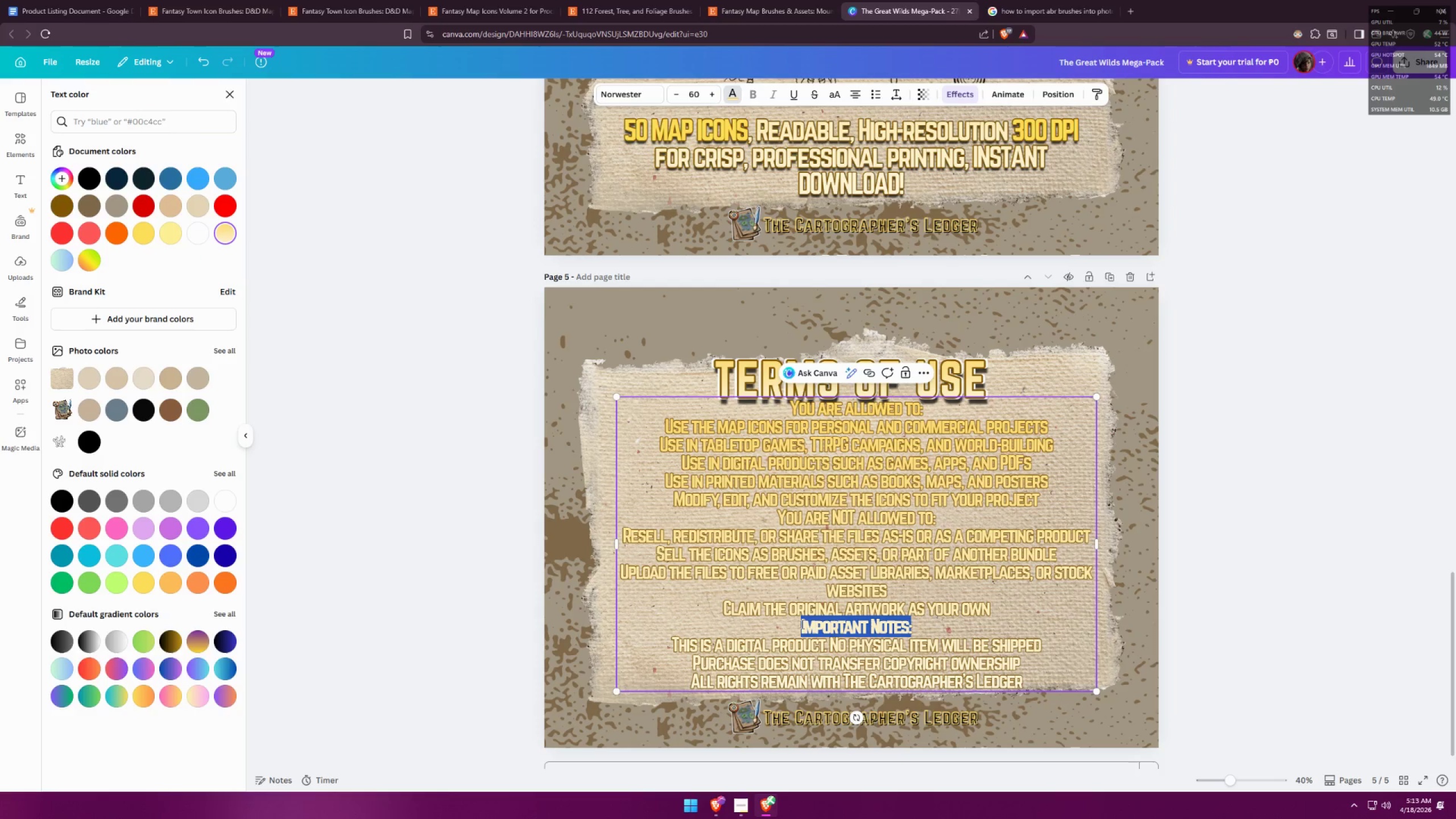 
key(Backspace)
 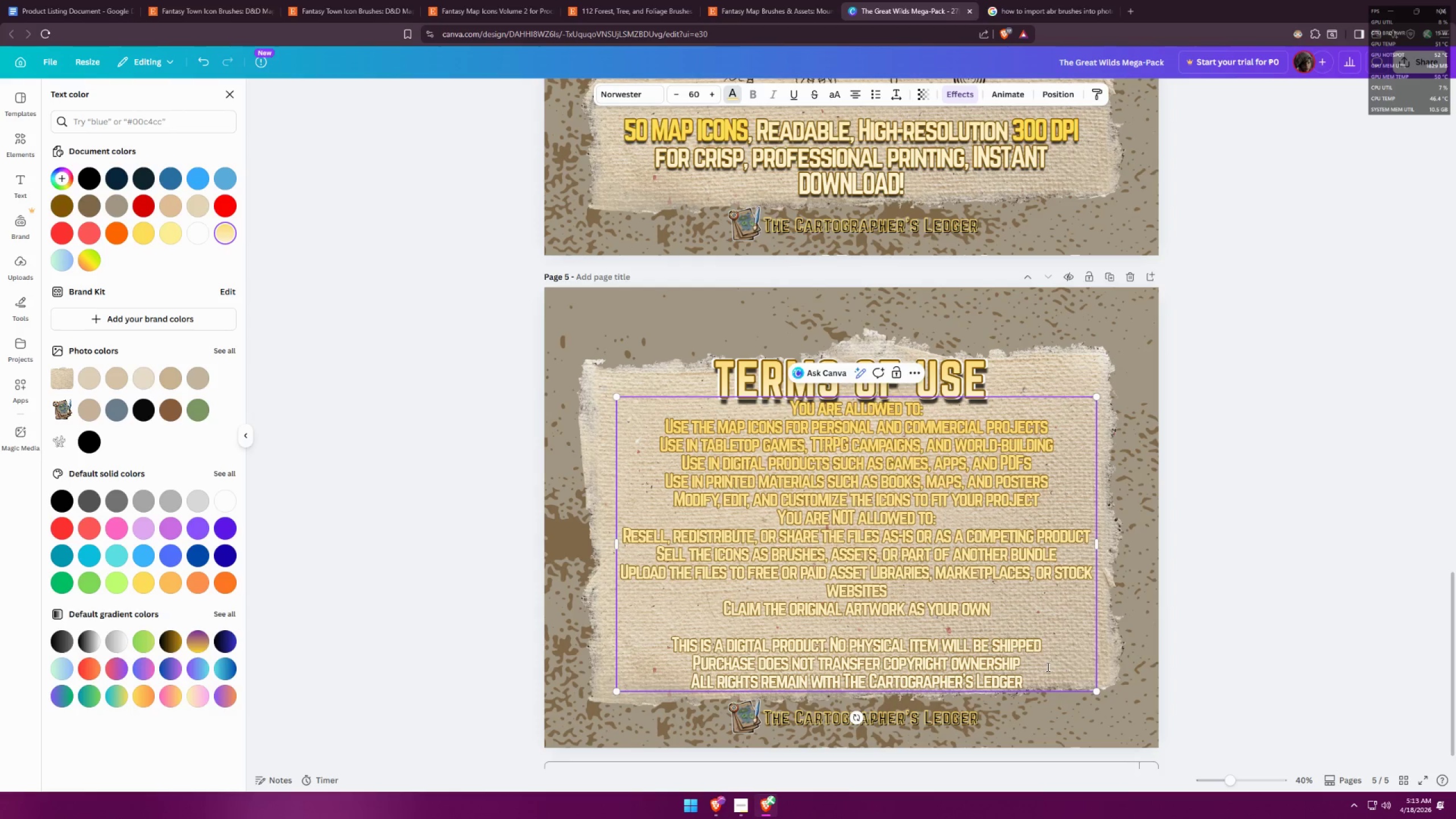 
wait(18.7)
 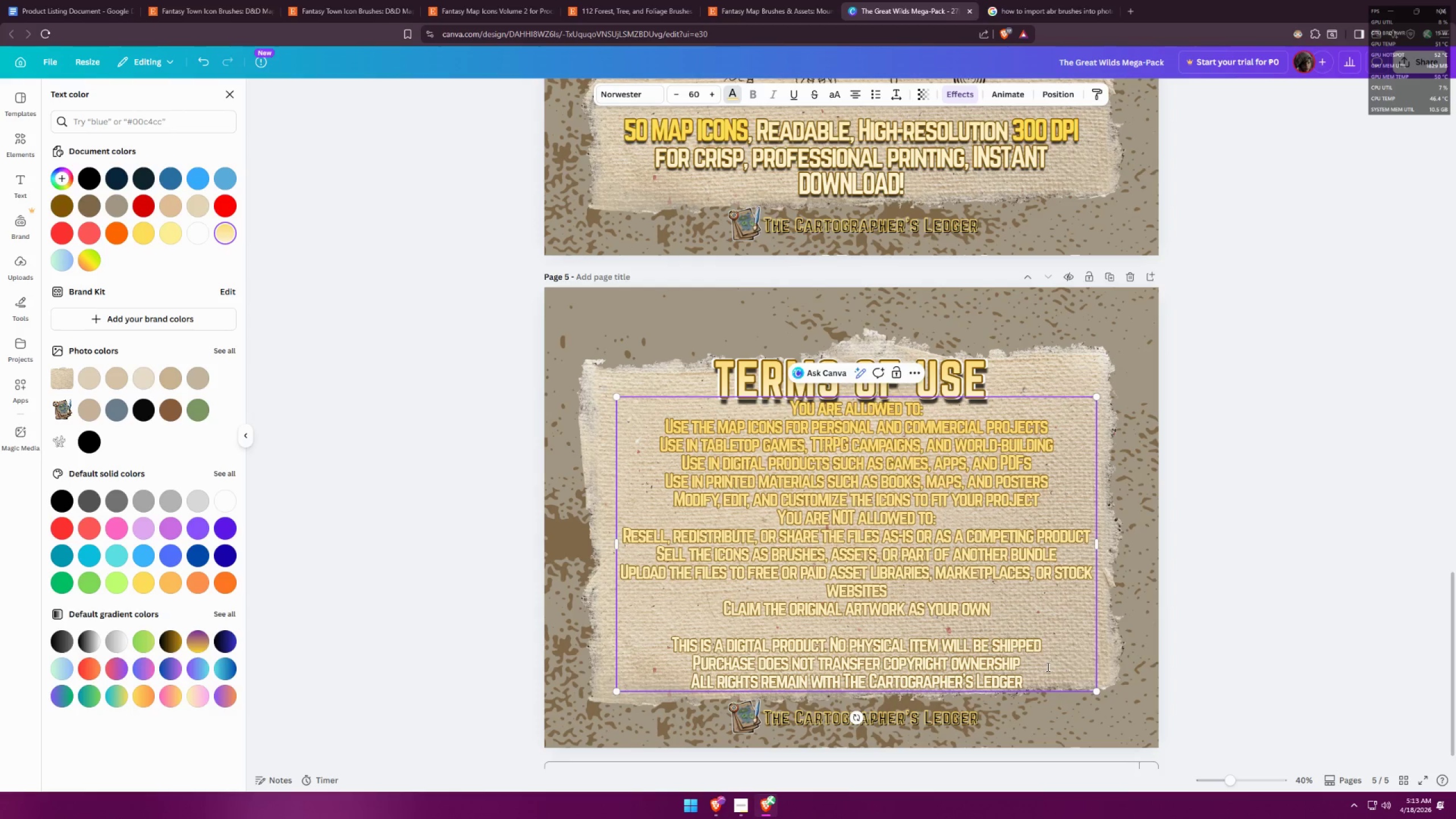 
left_click_drag(start_coordinate=[1033, 659], to_coordinate=[926, 671])
 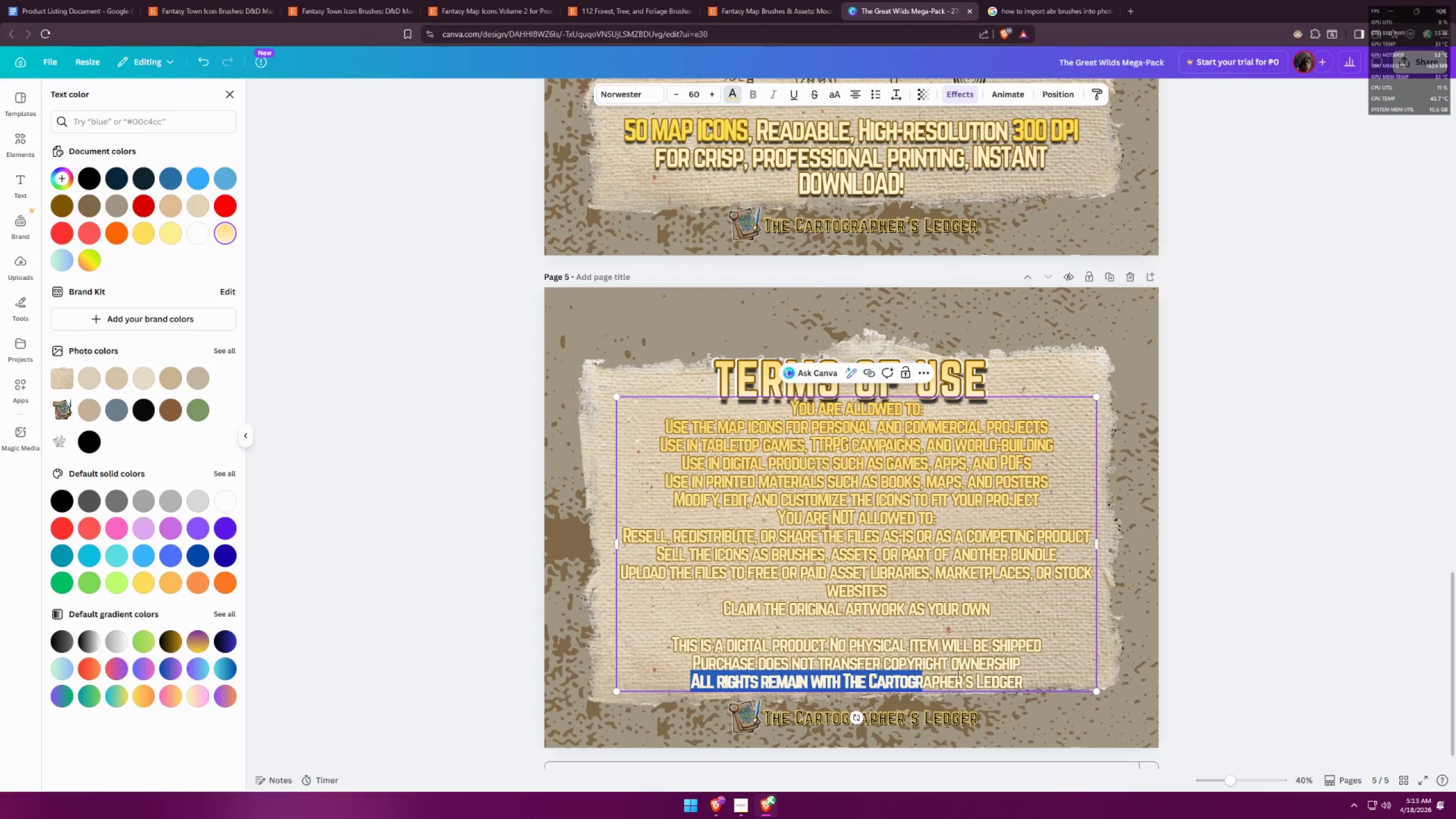 
left_click([978, 677])
 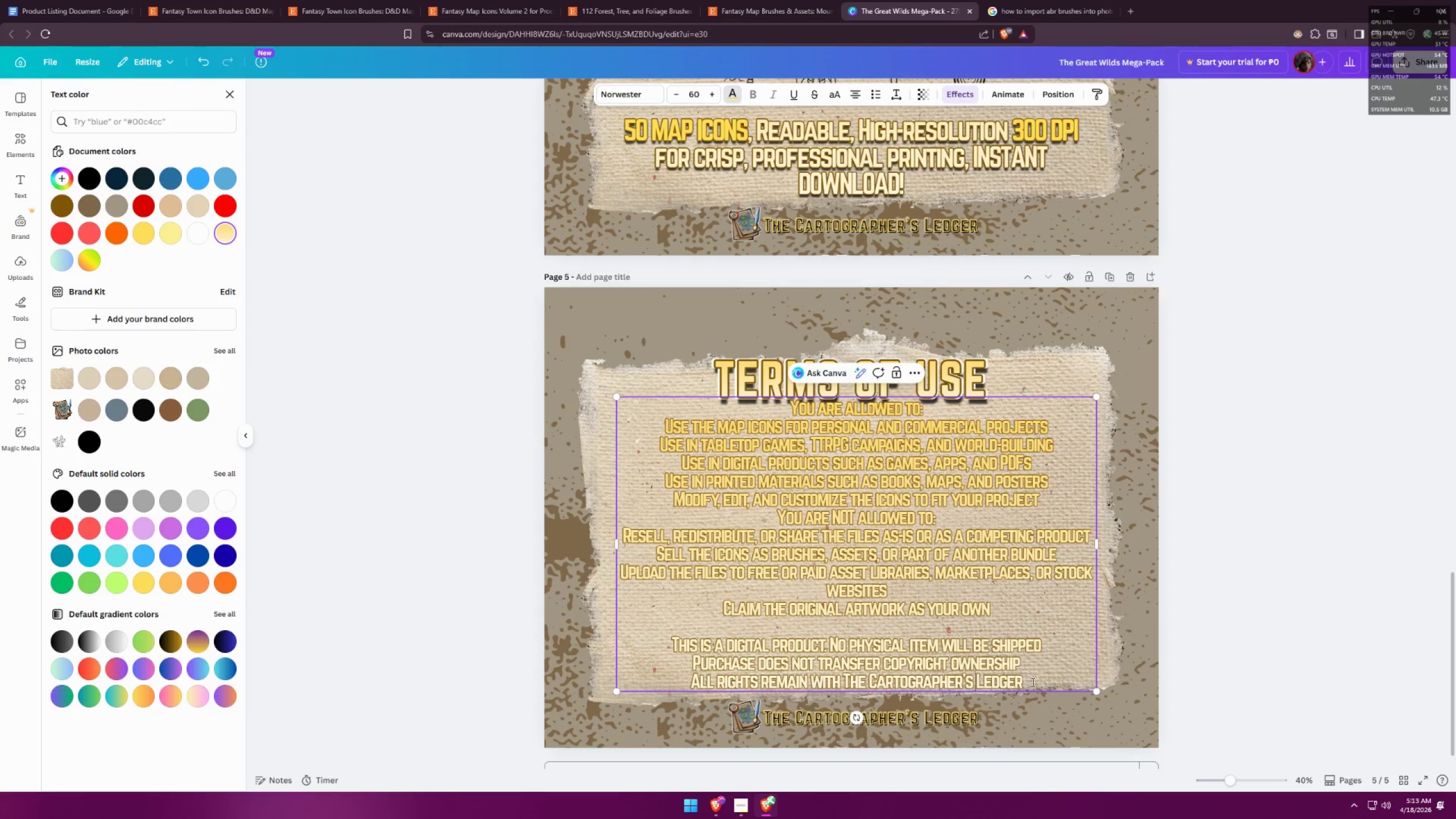 
left_click_drag(start_coordinate=[1039, 681], to_coordinate=[686, 677])
 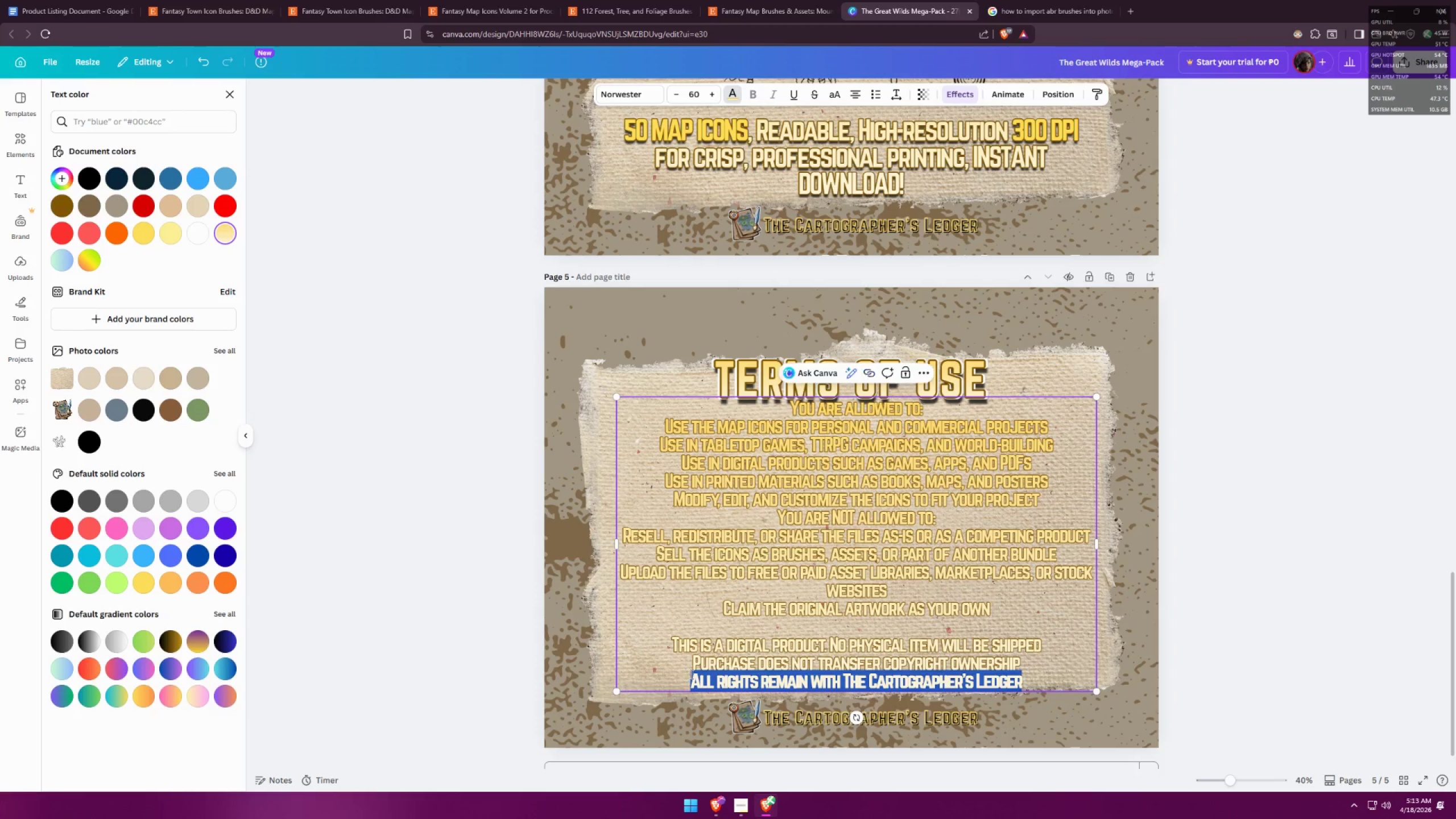 
key(Backspace)
 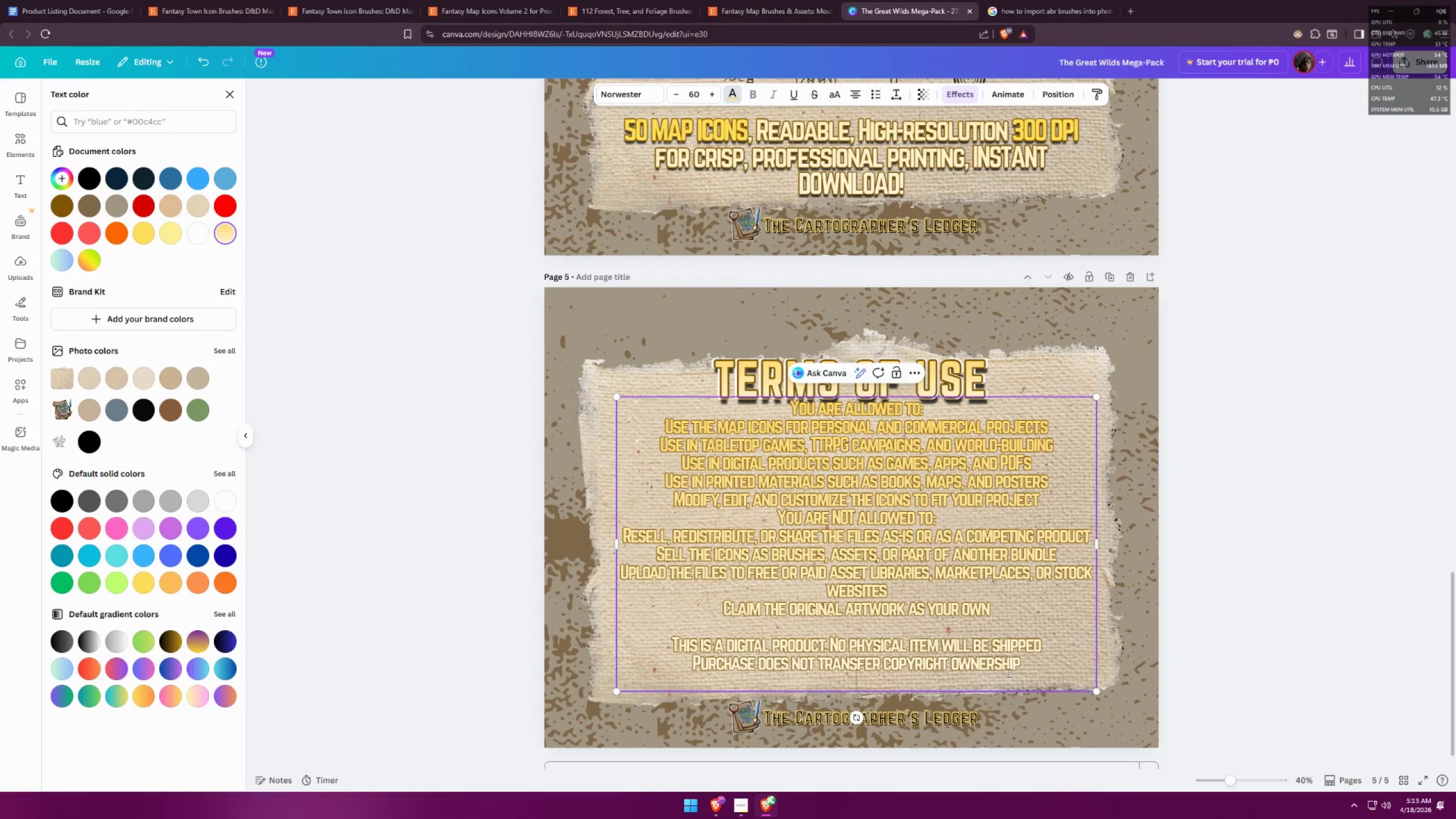 
key(Backspace)
 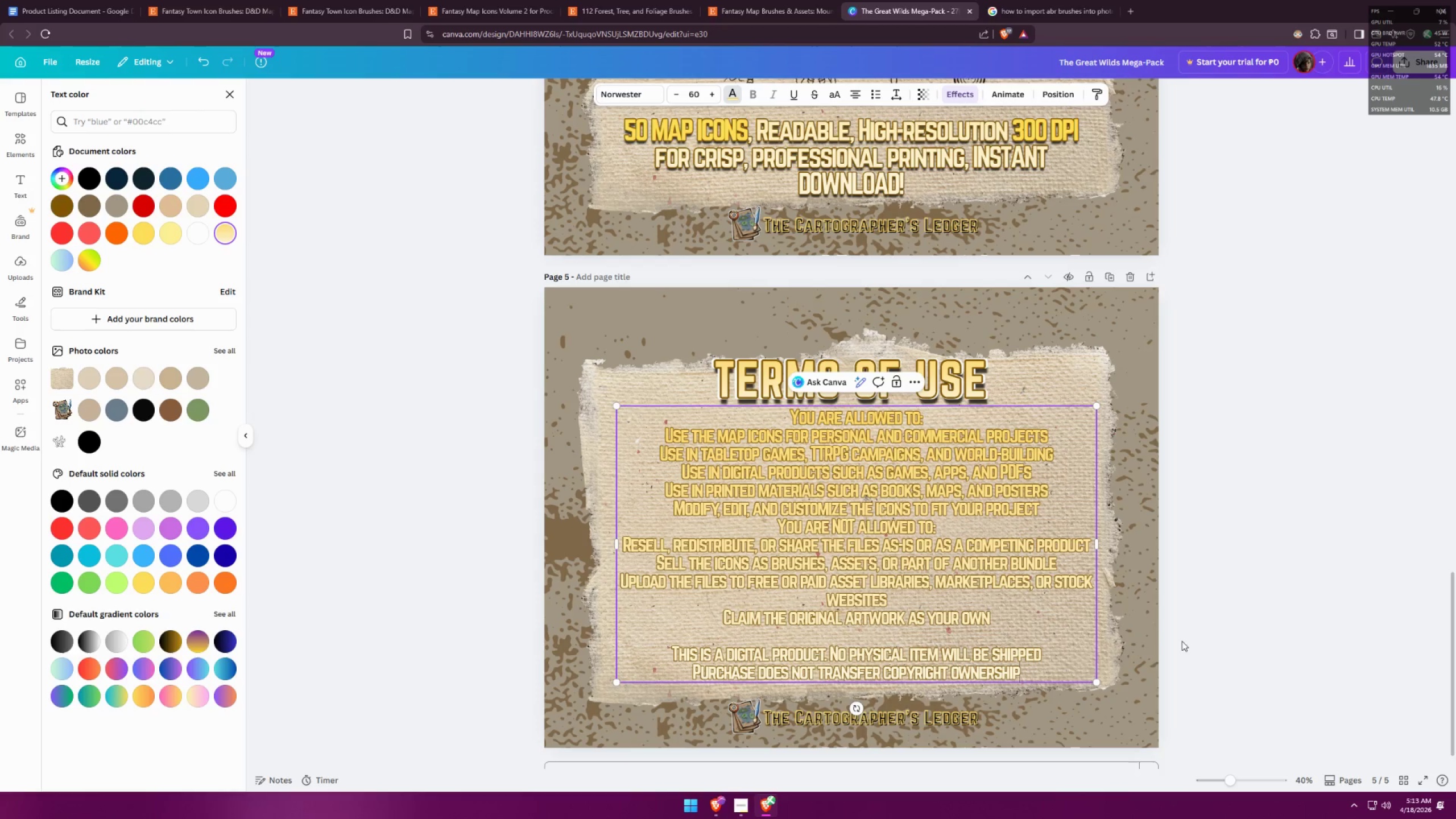 
left_click([1212, 588])
 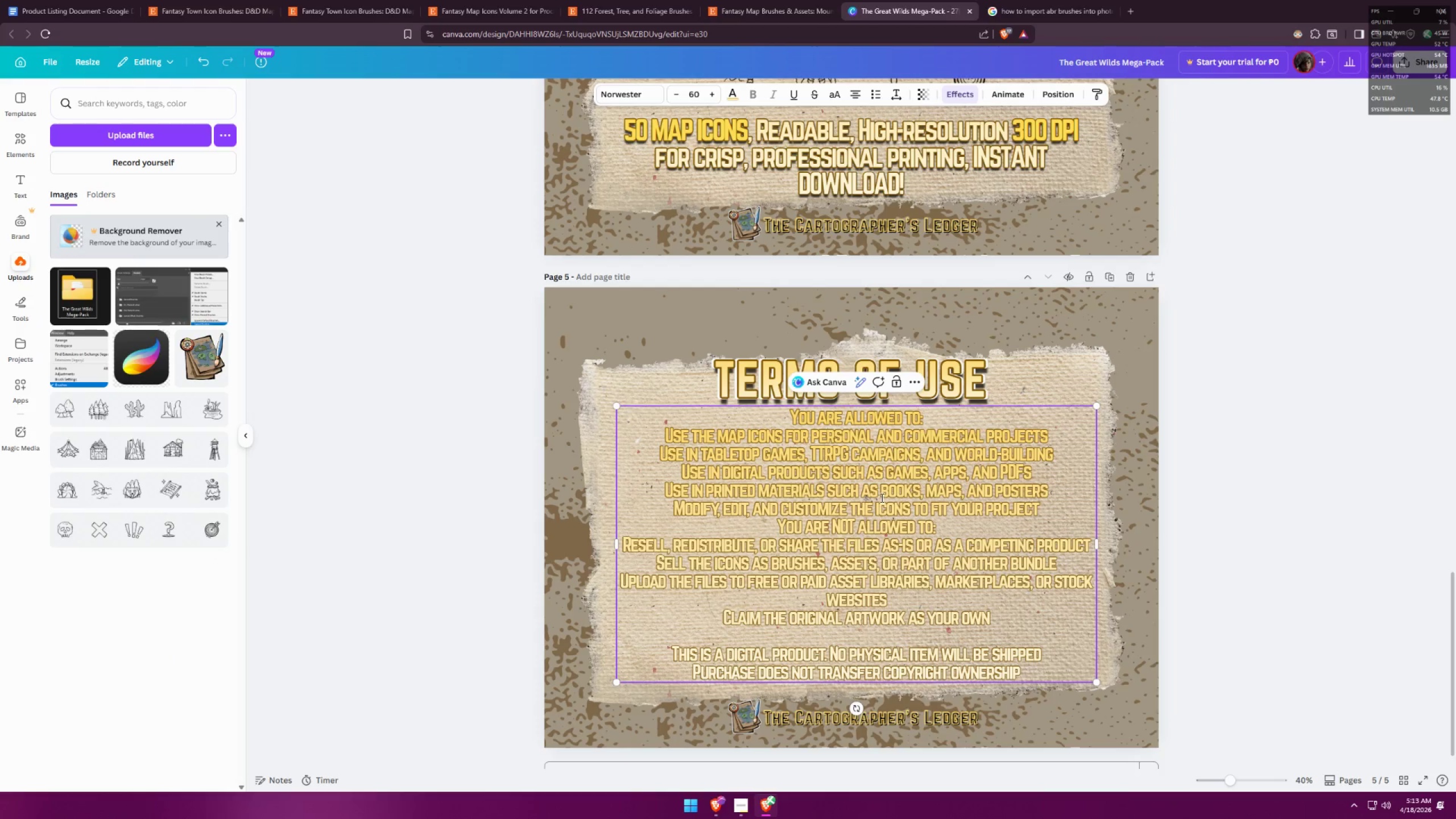 
left_click([1127, 539])
 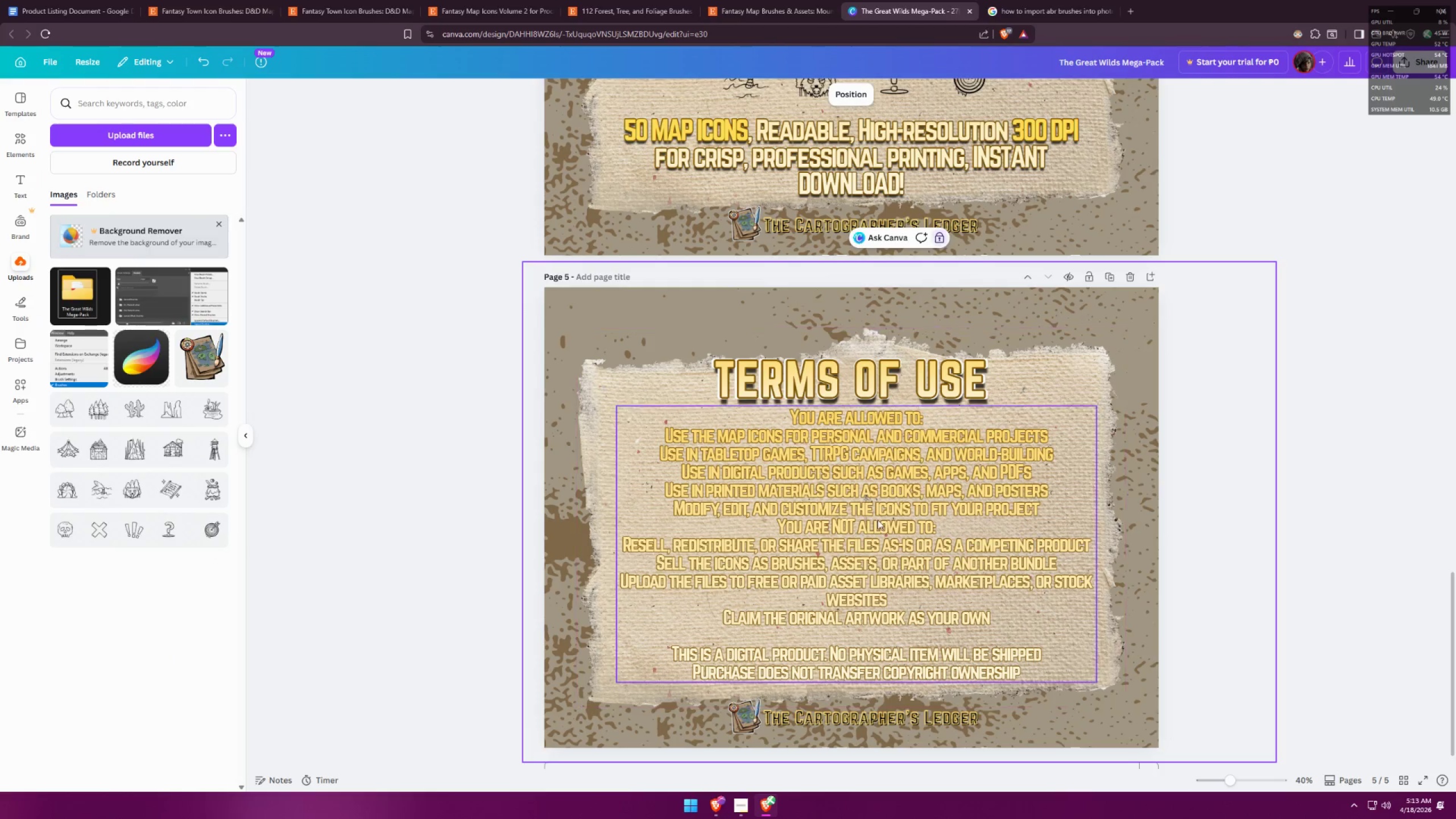 
left_click_drag(start_coordinate=[875, 519], to_coordinate=[866, 528])
 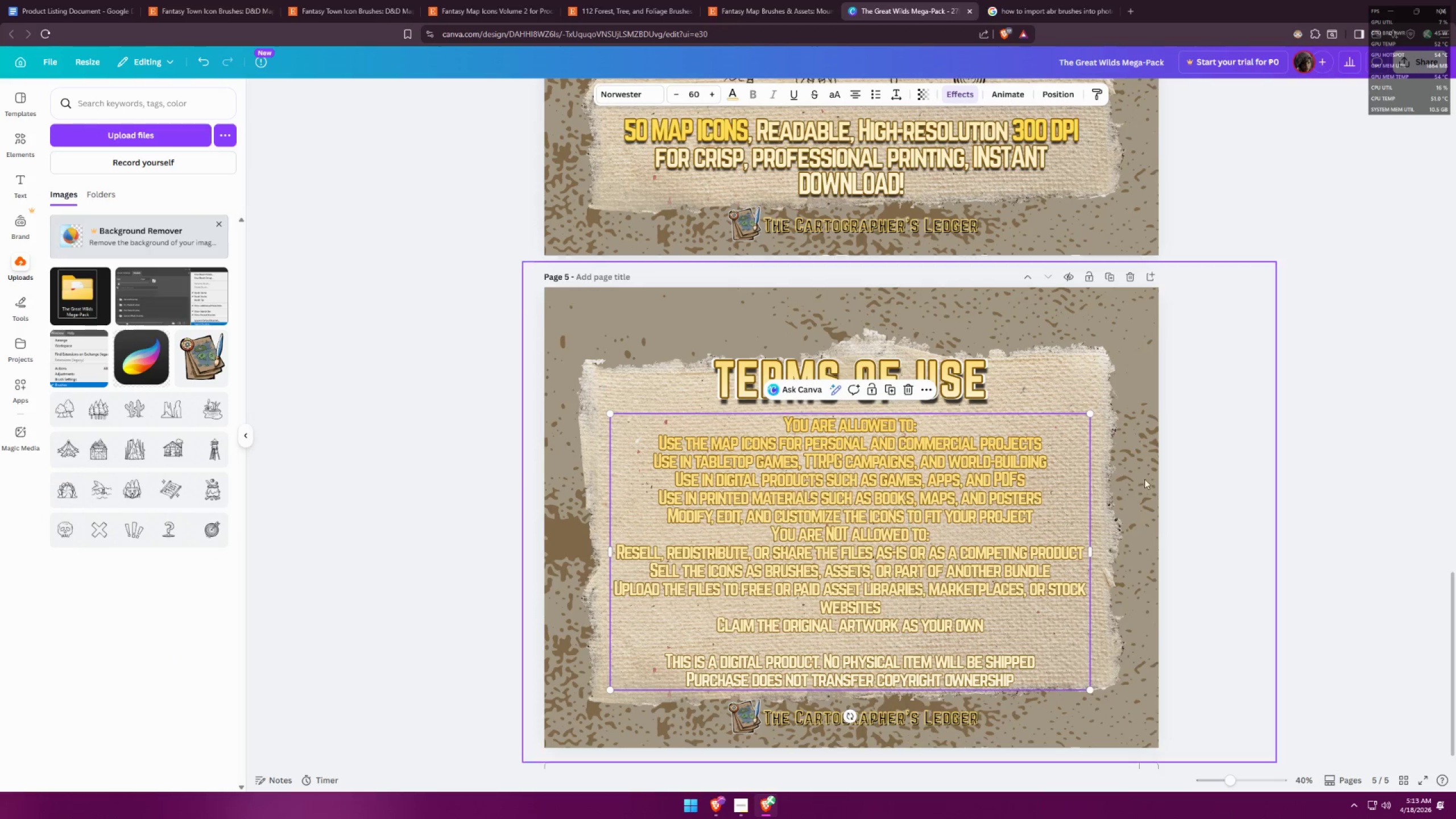 
left_click([1175, 472])
 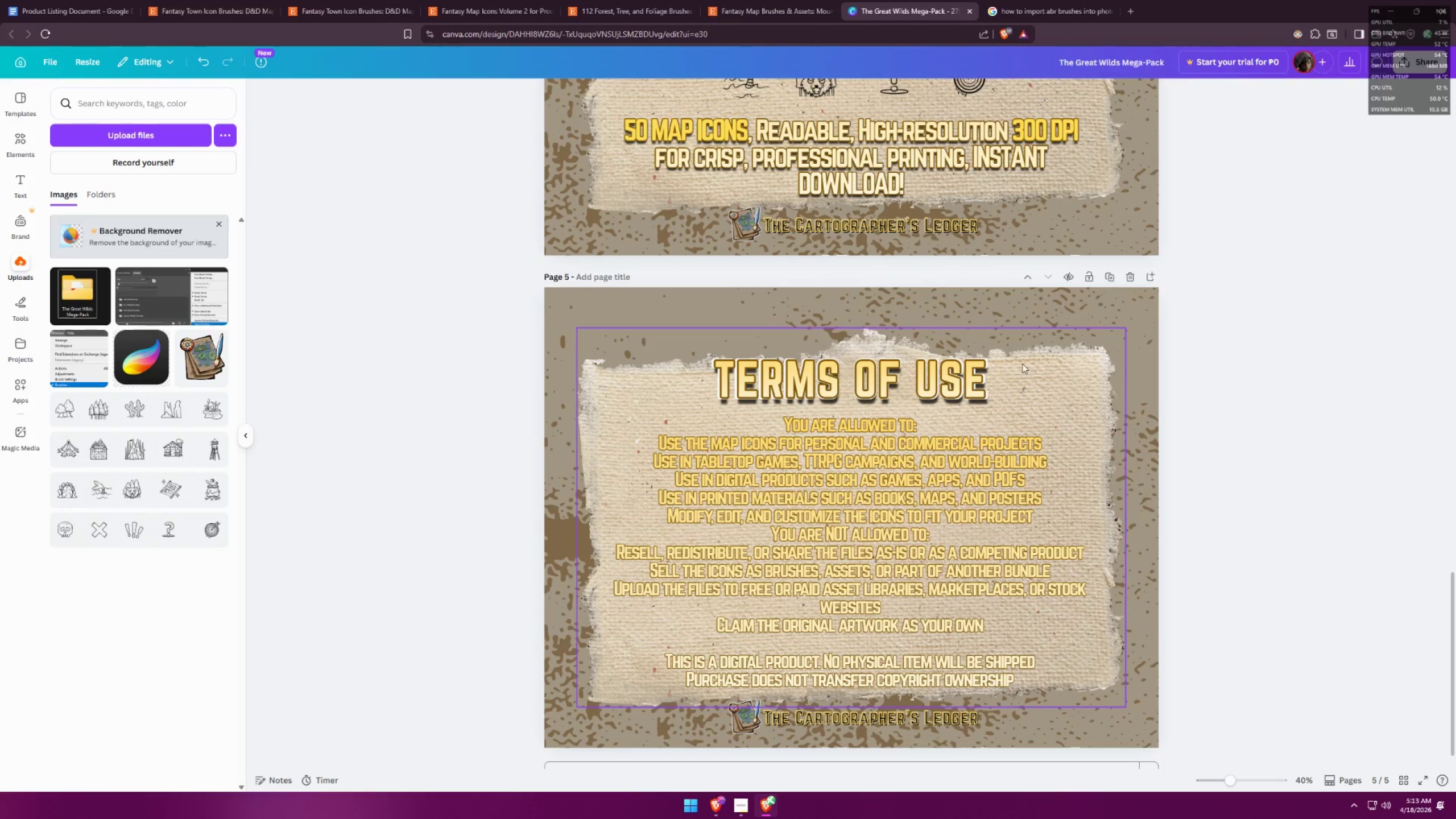 
left_click_drag(start_coordinate=[1043, 363], to_coordinate=[721, 365])
 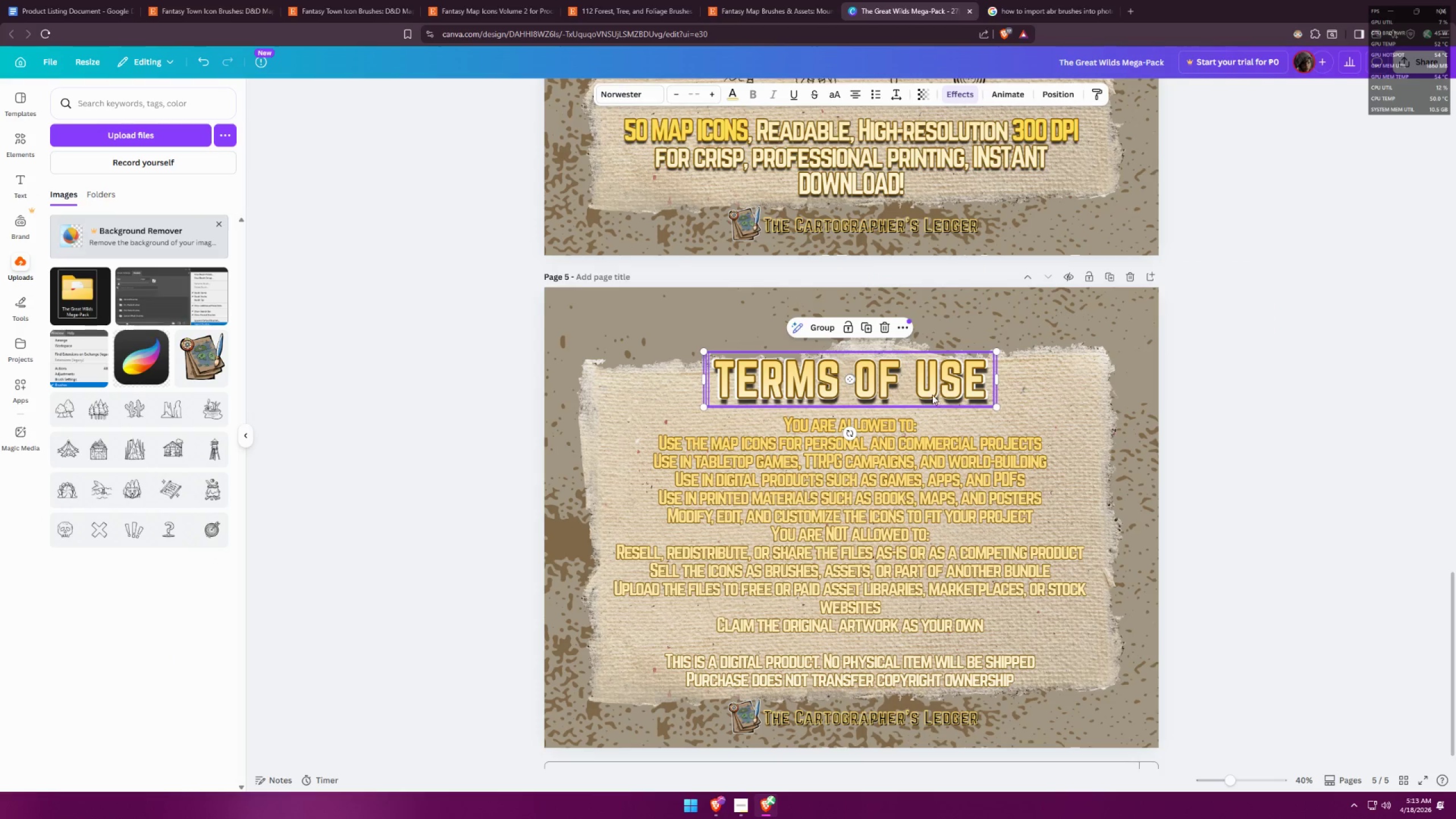 
left_click_drag(start_coordinate=[925, 390], to_coordinate=[929, 390])
 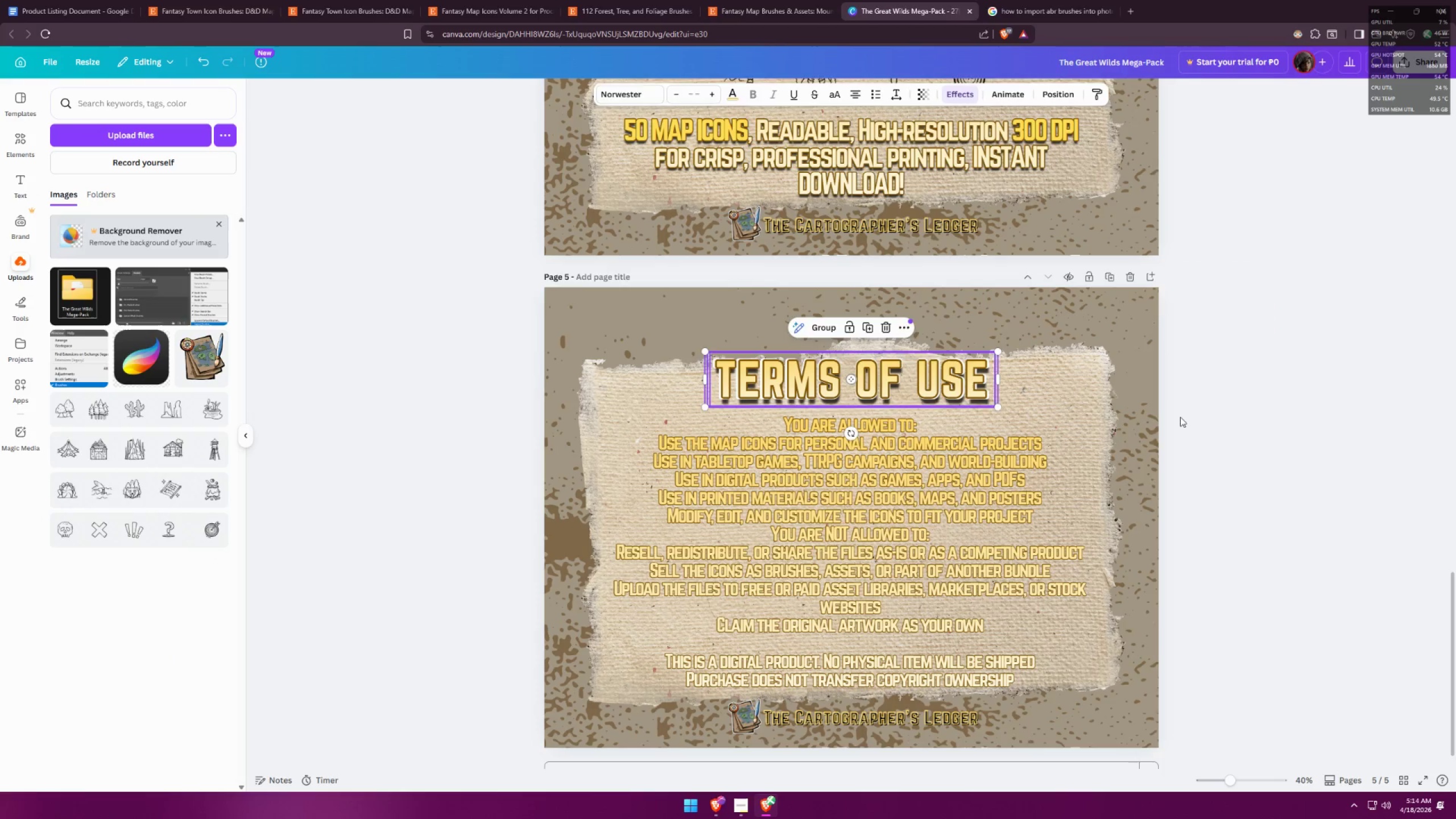 
left_click([1180, 417])
 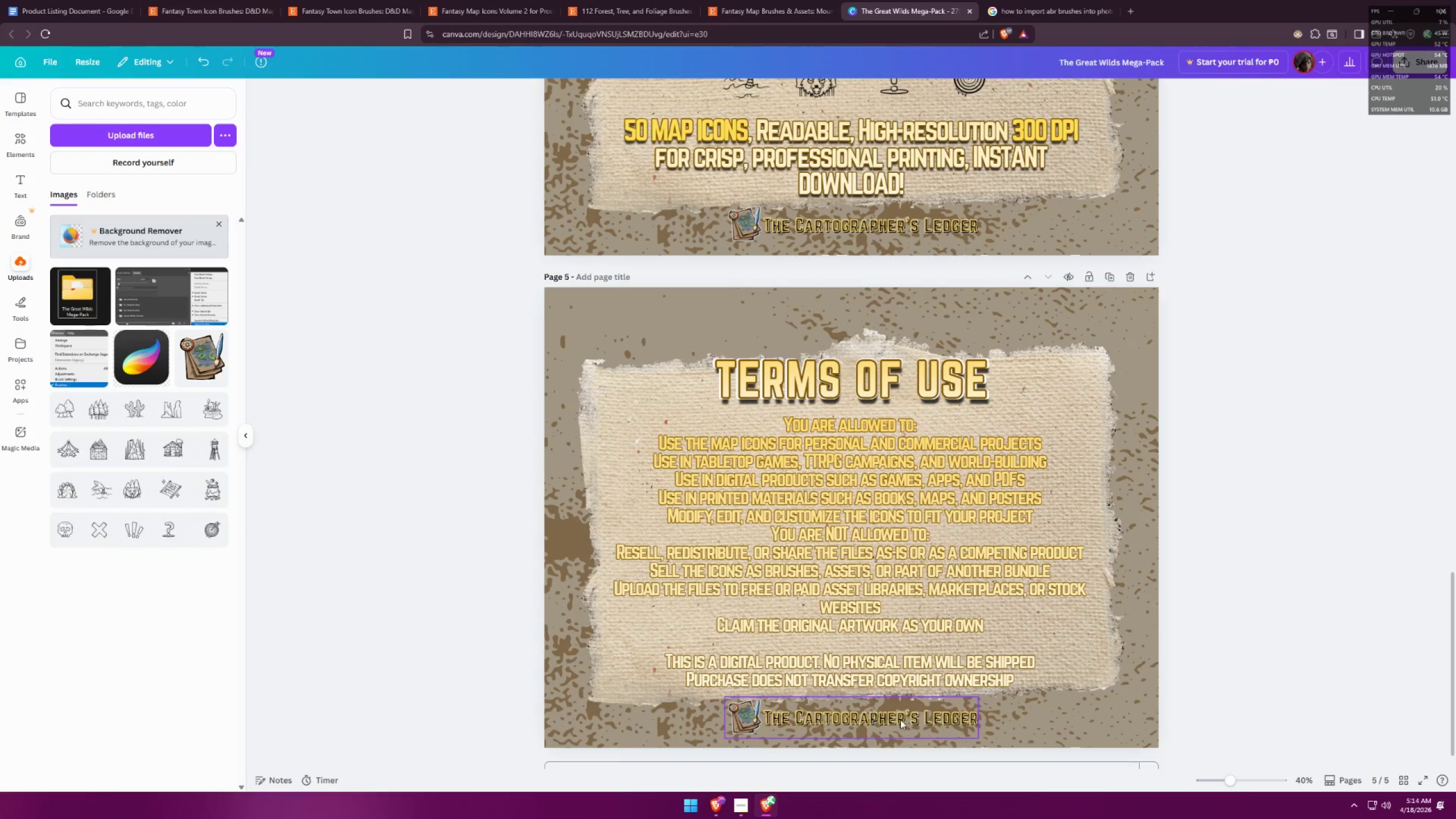 
left_click([1243, 674])
 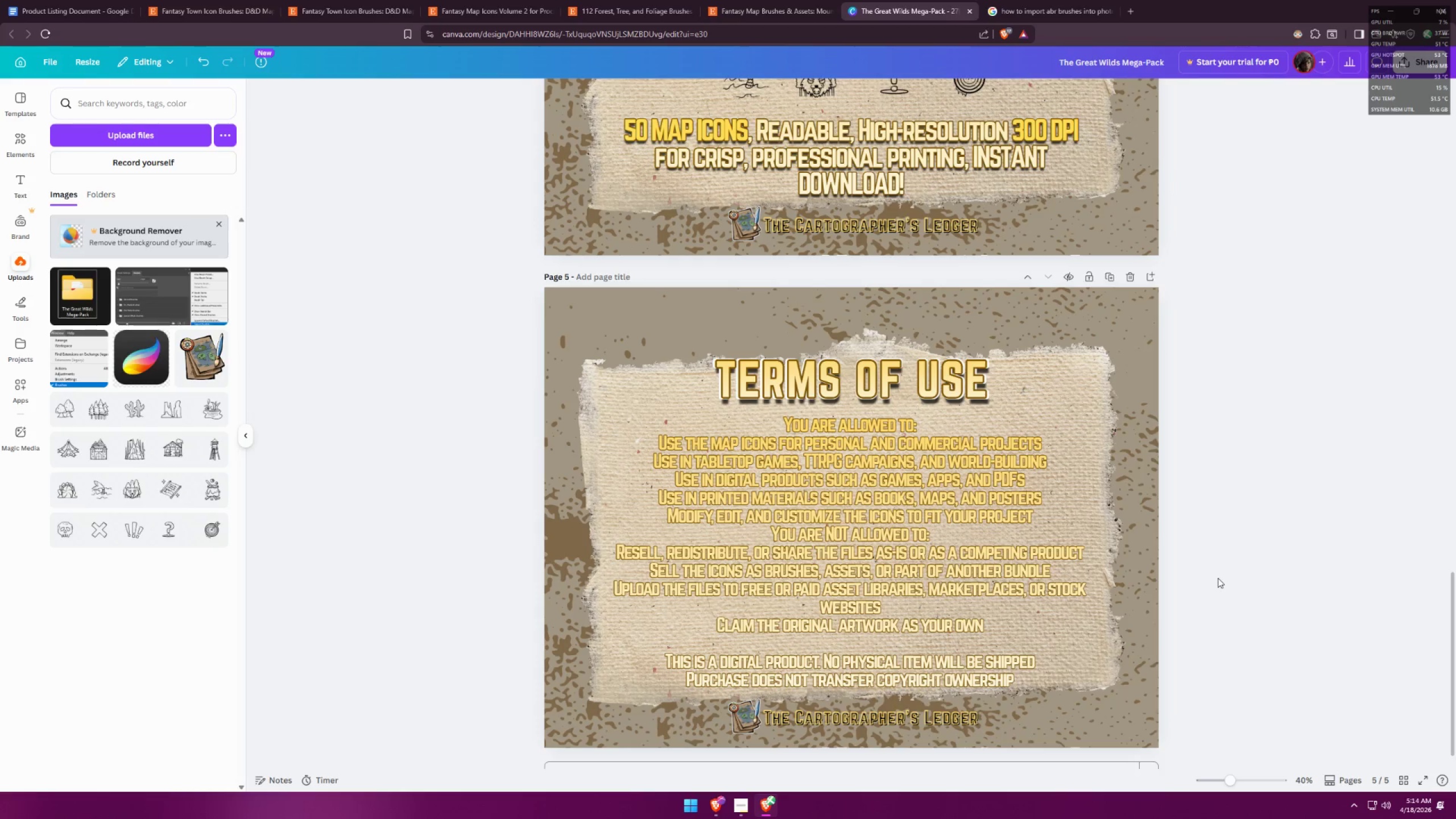 
hold_key(key=ControlLeft, duration=1.5)
scroll: coordinate [1196, 584], scroll_direction: down, amount: 9.0
 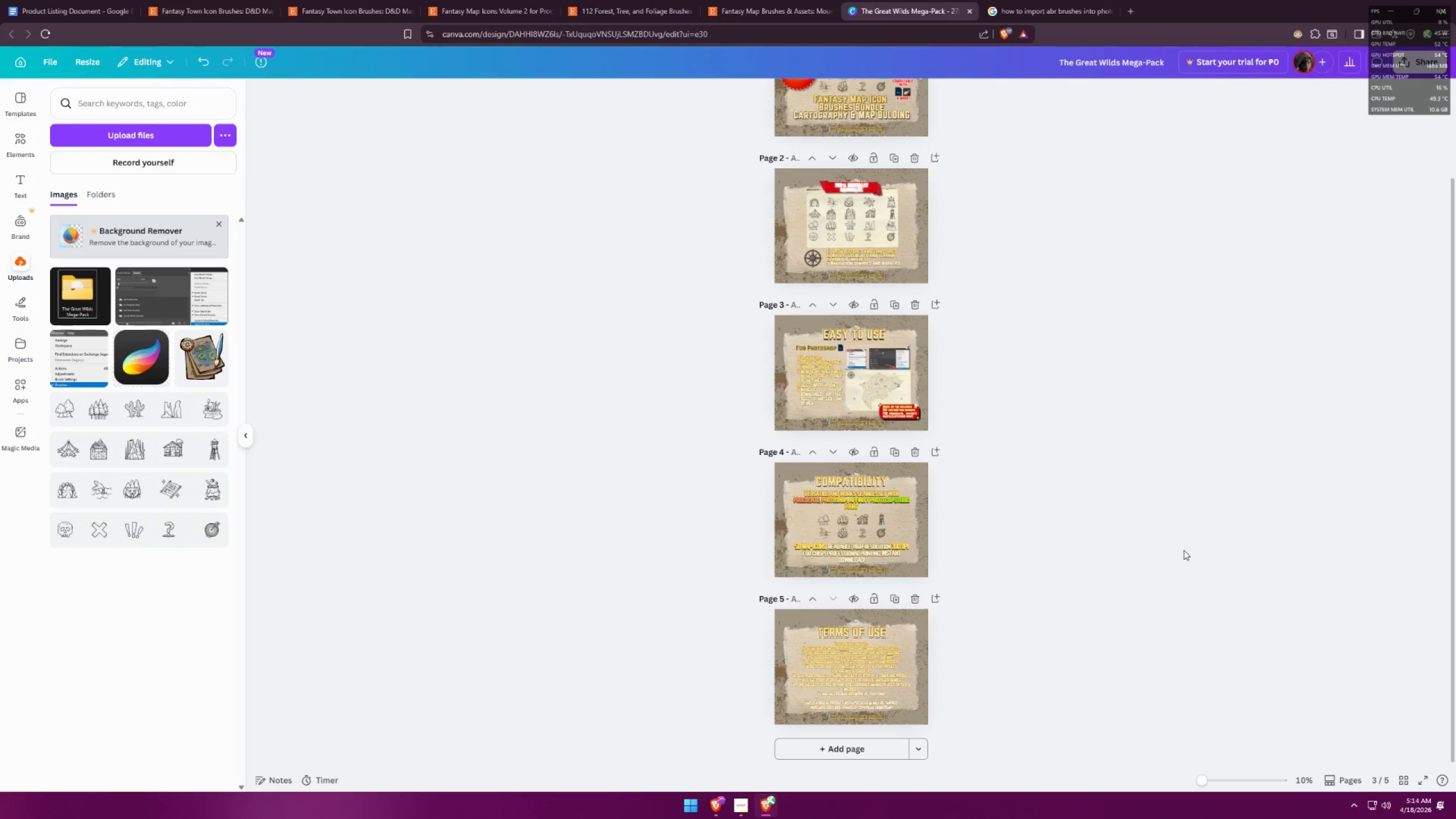 
hold_key(key=ControlLeft, duration=0.83)
 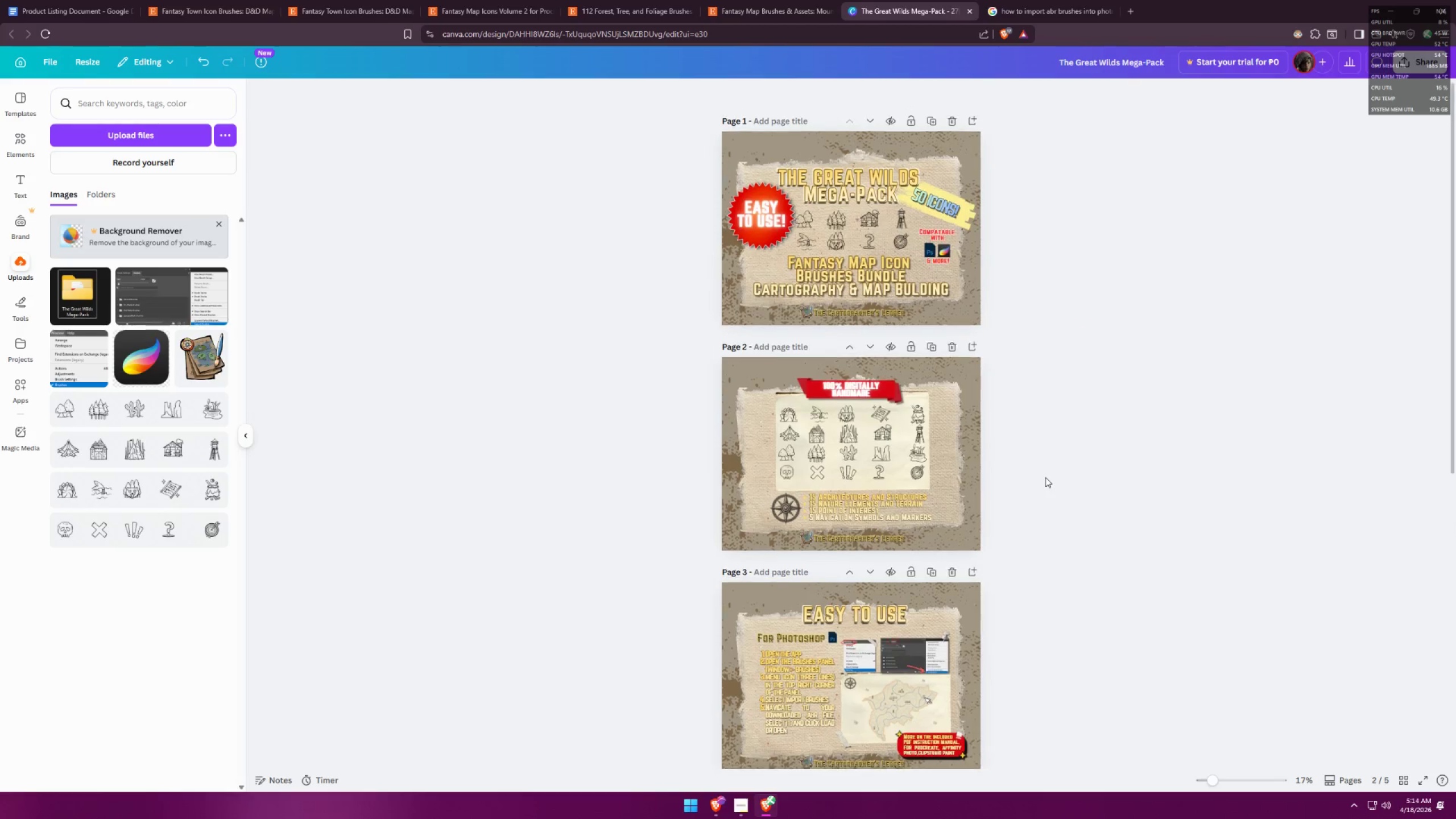 
hold_key(key=ControlLeft, duration=1.53)
 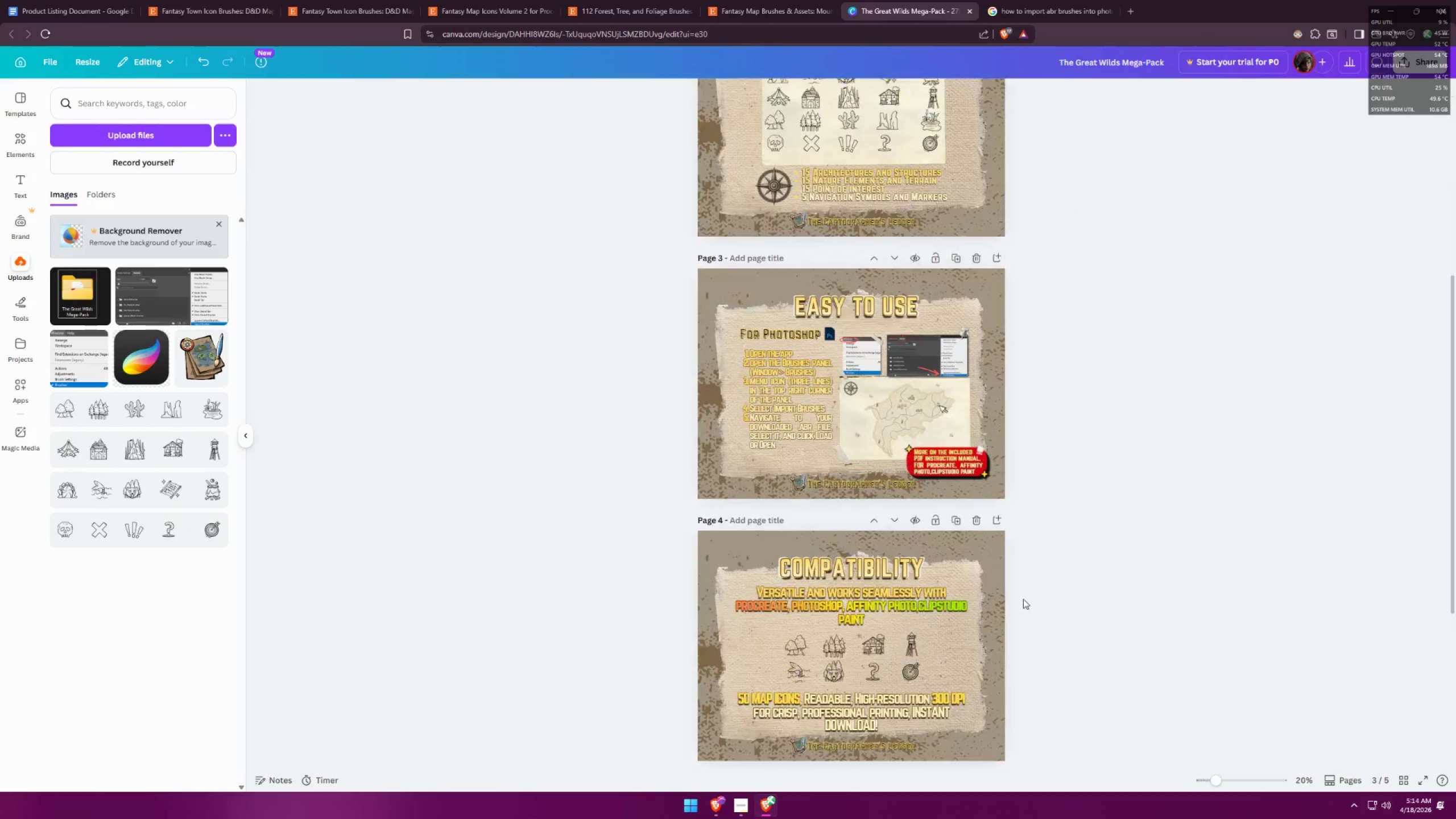 
scroll: coordinate [1046, 477], scroll_direction: up, amount: 12.0
 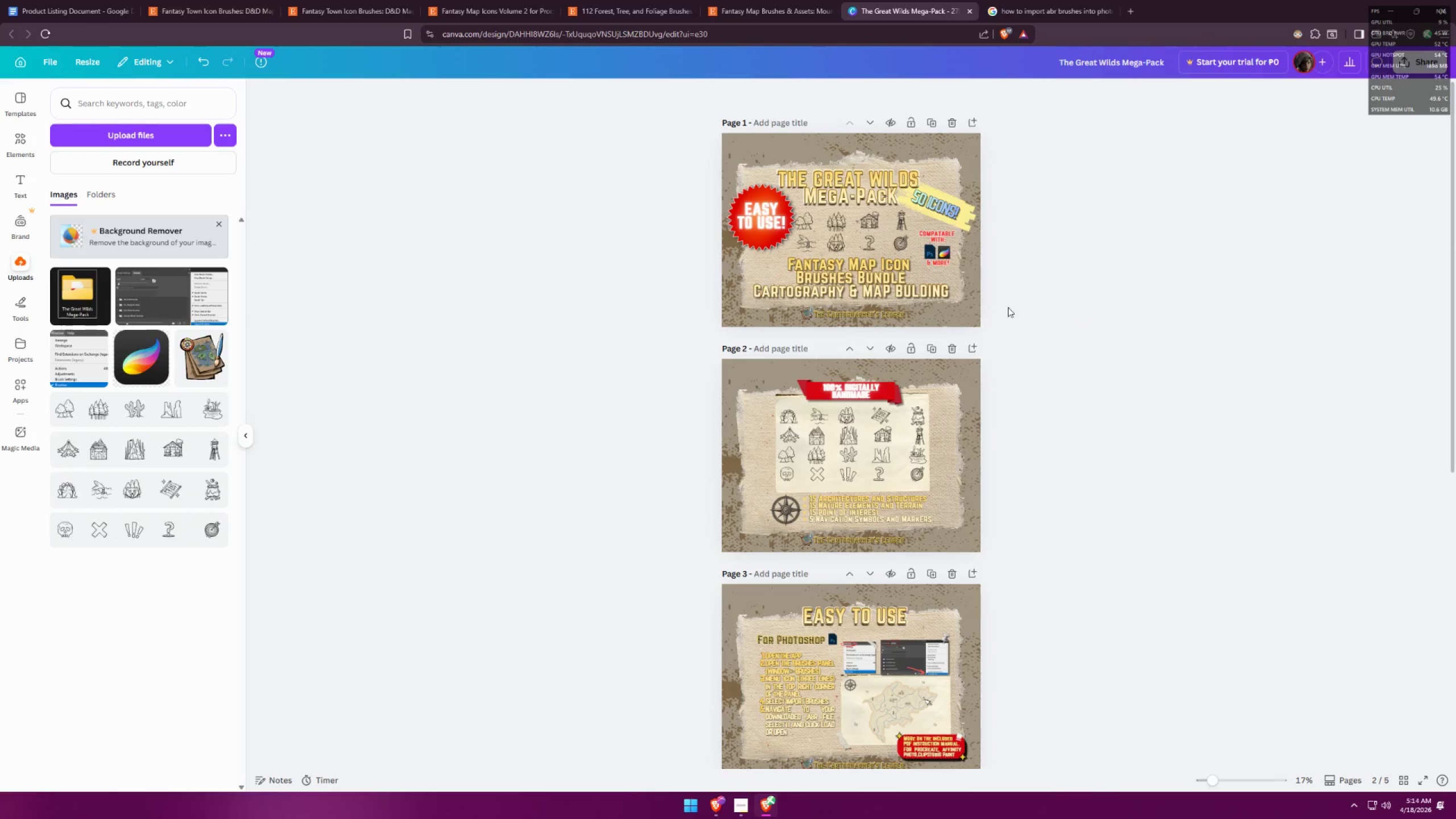 
hold_key(key=ControlLeft, duration=0.64)
 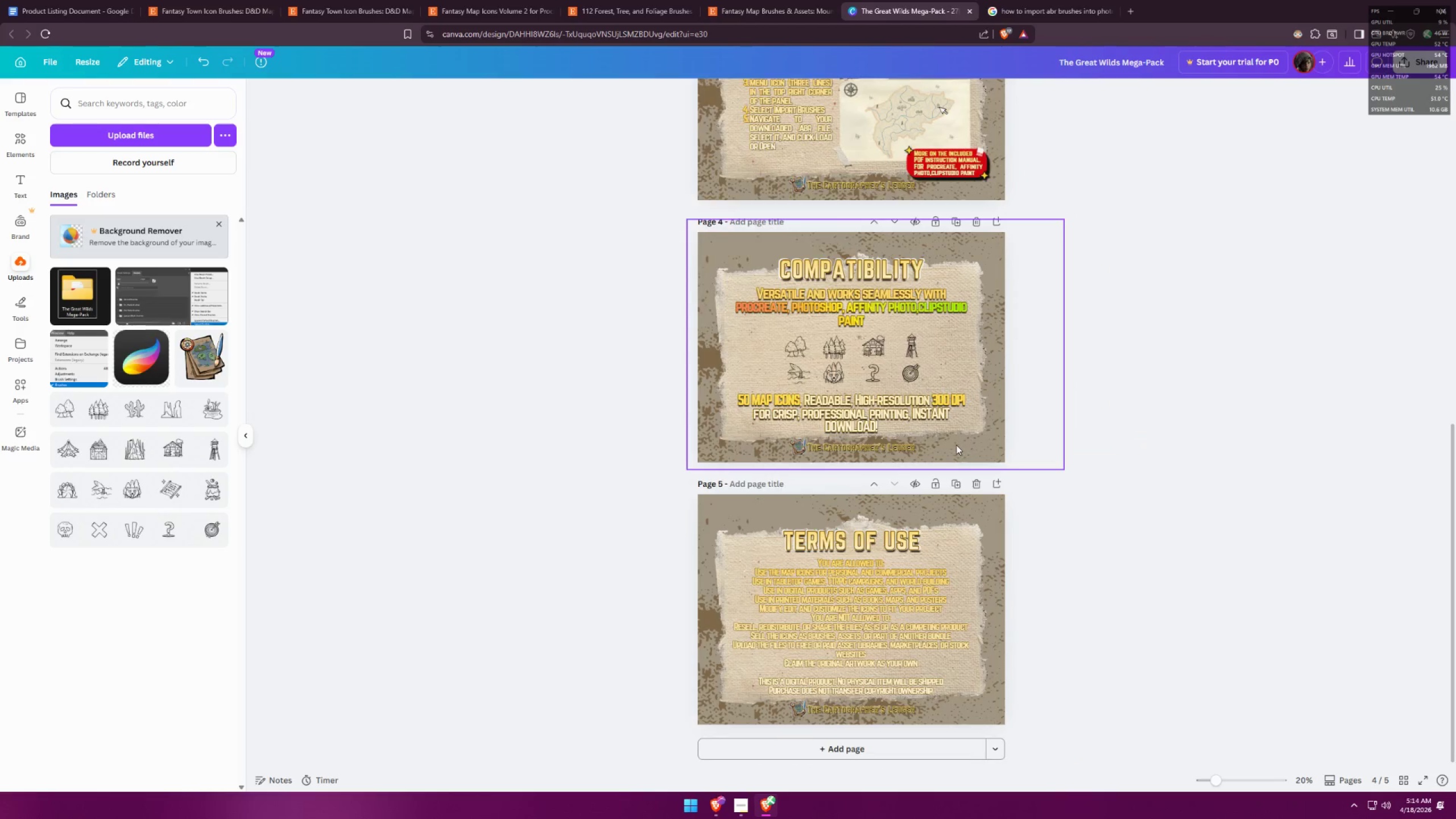 
hold_key(key=ControlLeft, duration=1.5)
 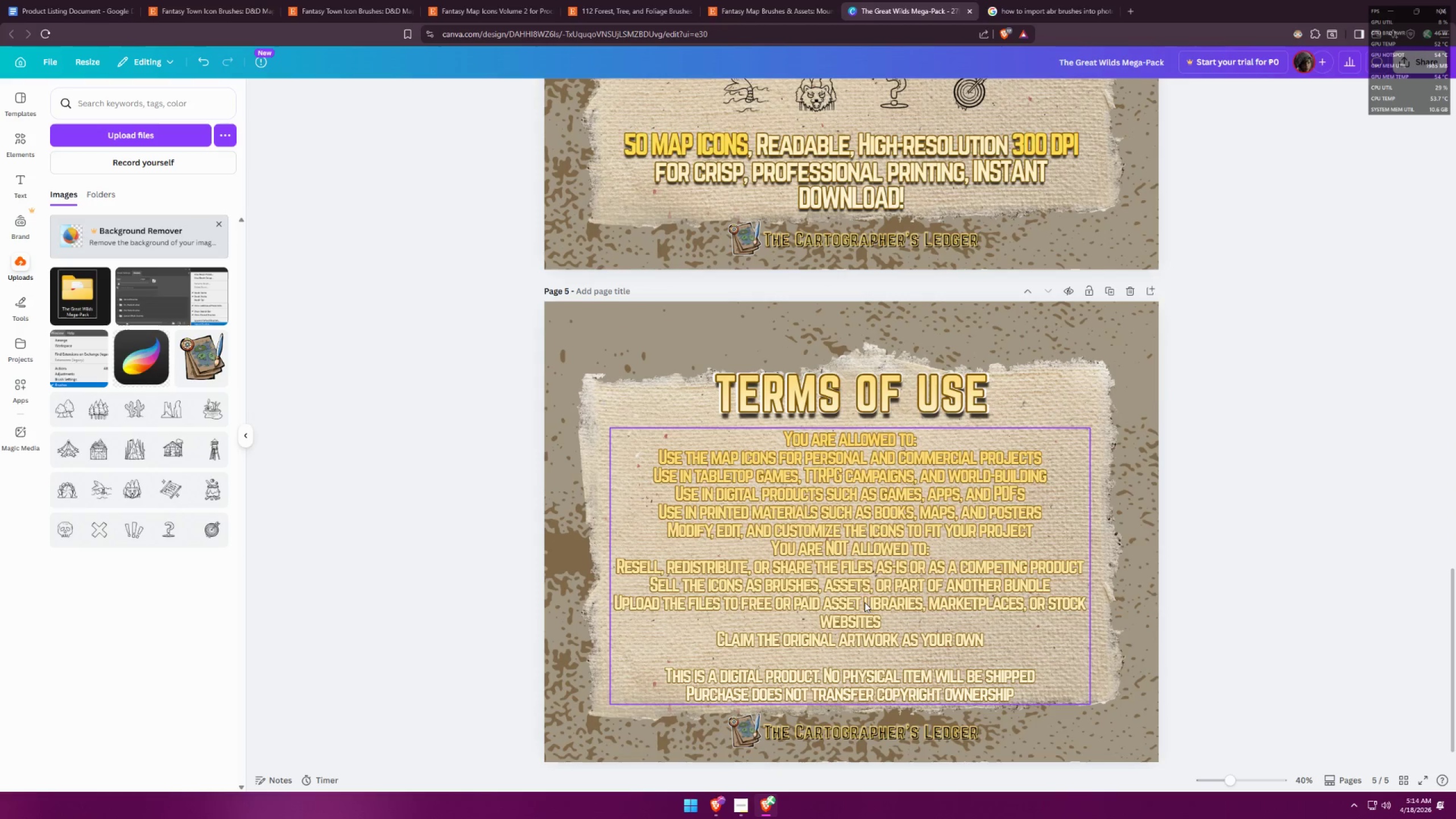 
key(Control+ControlLeft)
 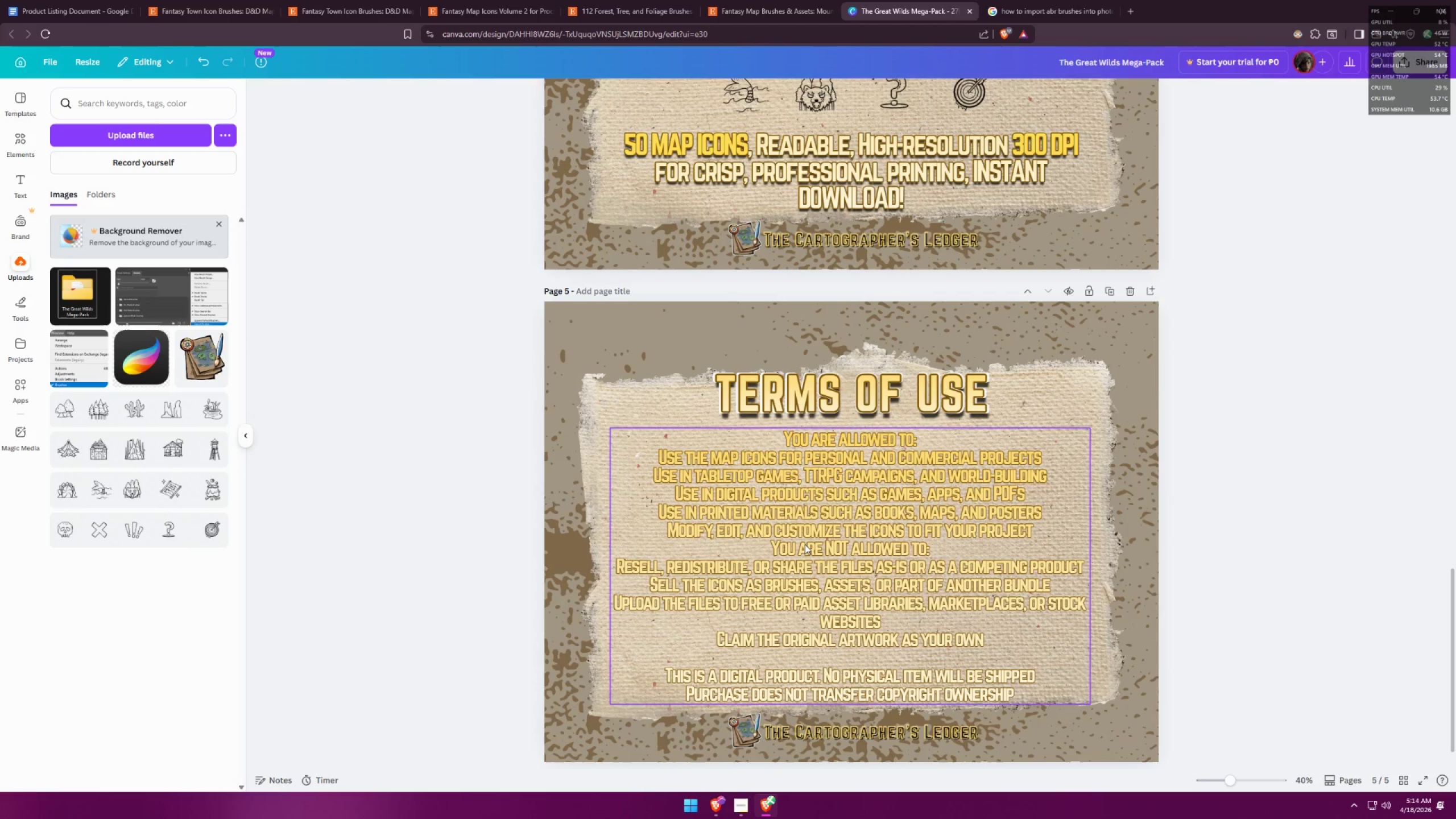 
scroll: coordinate [864, 634], scroll_direction: down, amount: 5.0
 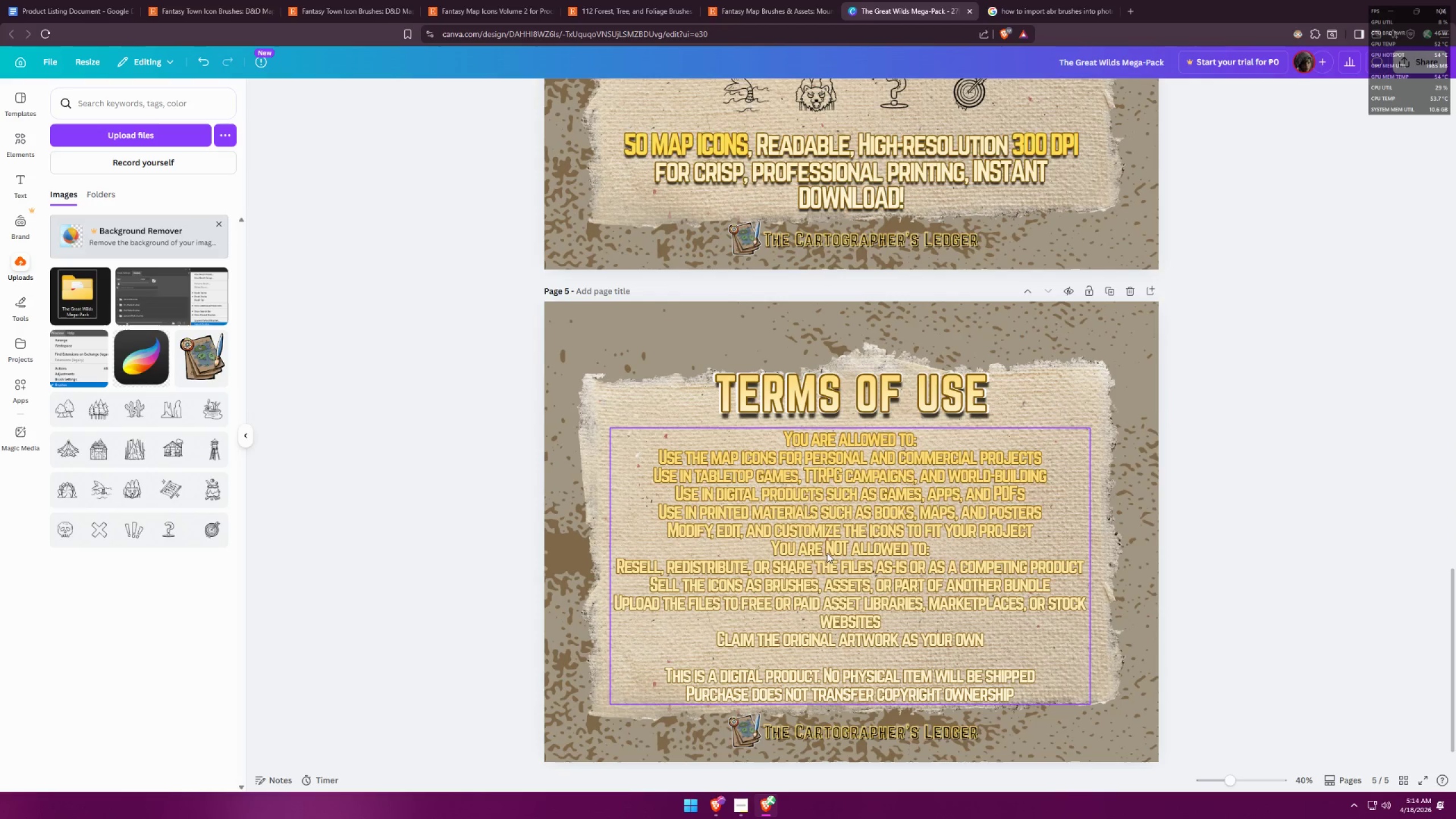 
double_click([805, 544])
 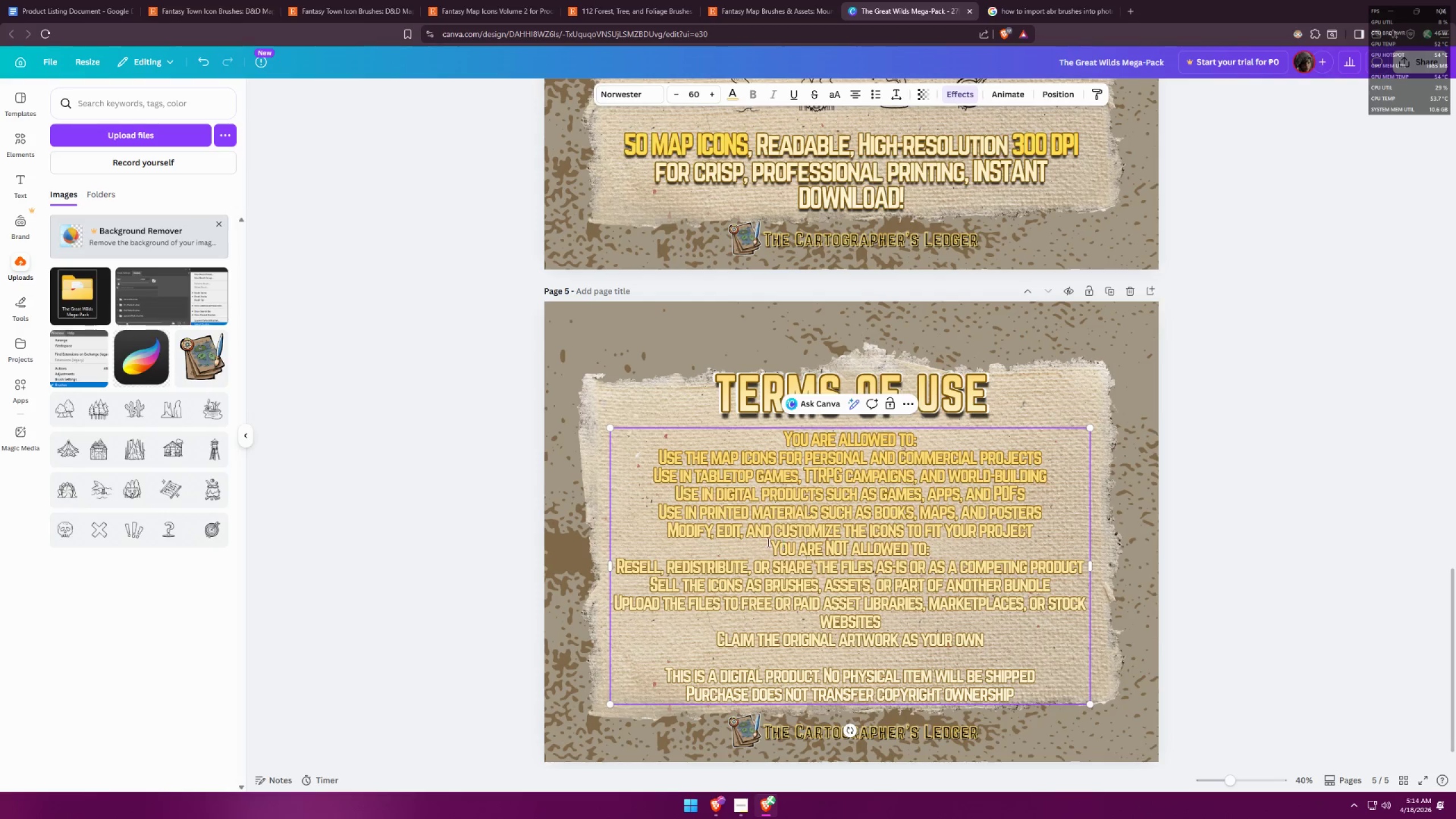 
left_click_drag(start_coordinate=[772, 543], to_coordinate=[925, 543])
 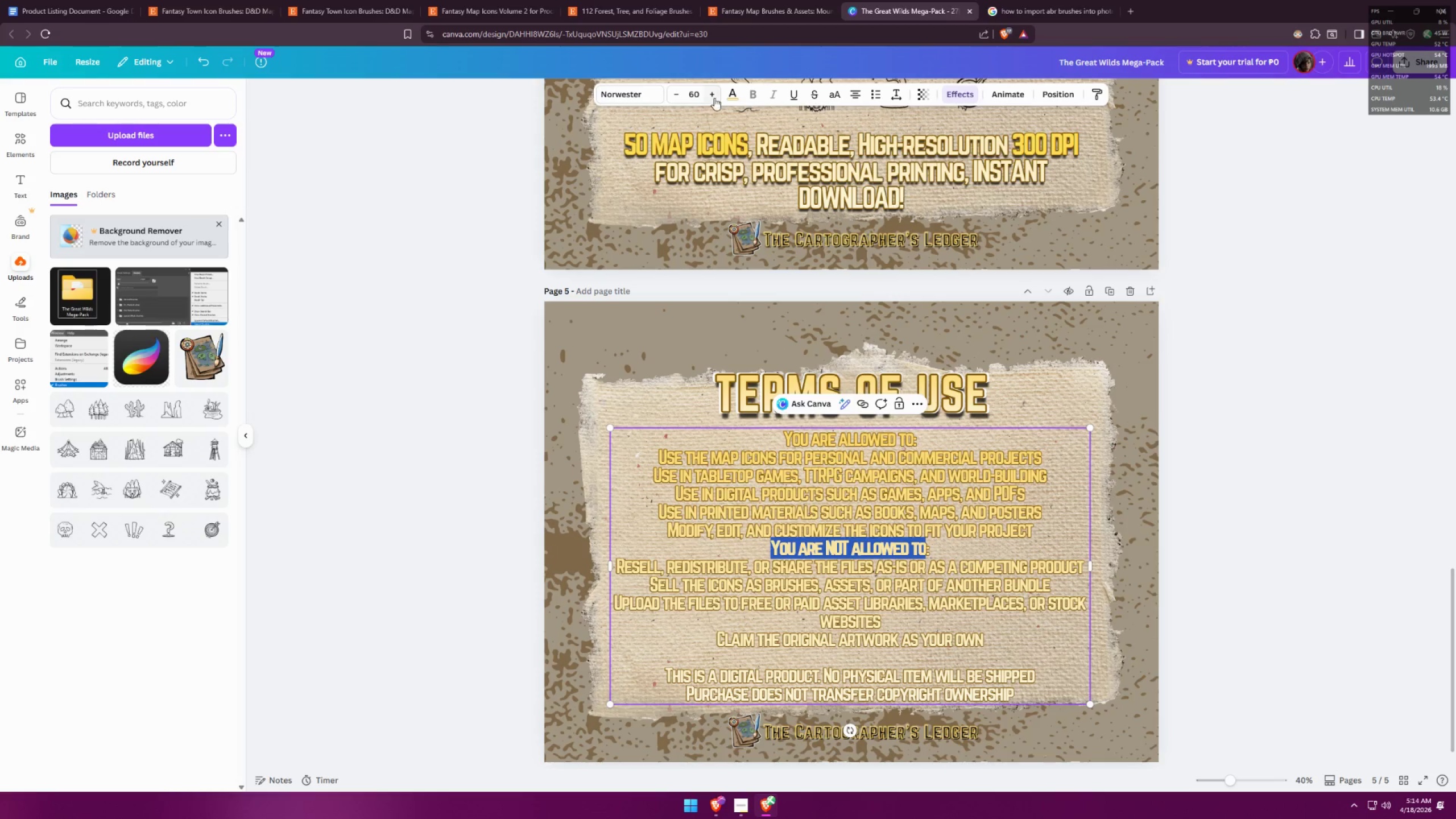 
left_click([729, 94])
 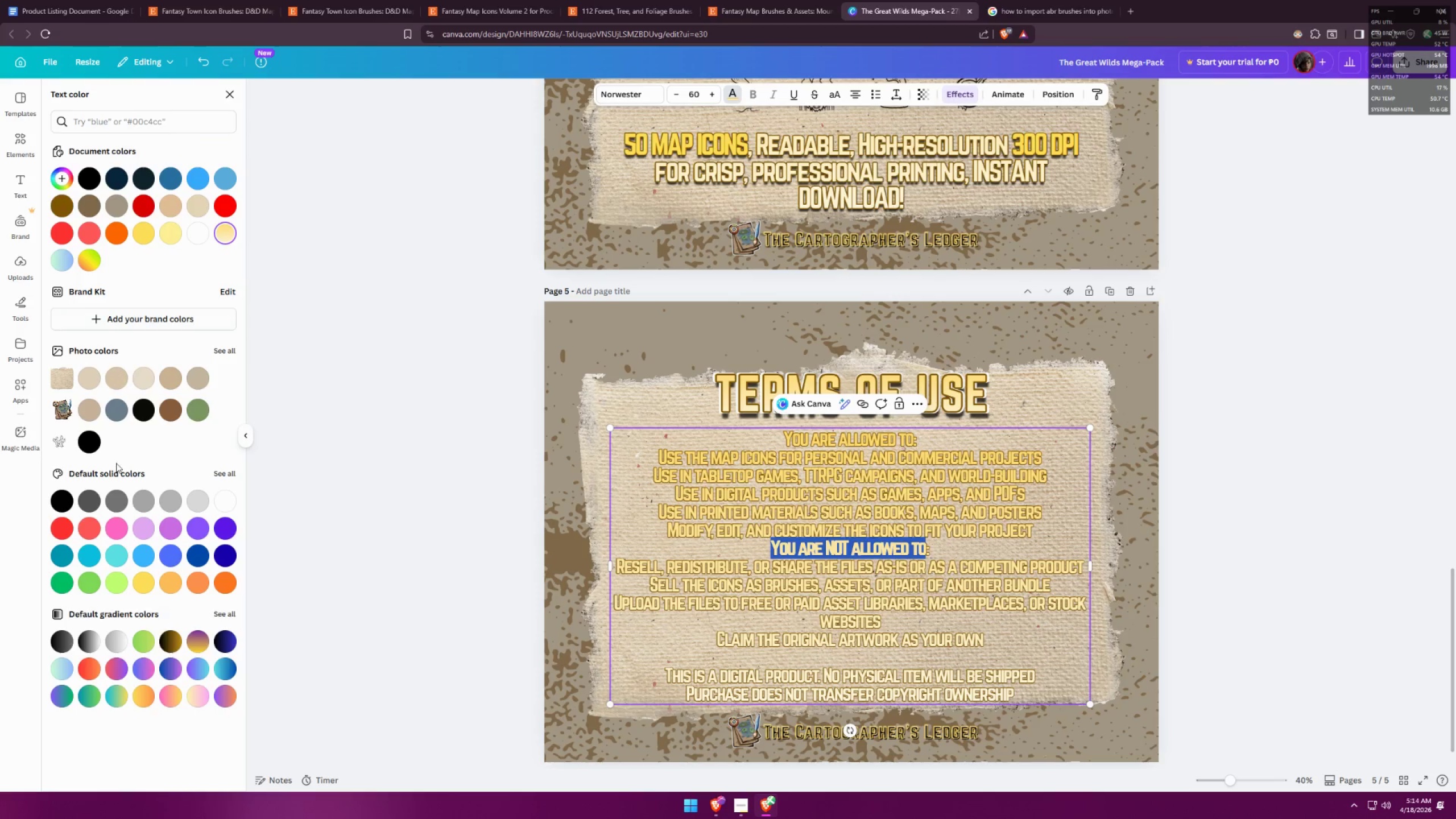 
left_click([81, 524])
 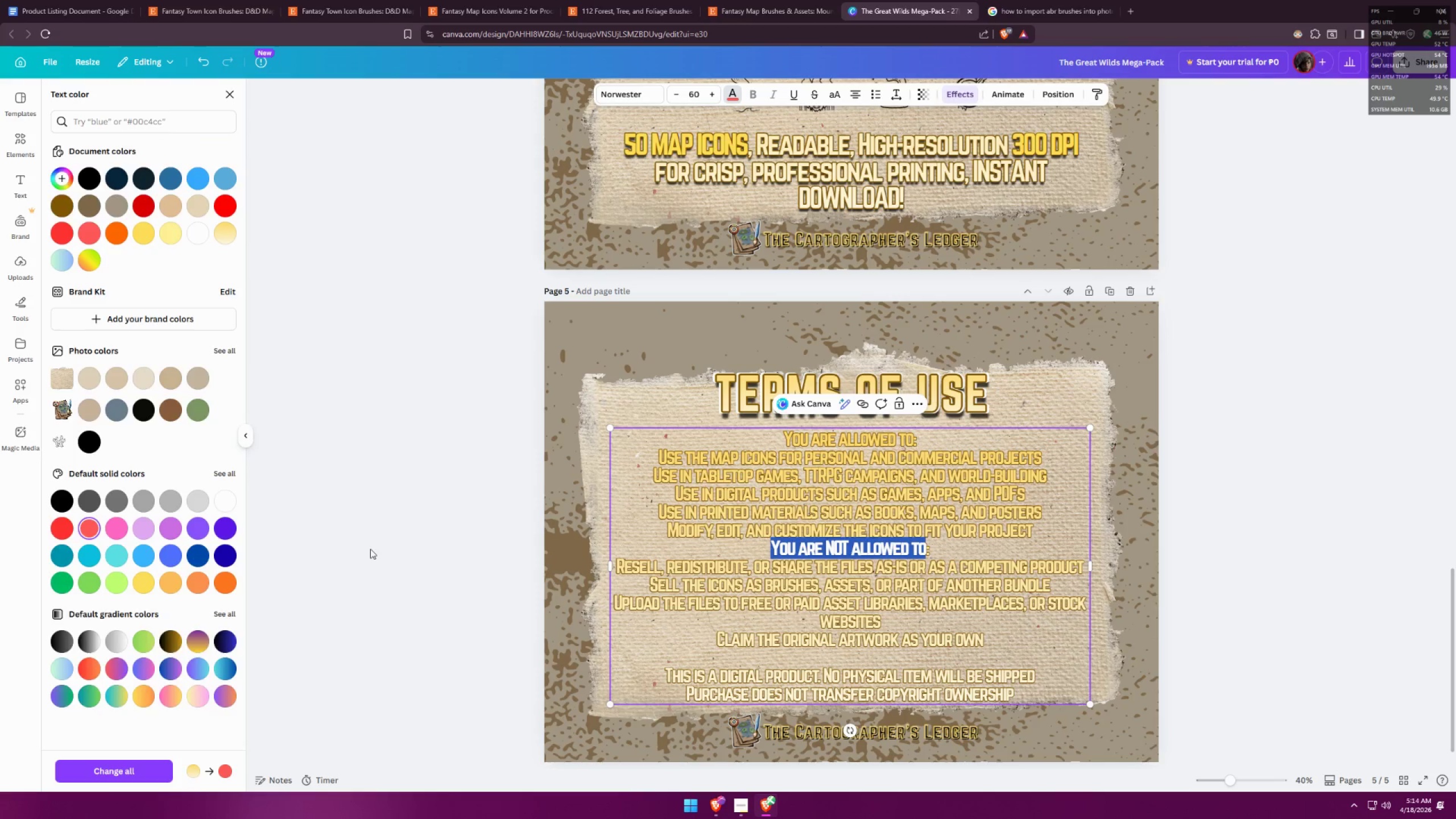 
double_click([369, 549])
 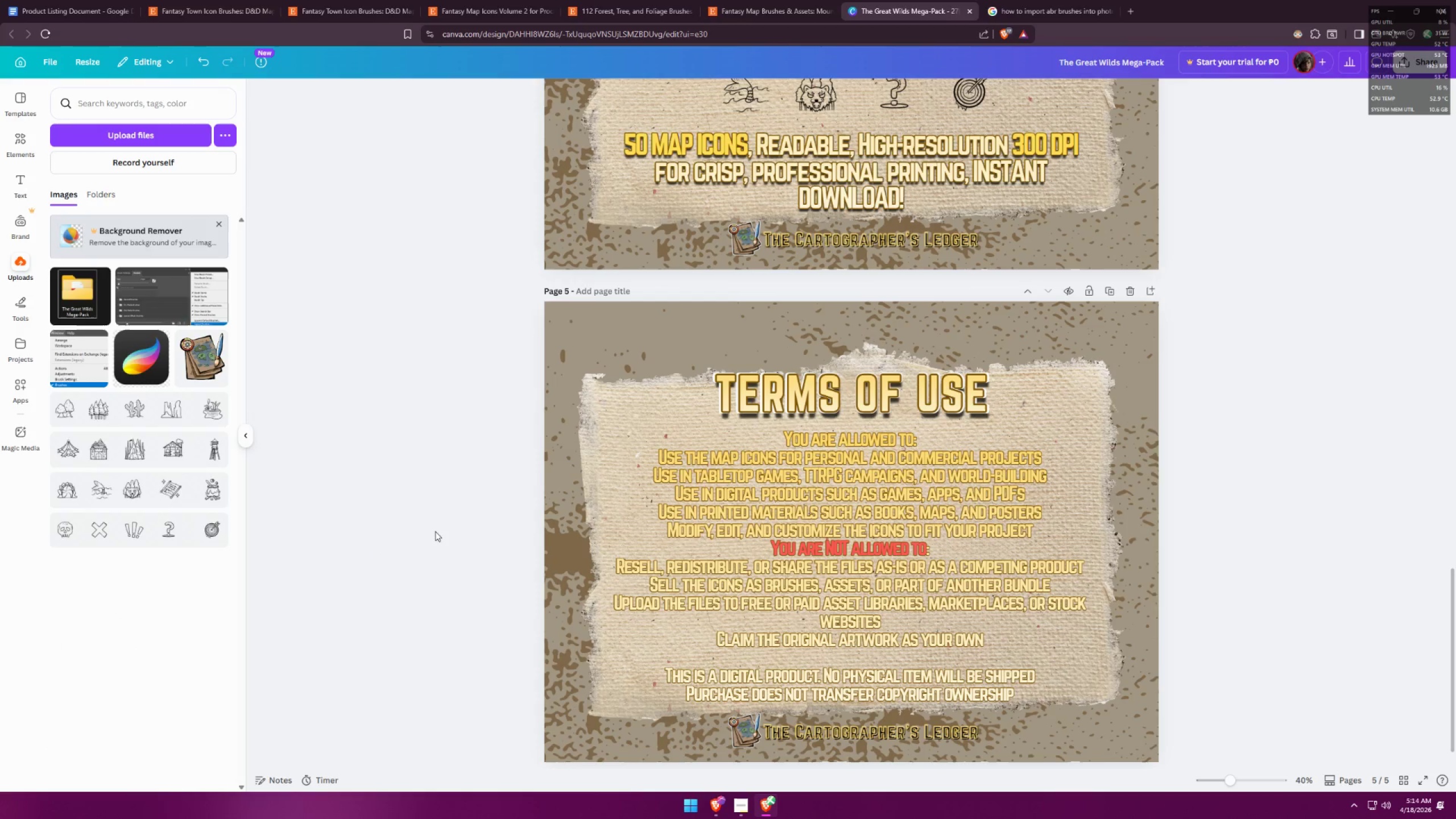 
hold_key(key=ControlLeft, duration=1.5)
scroll: coordinate [547, 455], scroll_direction: down, amount: 3.0
 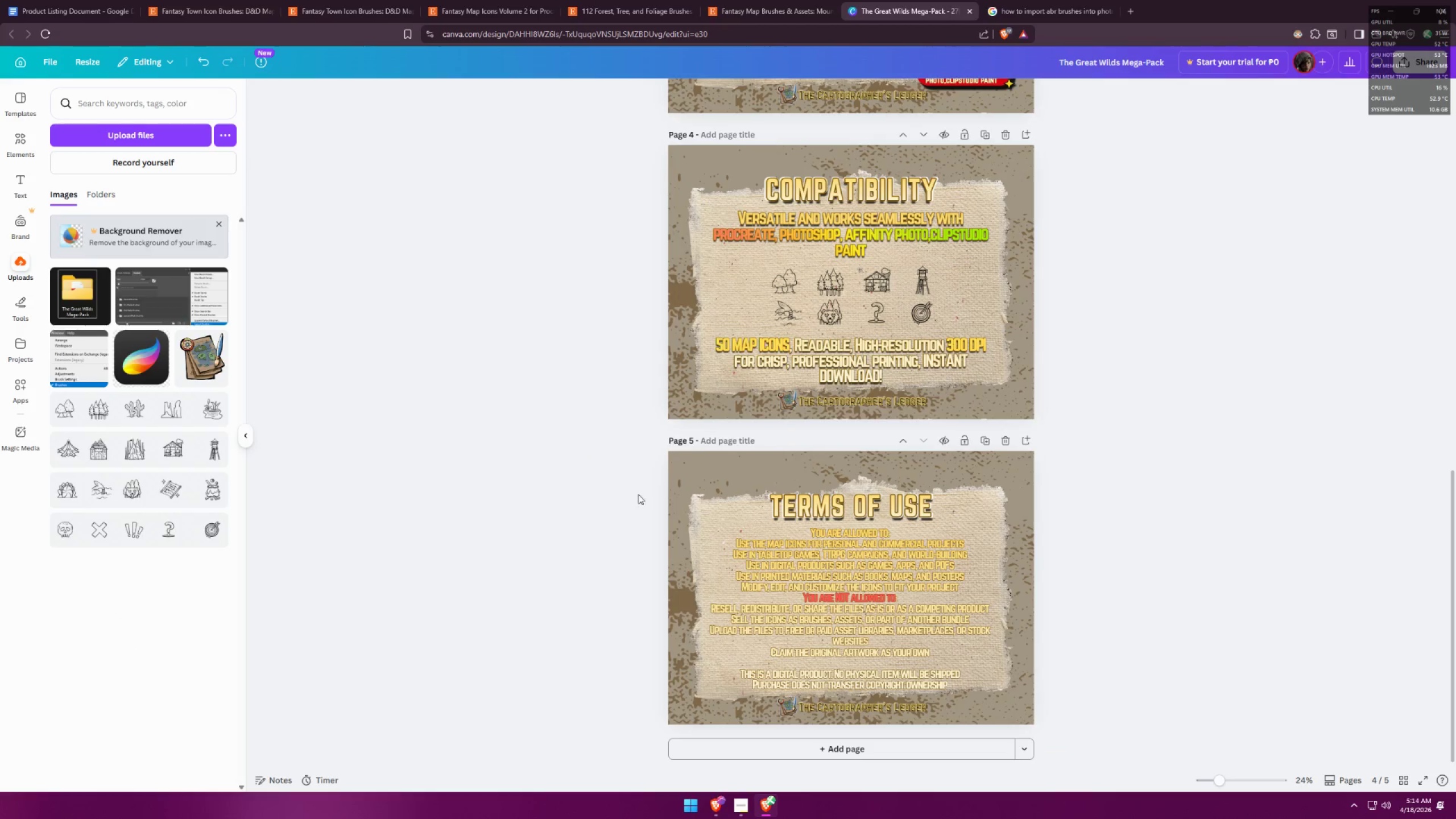 
key(Control+ControlLeft)
 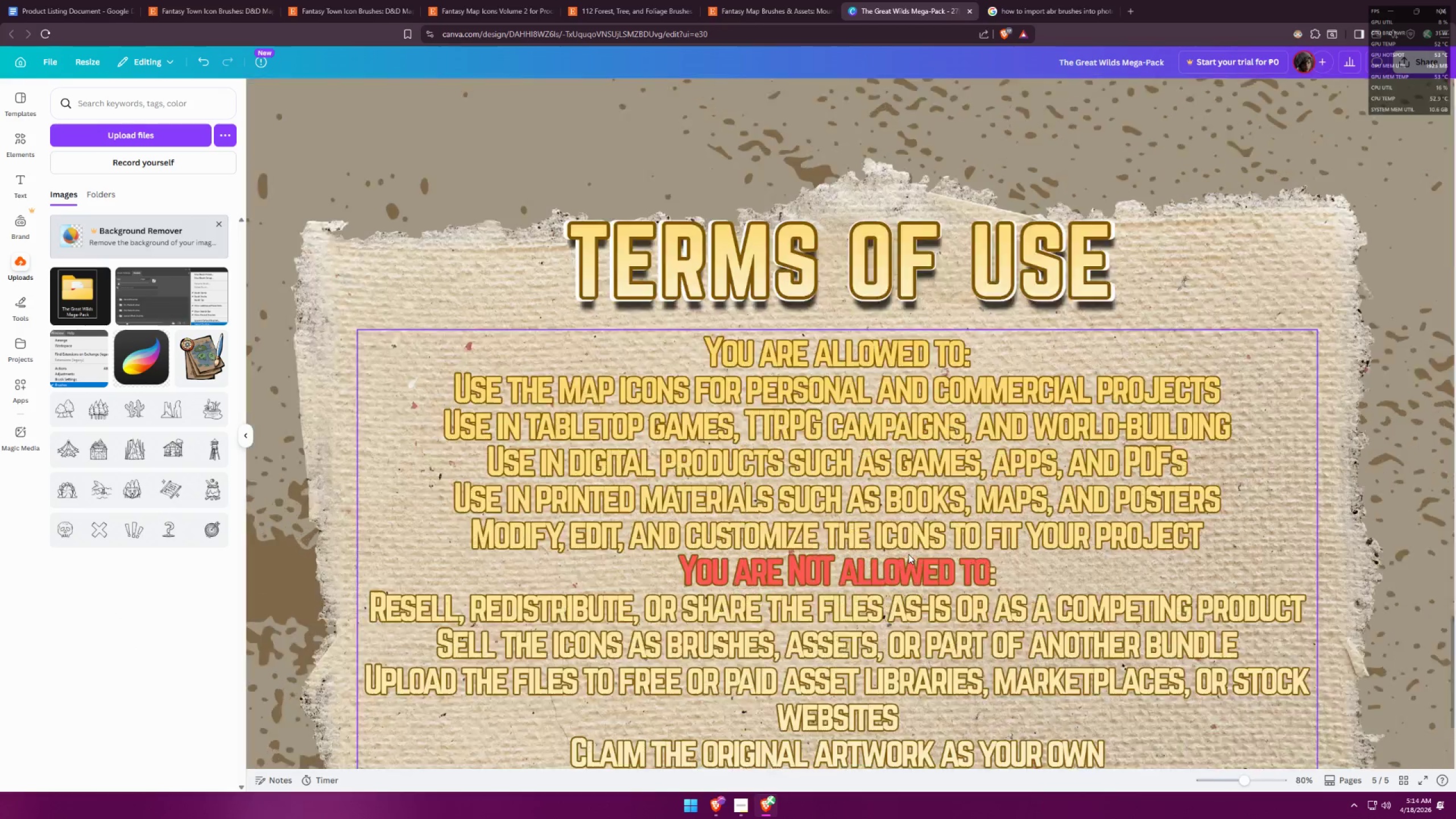 
key(Control+ControlLeft)
 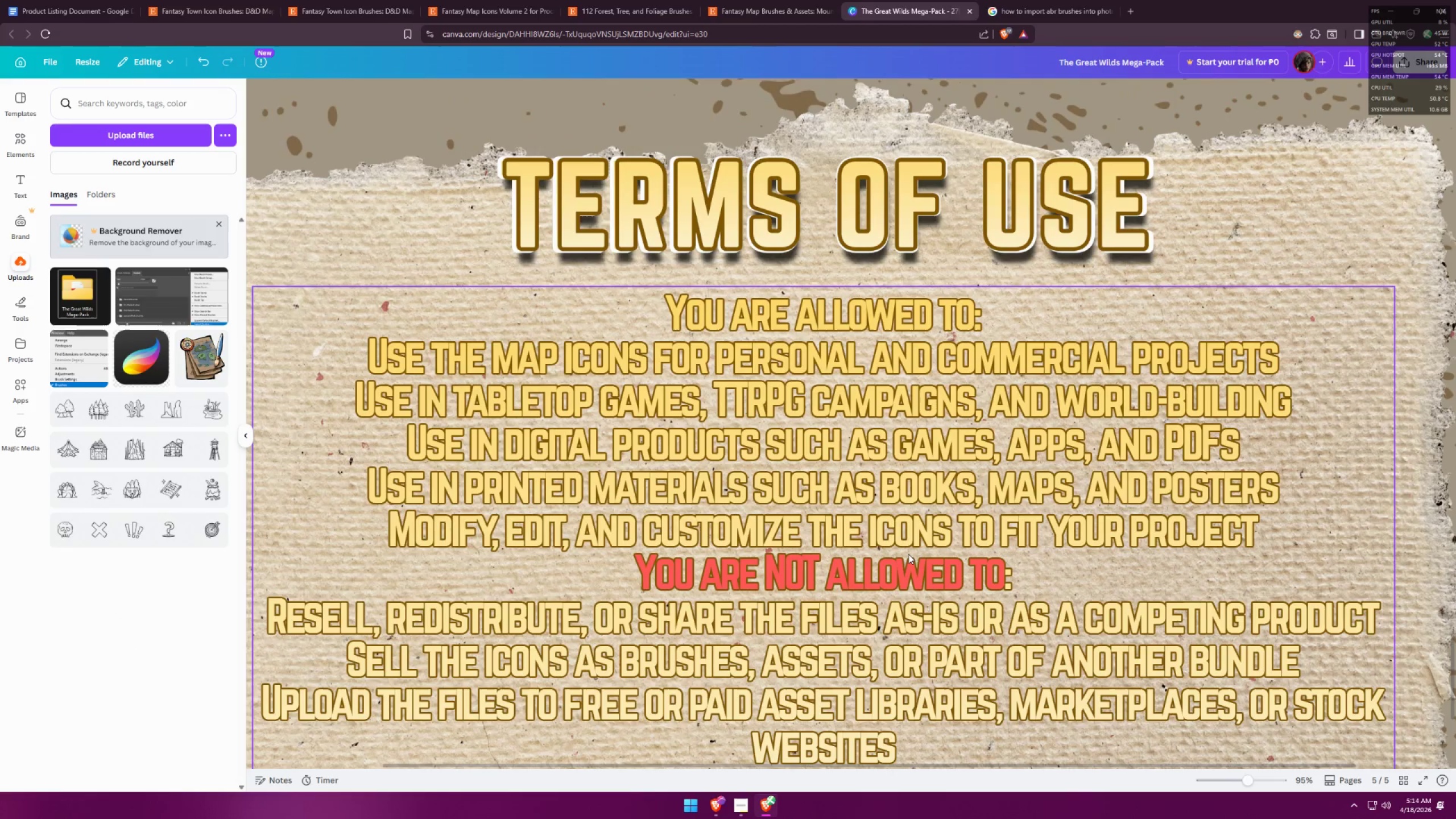 
key(Control+ControlLeft)
 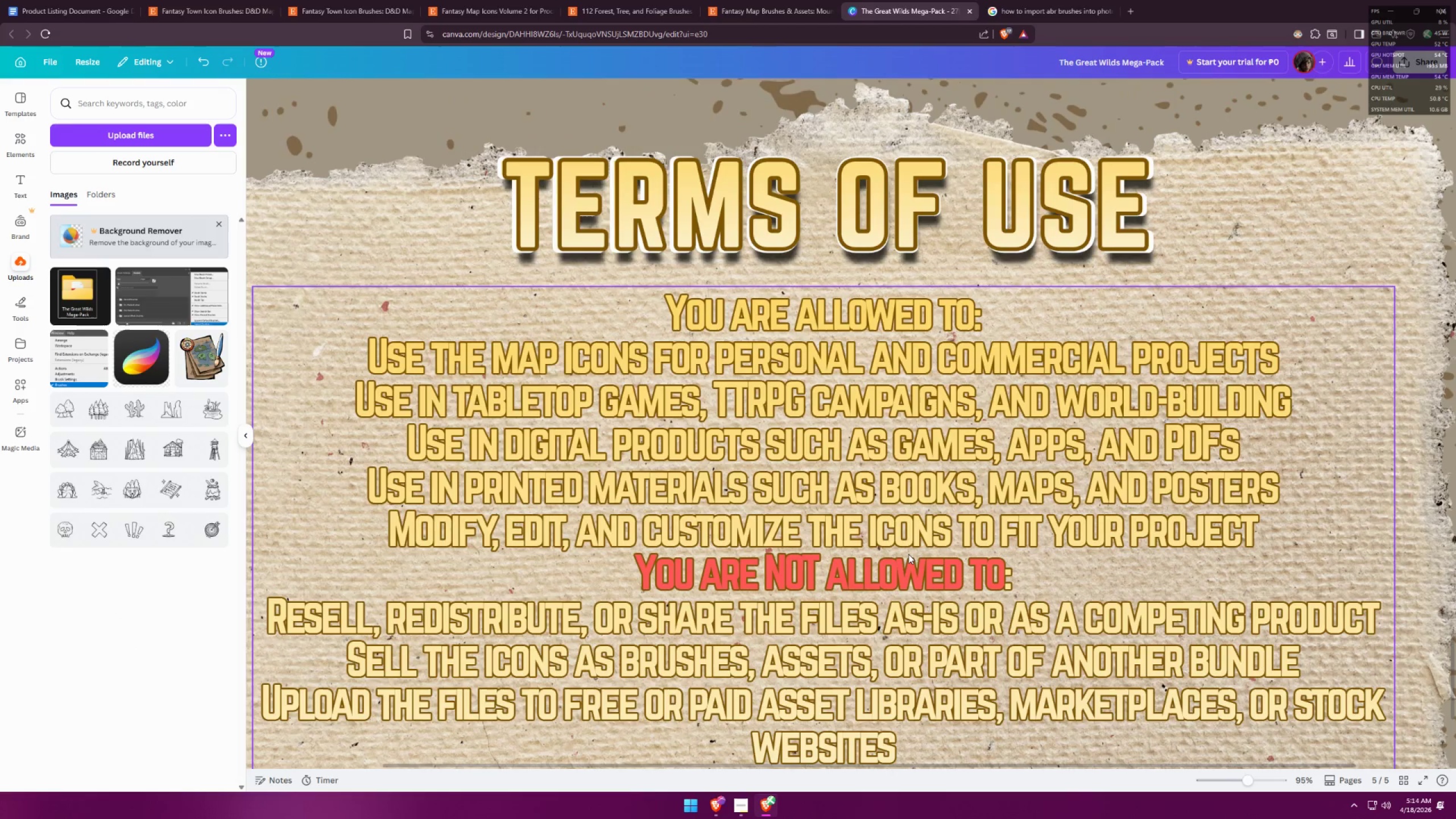 
hold_key(key=ControlLeft, duration=0.97)
 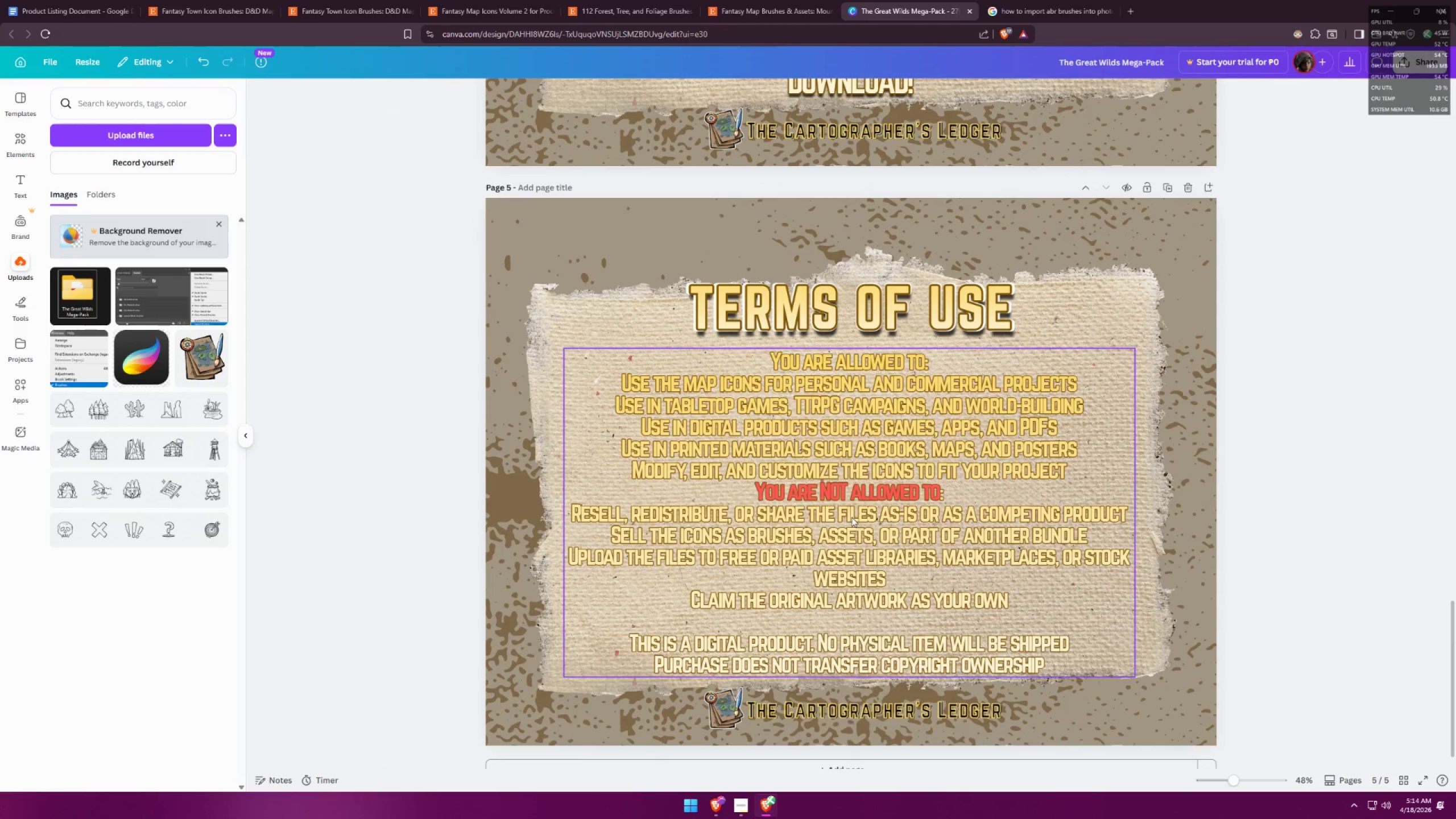 
scroll: coordinate [908, 555], scroll_direction: up, amount: 8.0
 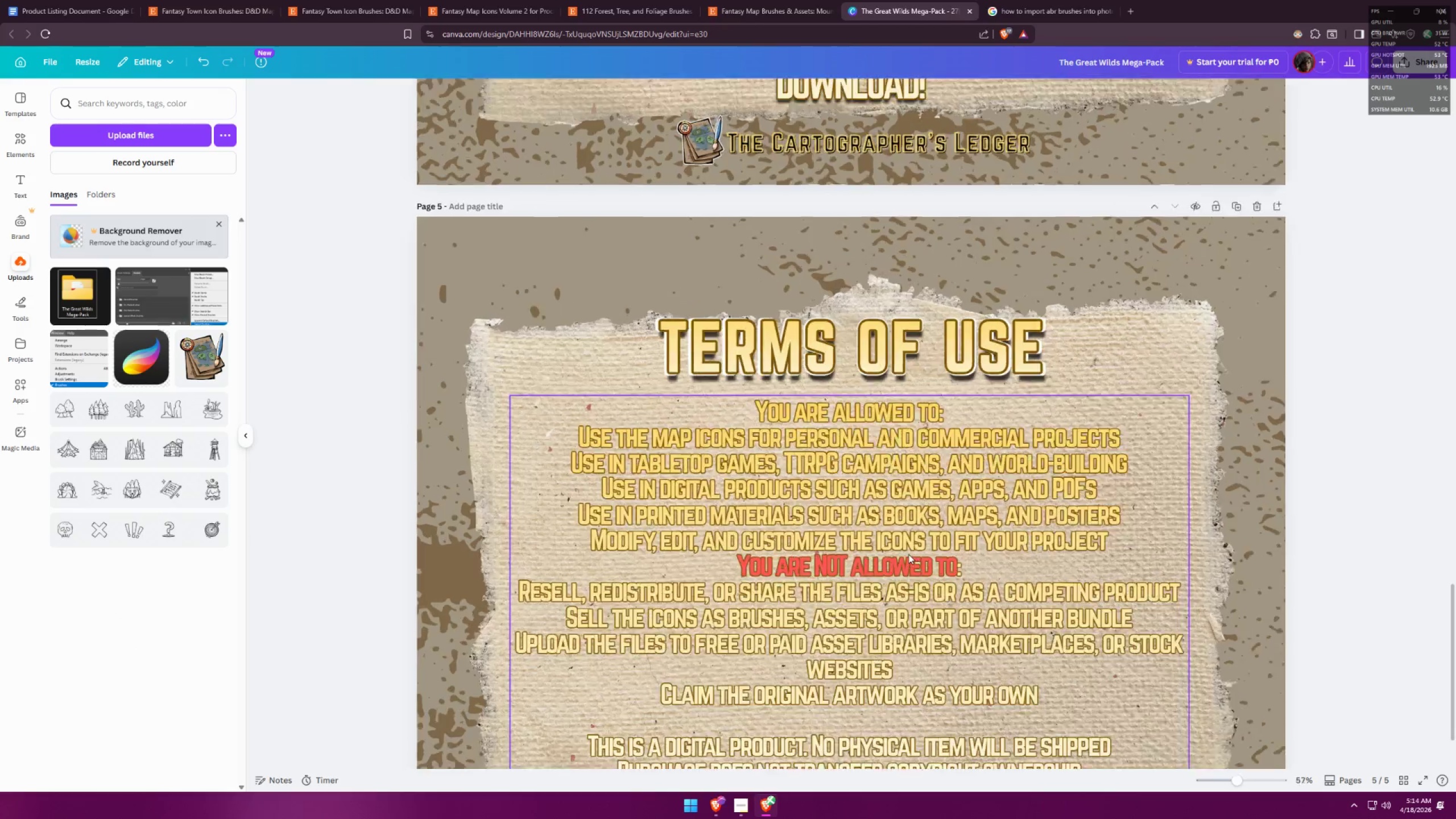 
scroll: coordinate [762, 404], scroll_direction: down, amount: 4.0
 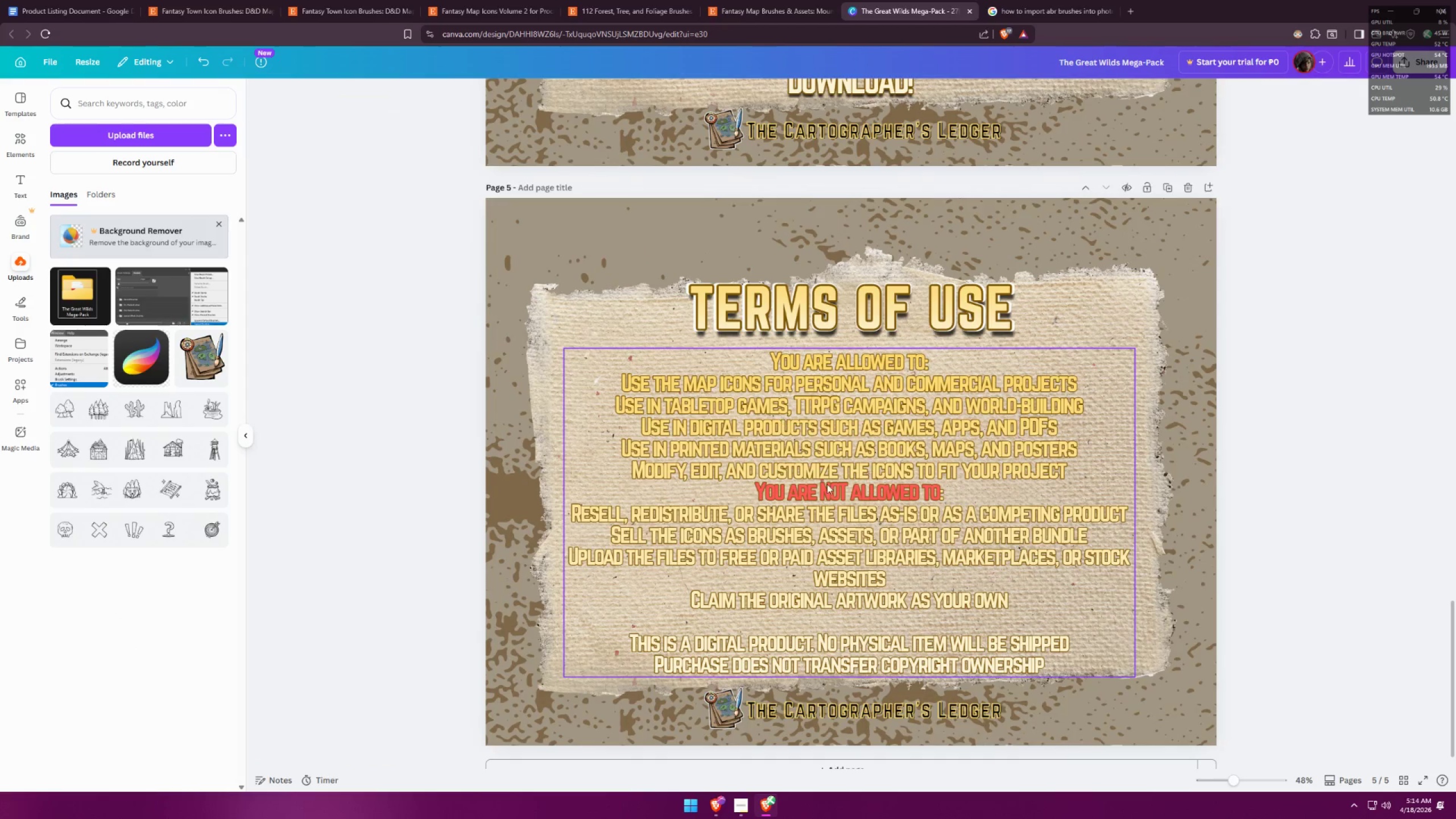 
hold_key(key=ControlLeft, duration=0.83)
left_click_drag(start_coordinate=[853, 519], to_coordinate=[853, 528])
 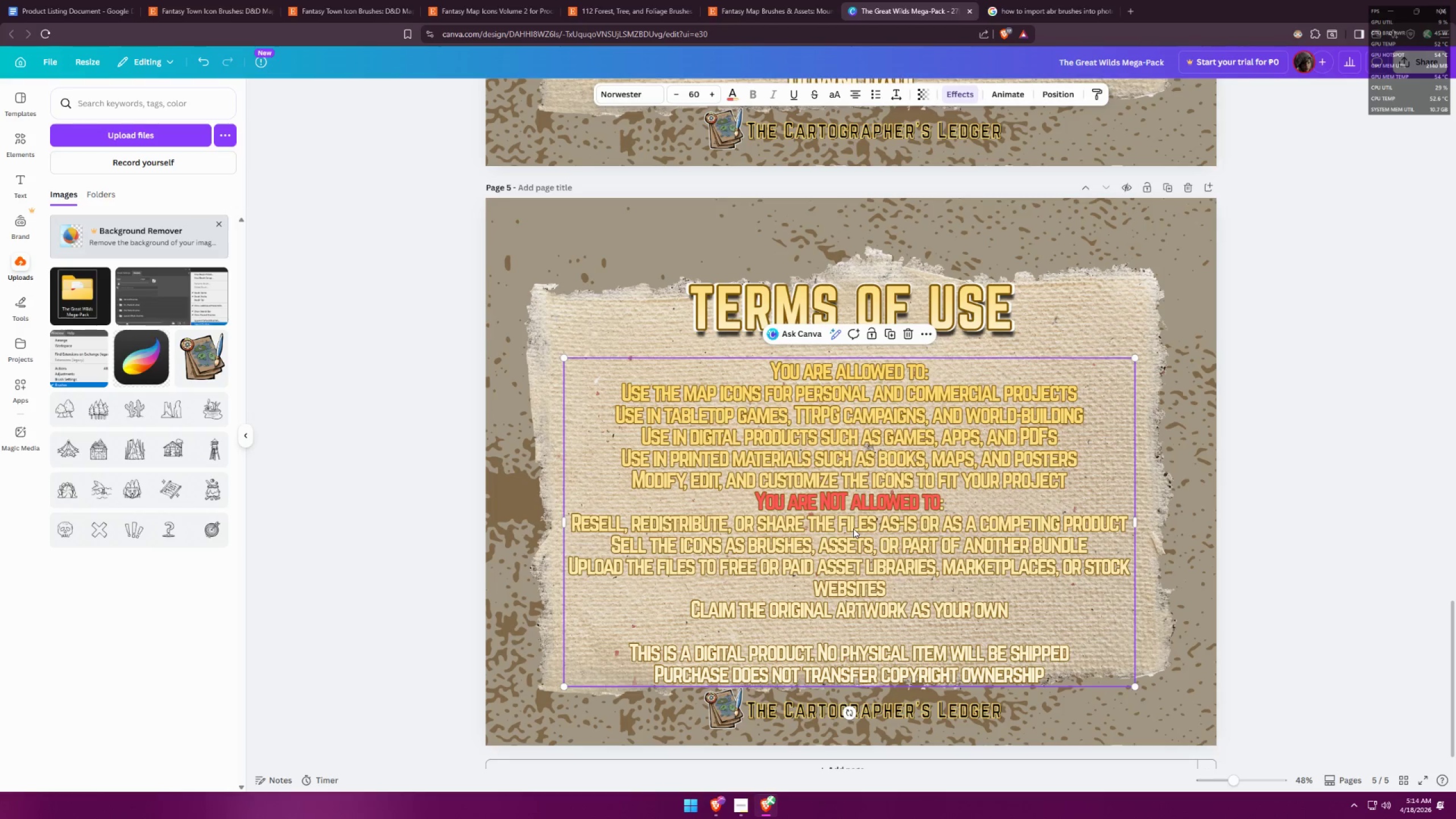 
key(Control+ControlLeft)
 